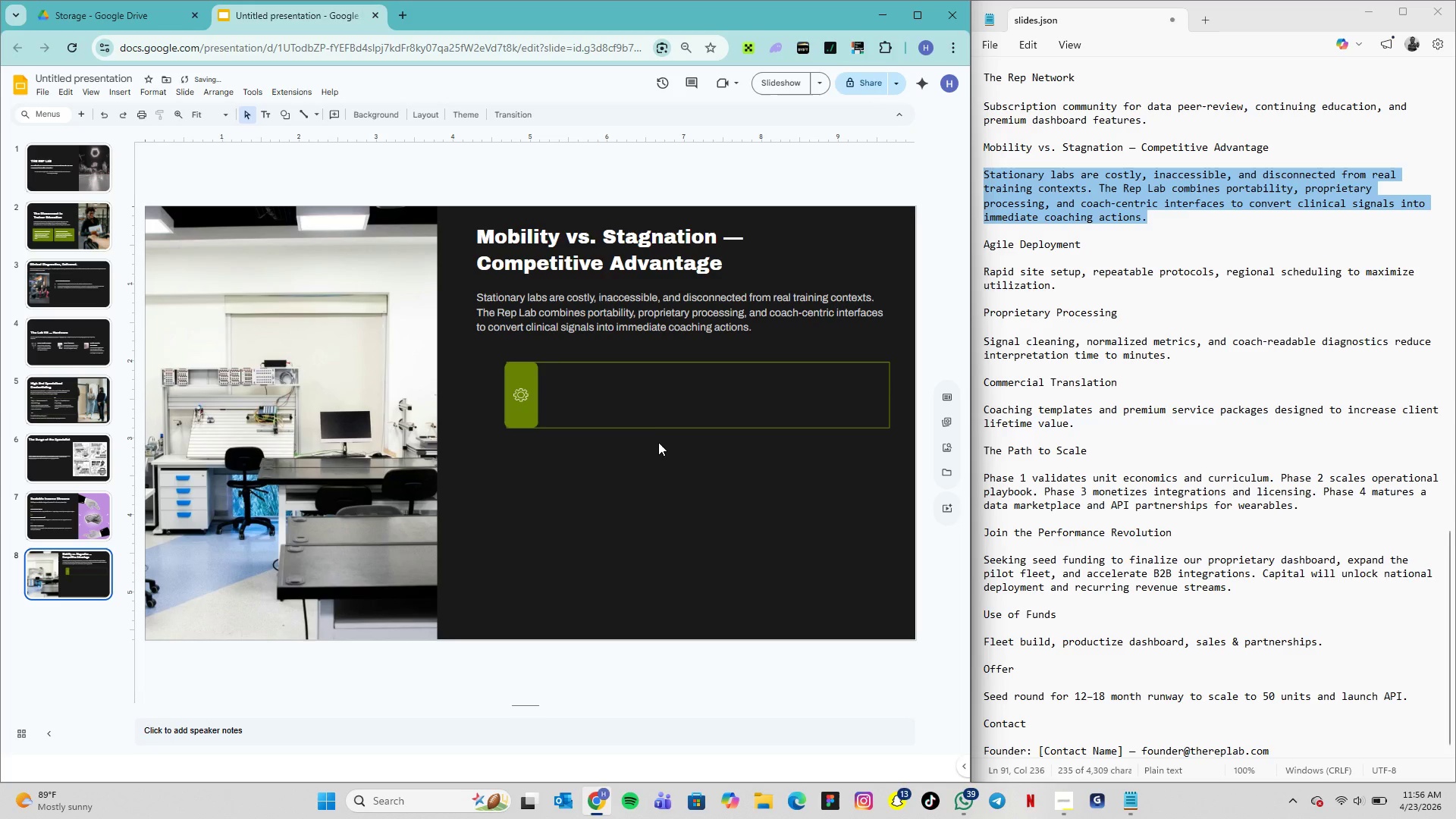 
left_click([532, 413])
 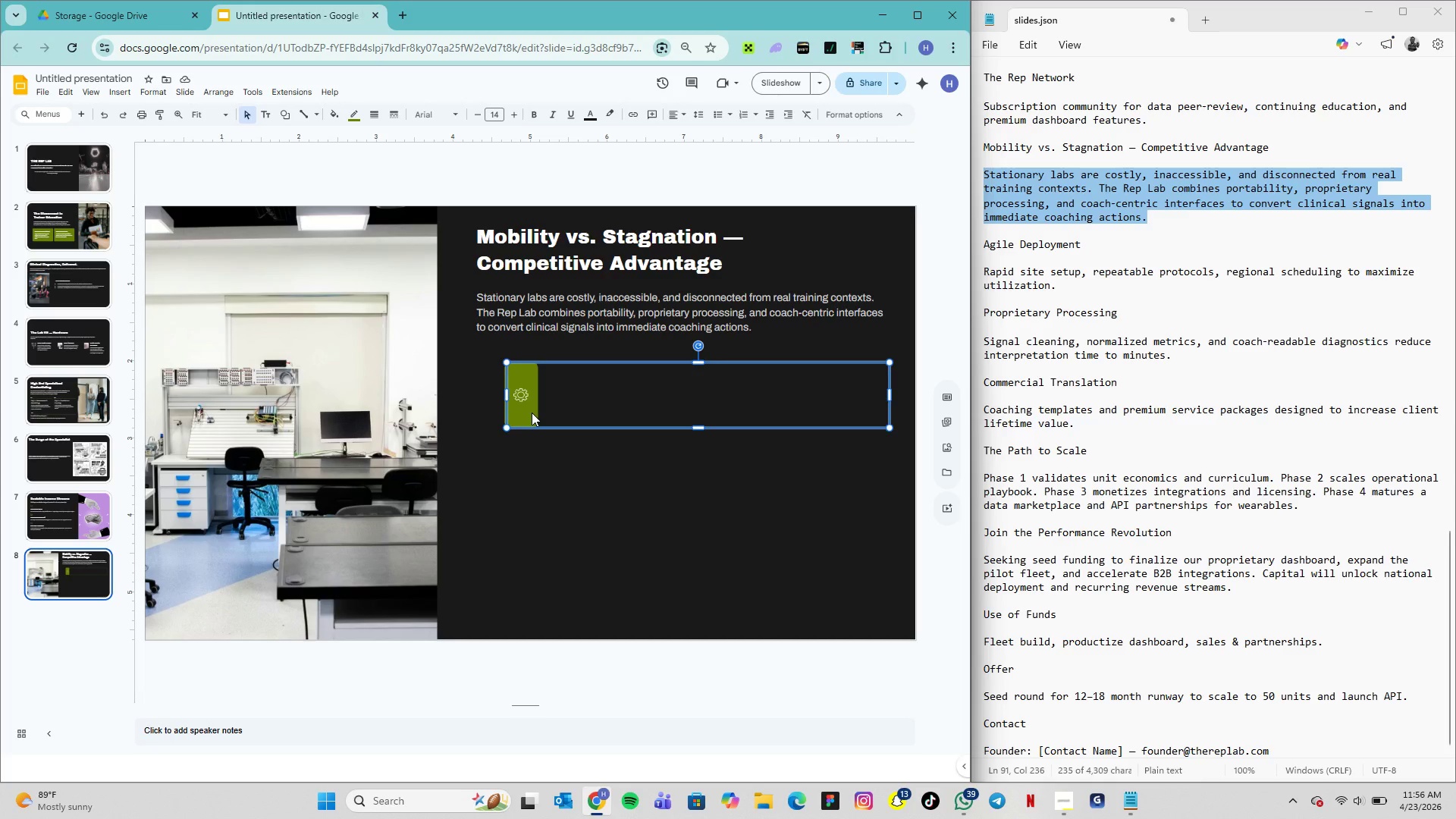 
key(ArrowRight)
 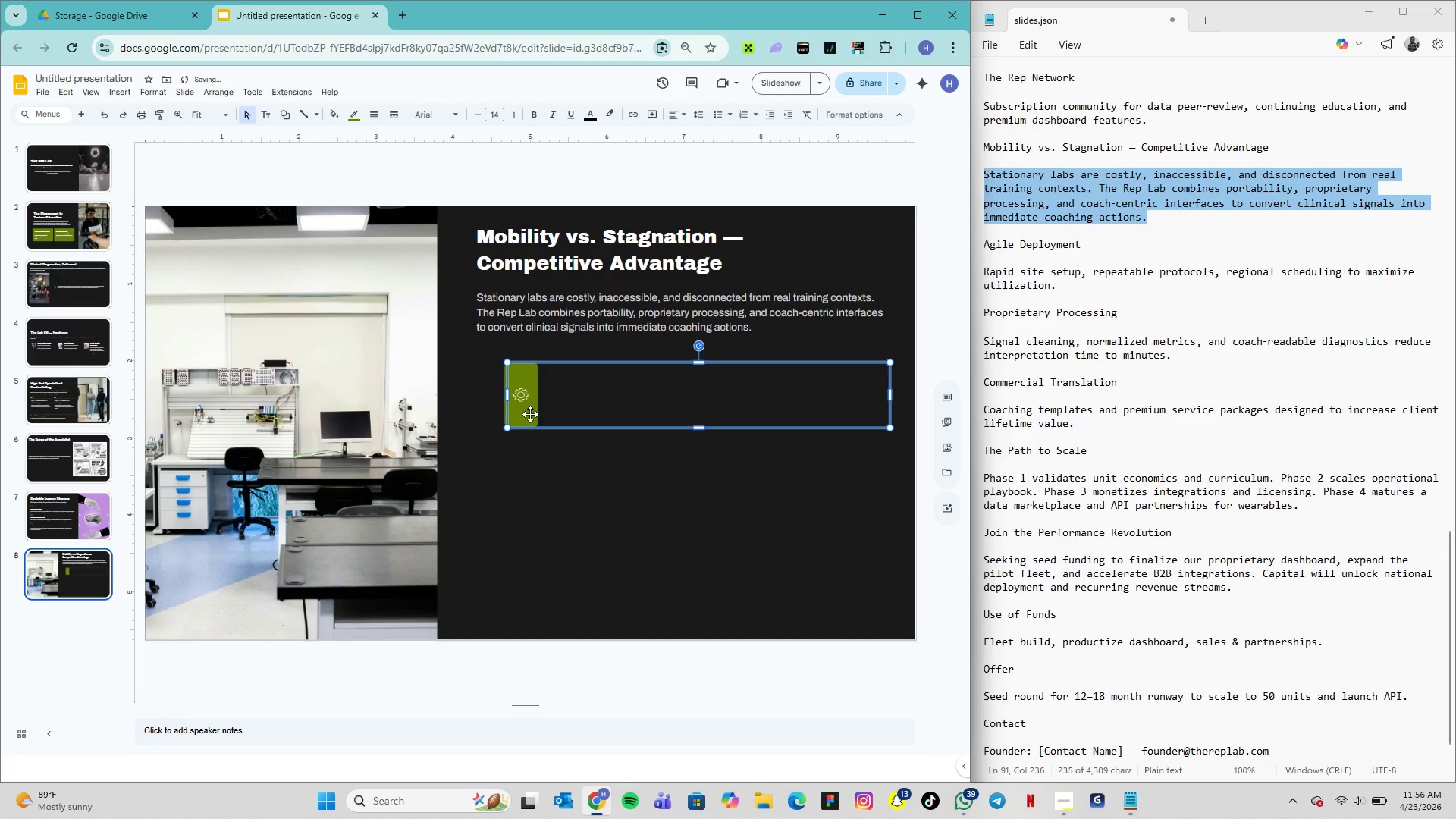 
key(ArrowRight)
 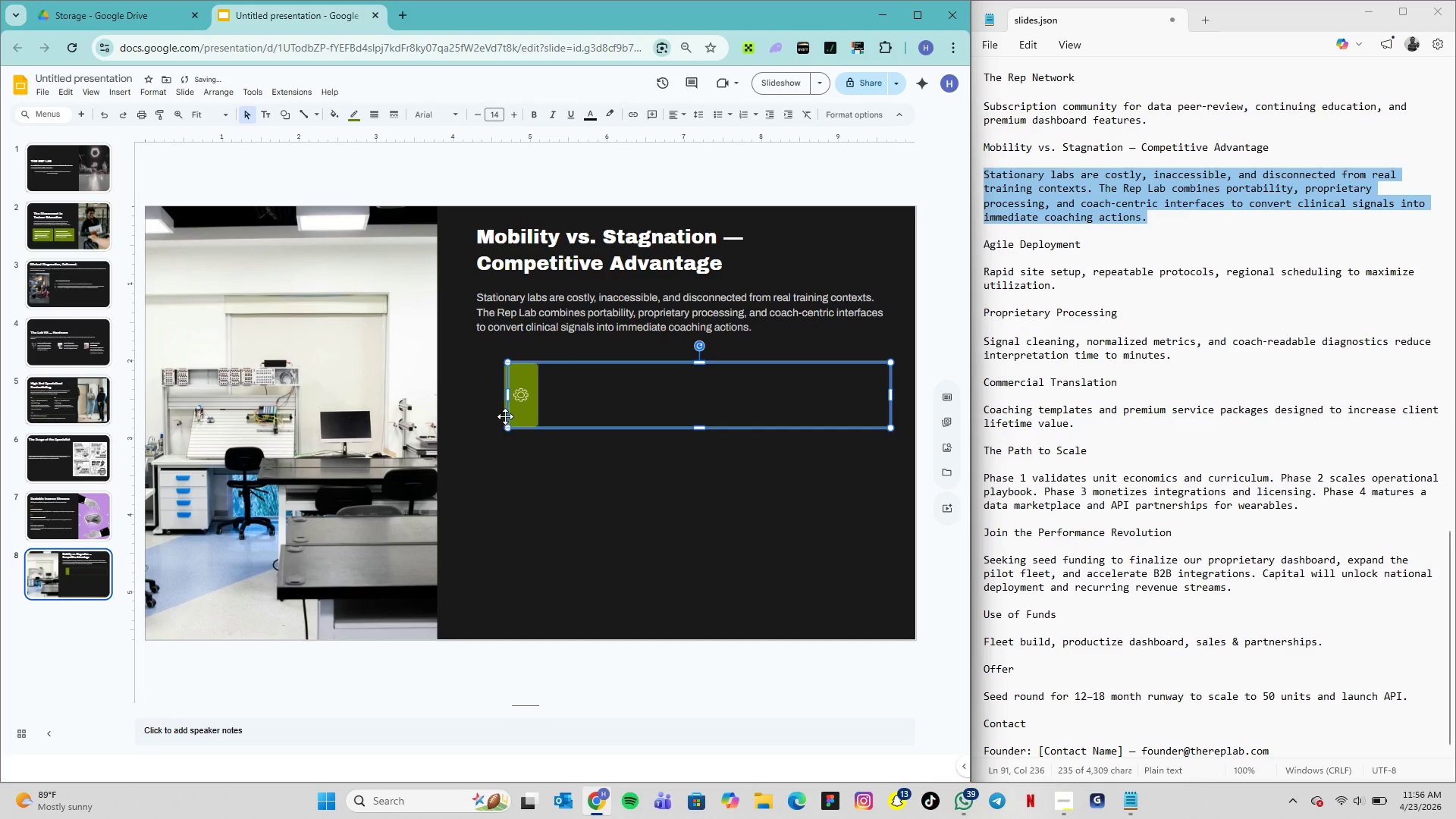 
left_click([505, 416])
 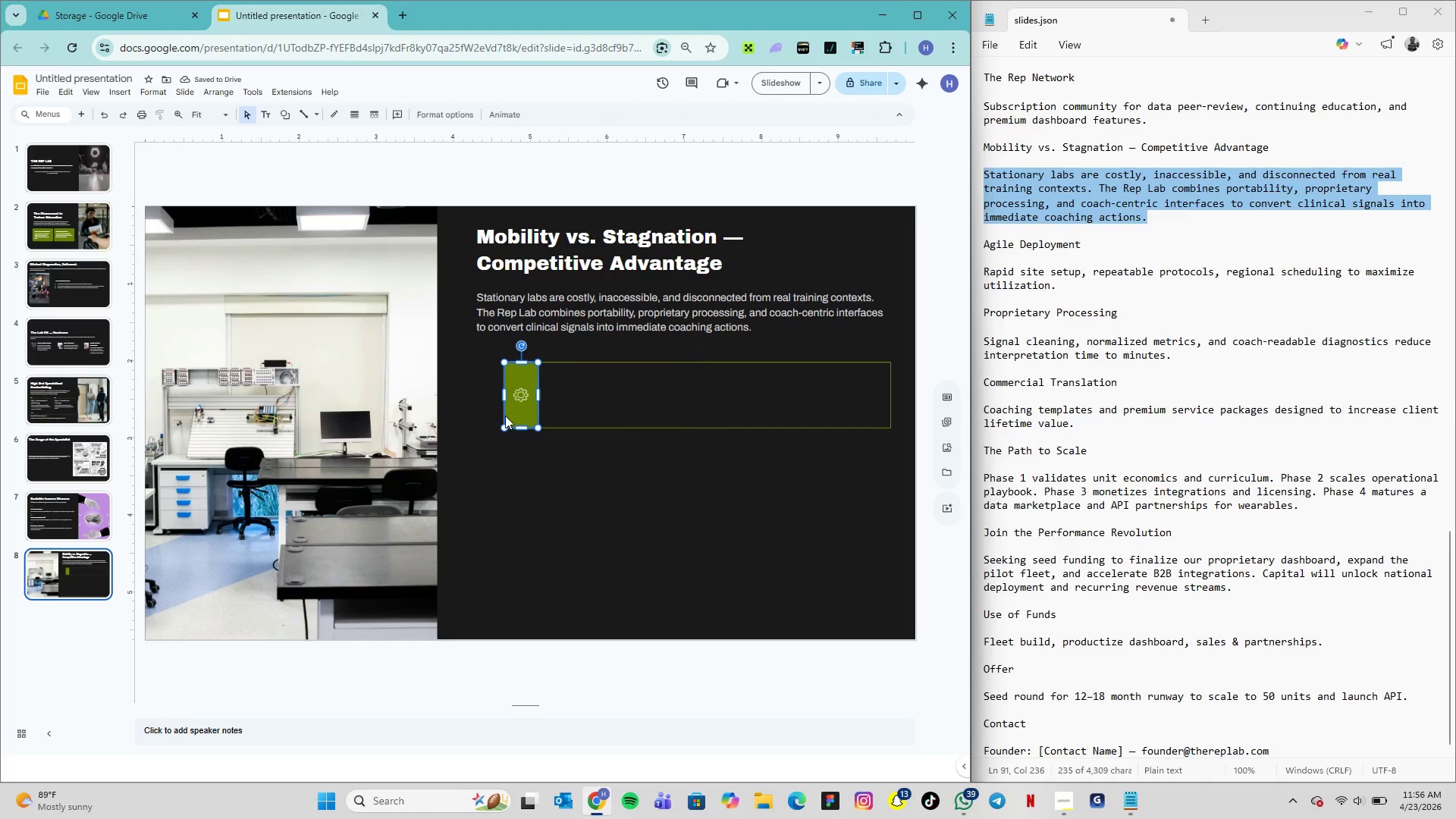 
key(ArrowLeft)
 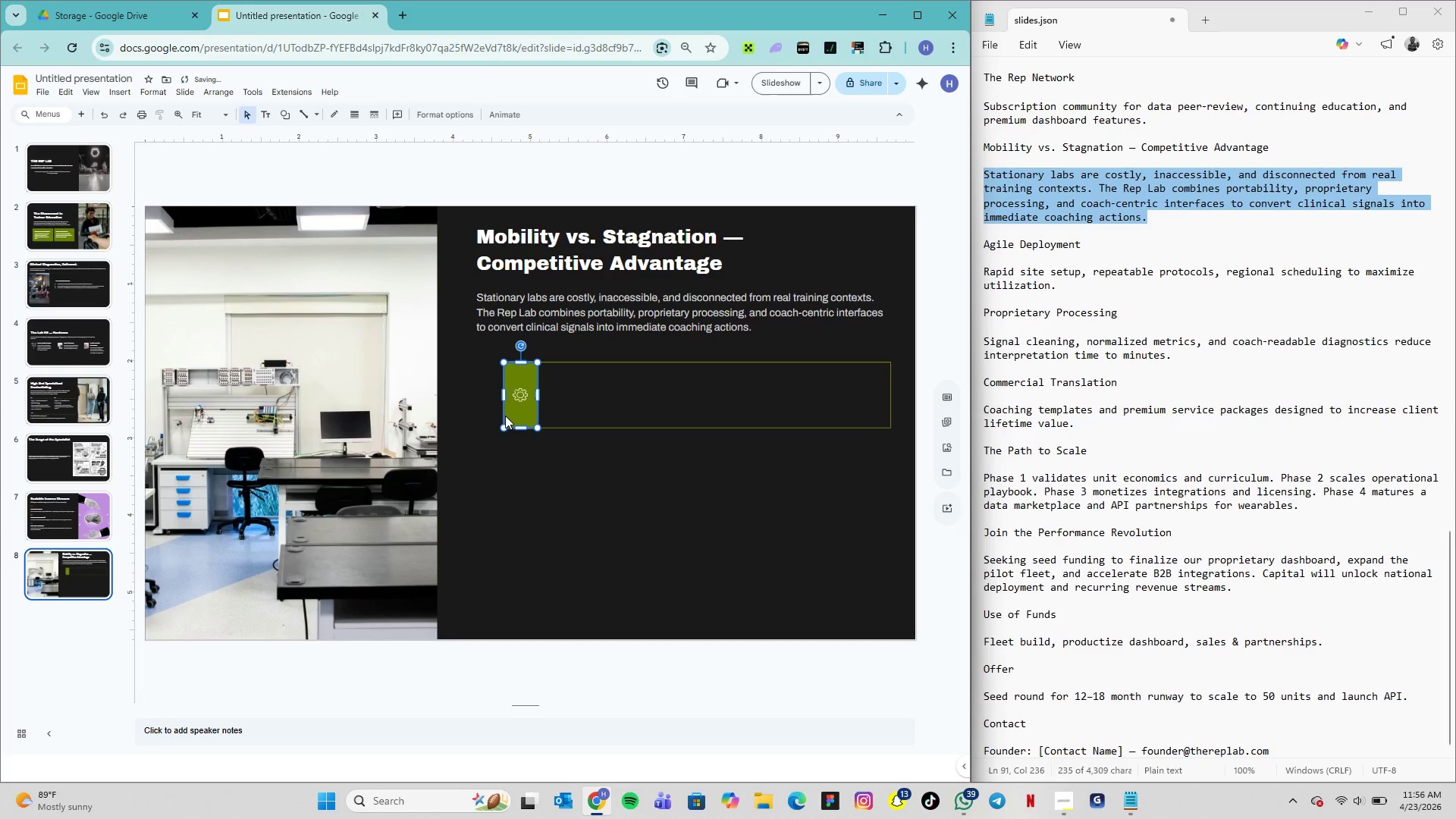 
key(ArrowLeft)
 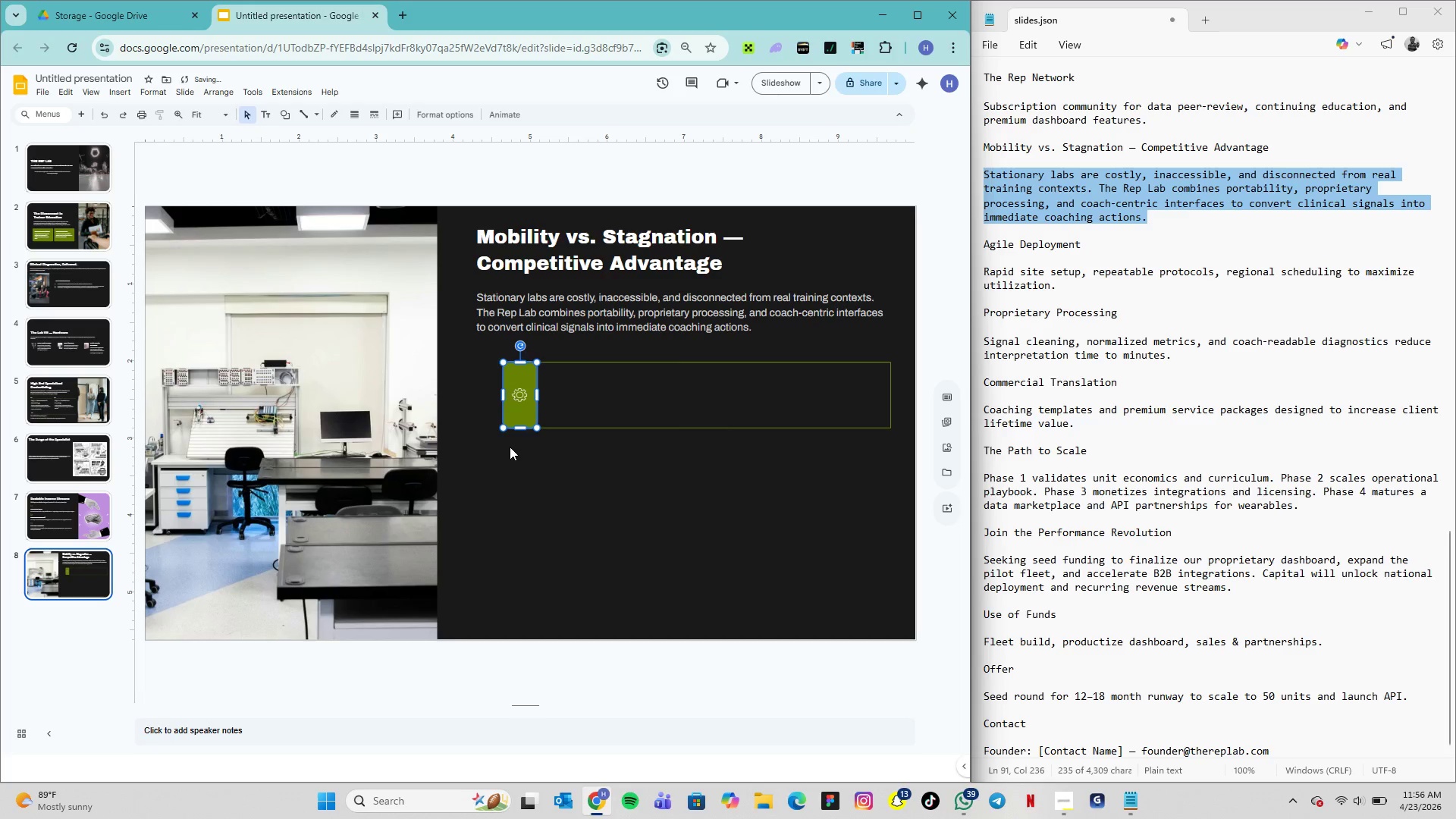 
key(ArrowRight)
 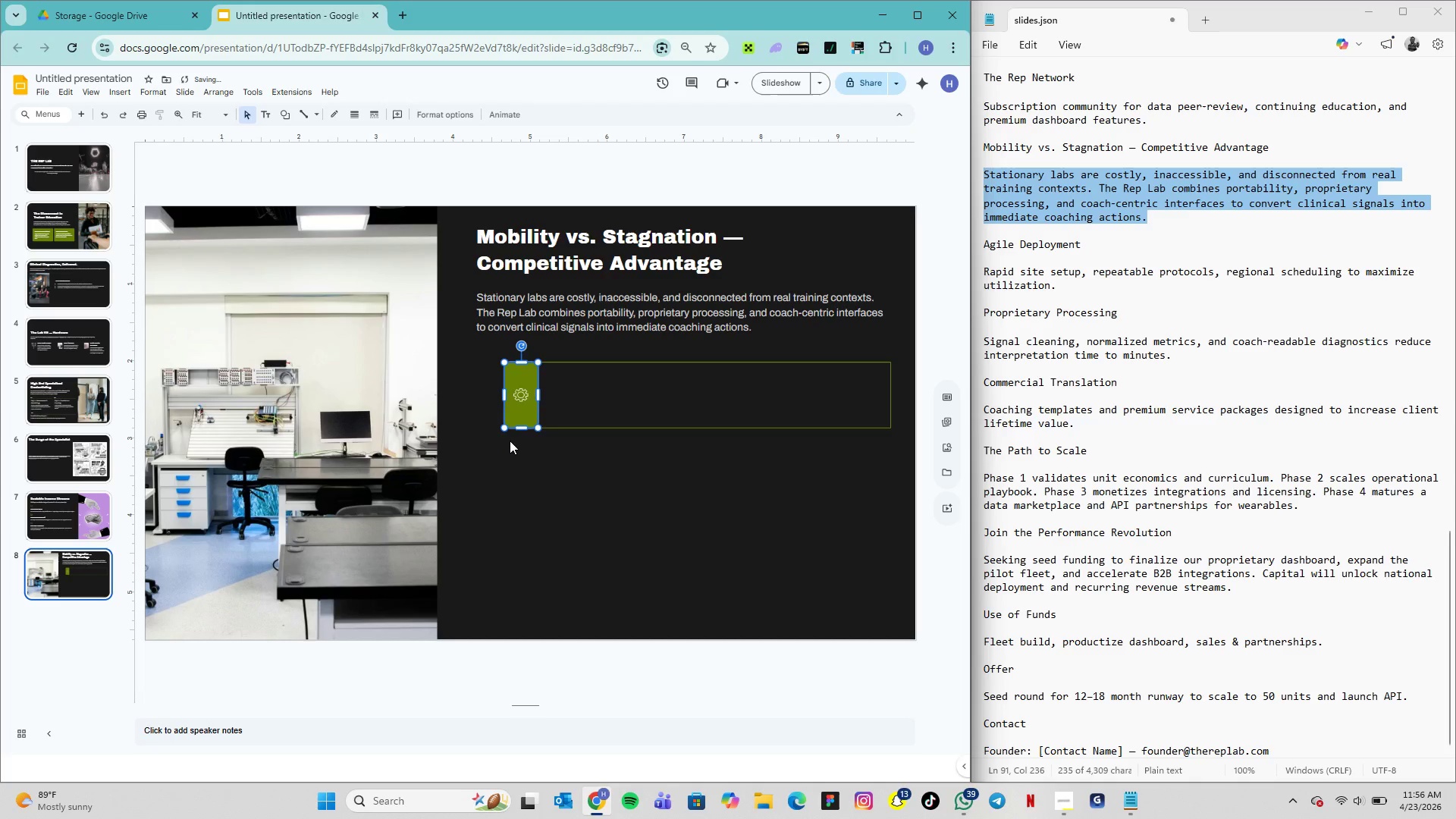 
key(ArrowRight)
 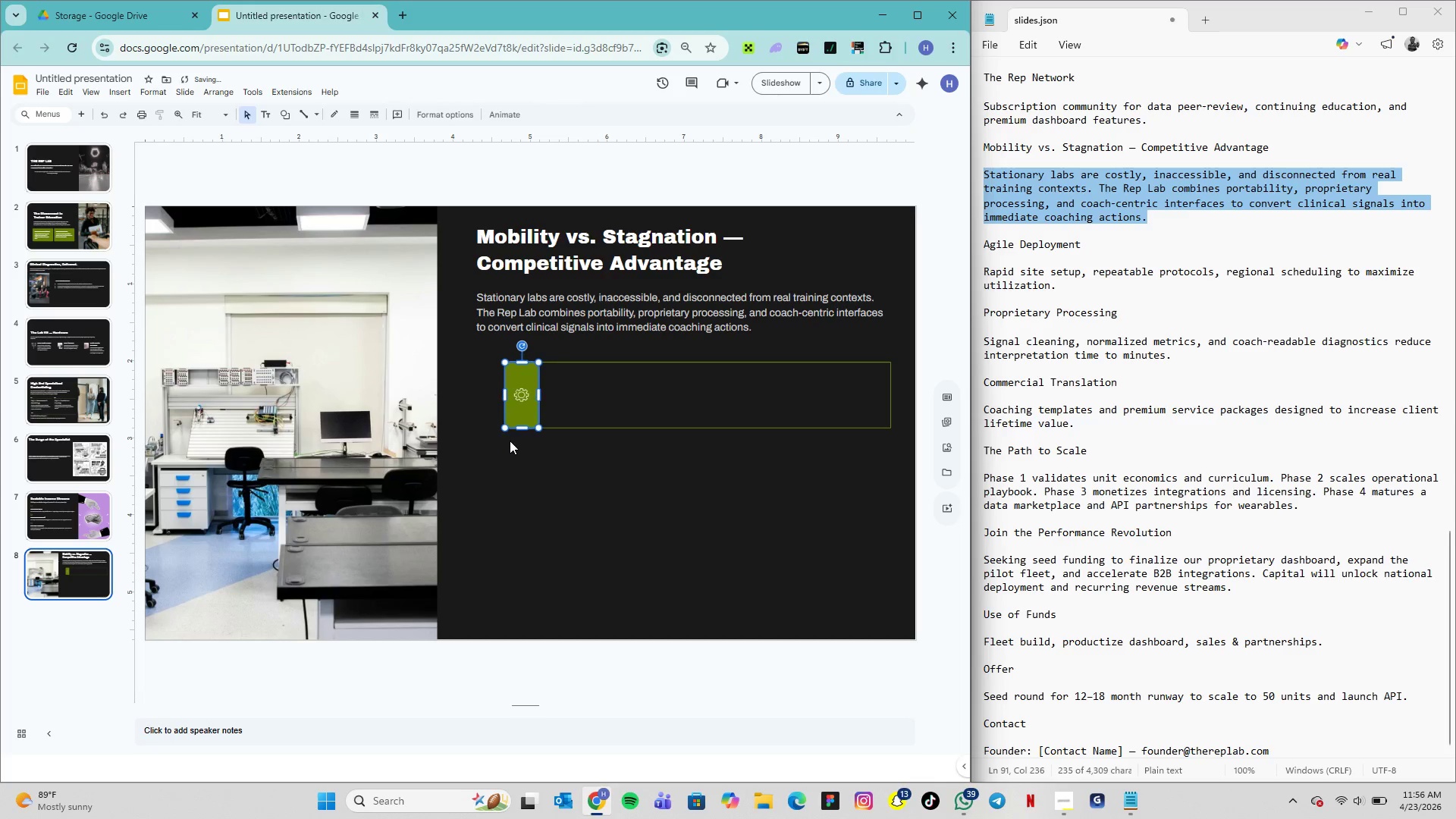 
key(ArrowRight)
 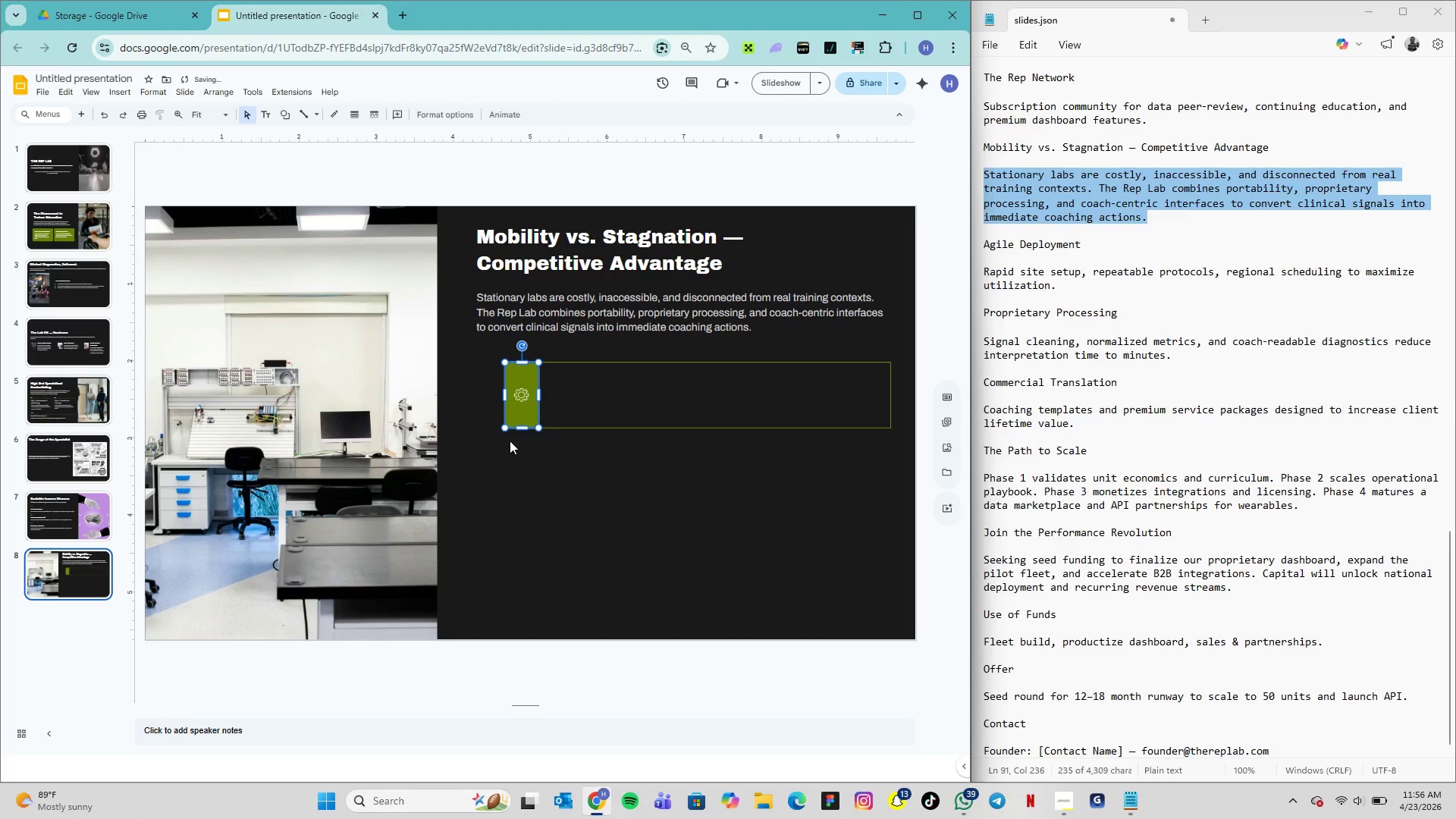 
key(ArrowRight)
 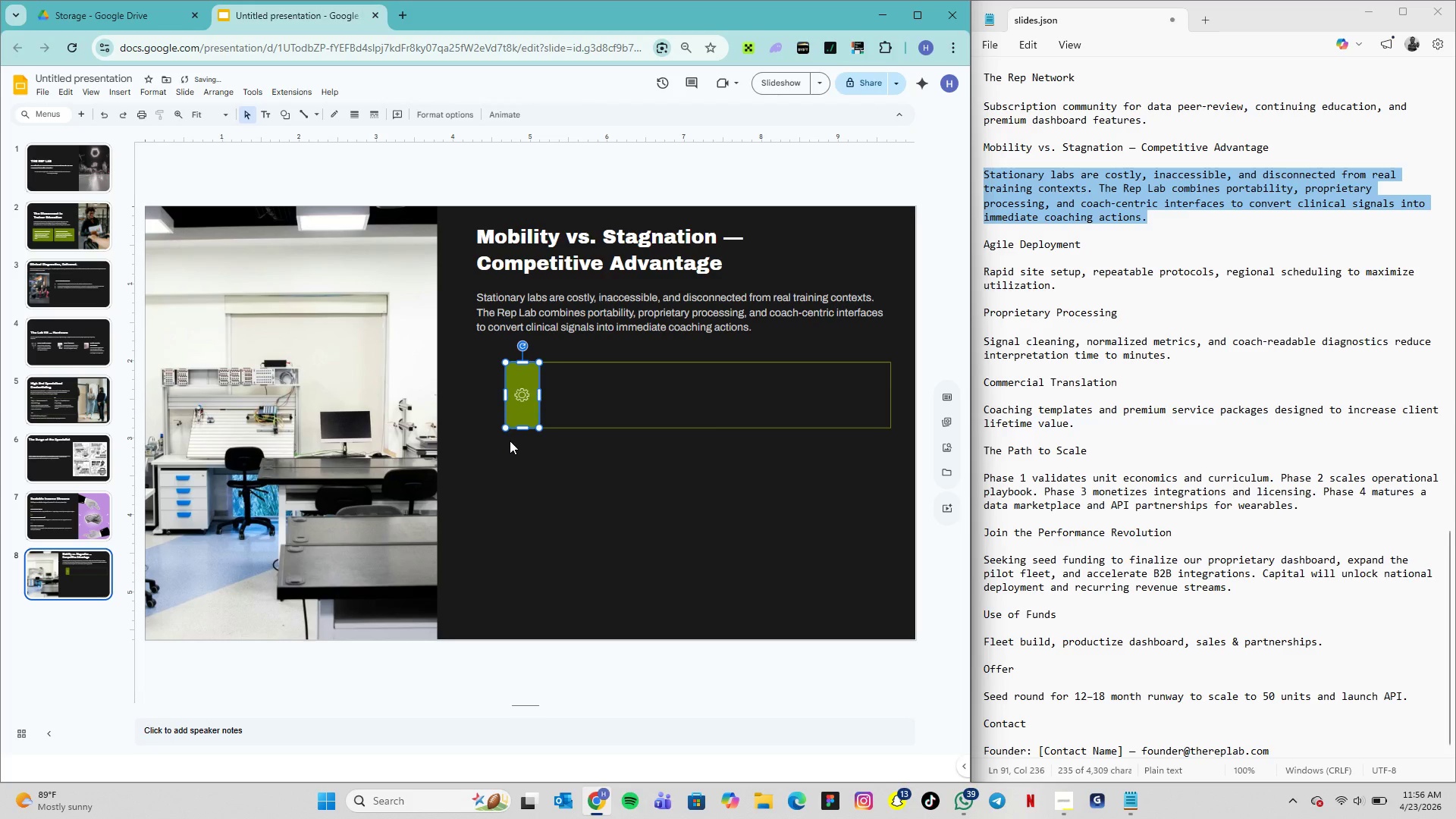 
key(ArrowRight)
 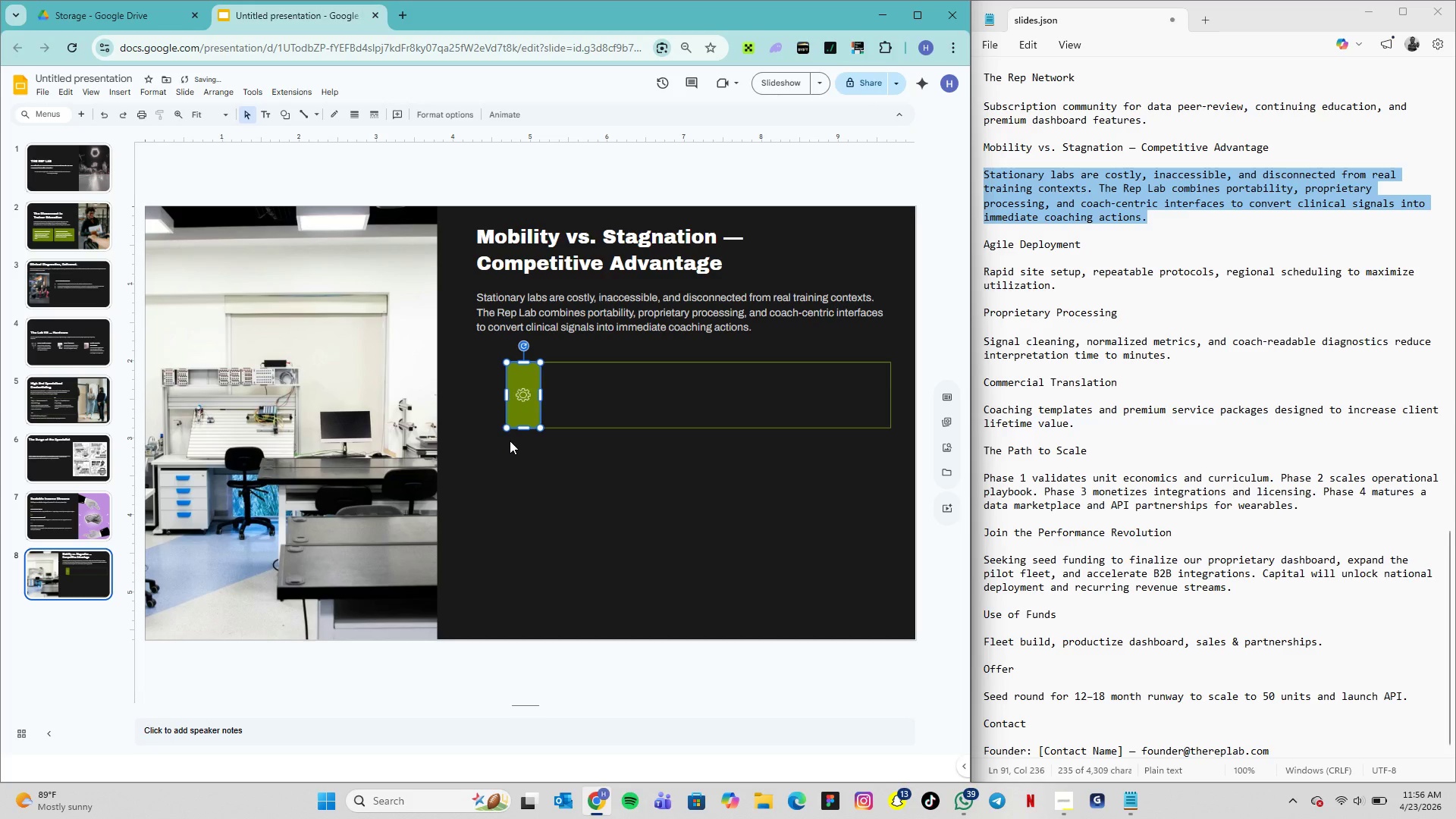 
key(ArrowRight)
 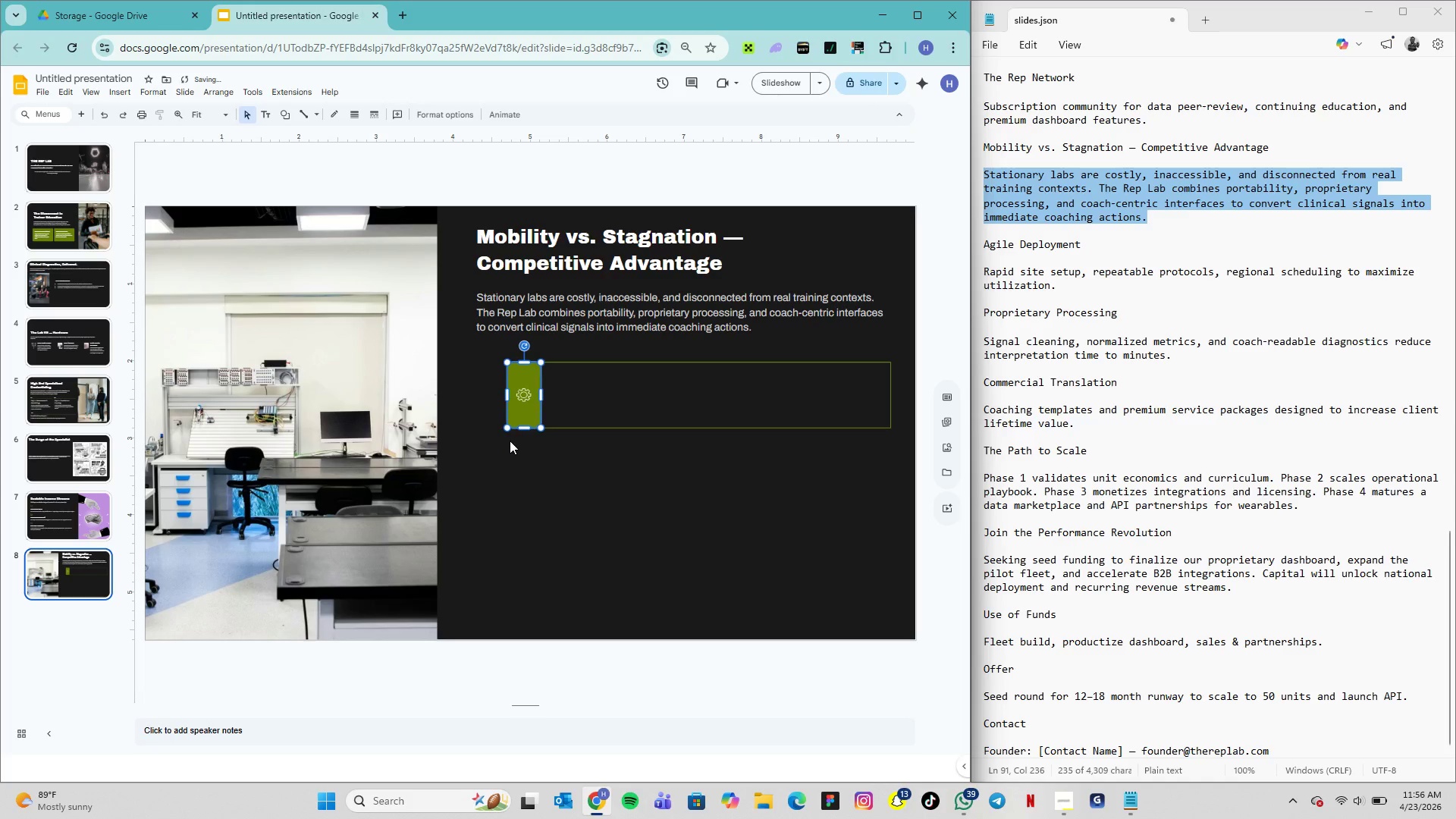 
key(ArrowRight)
 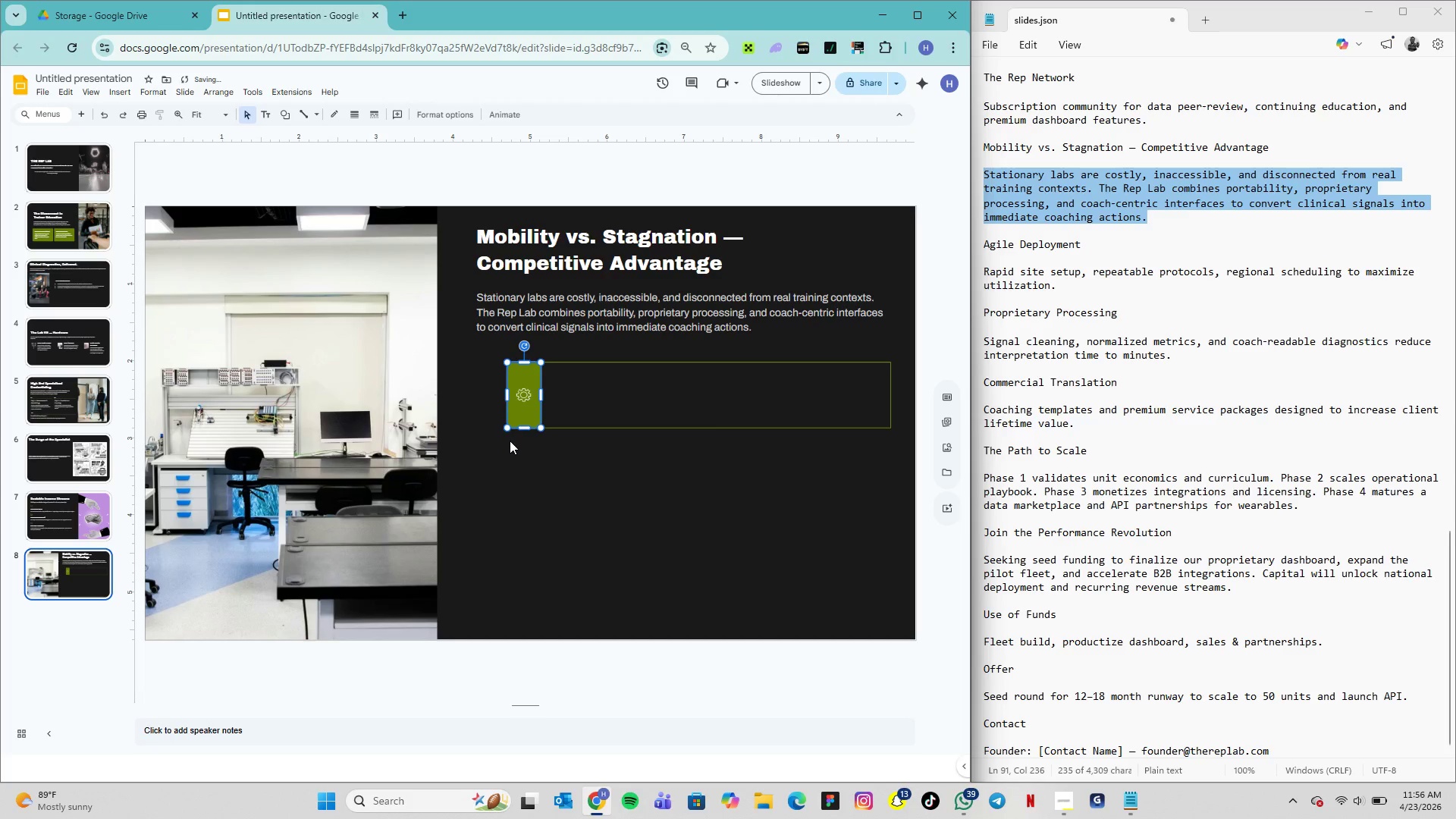 
key(ArrowRight)
 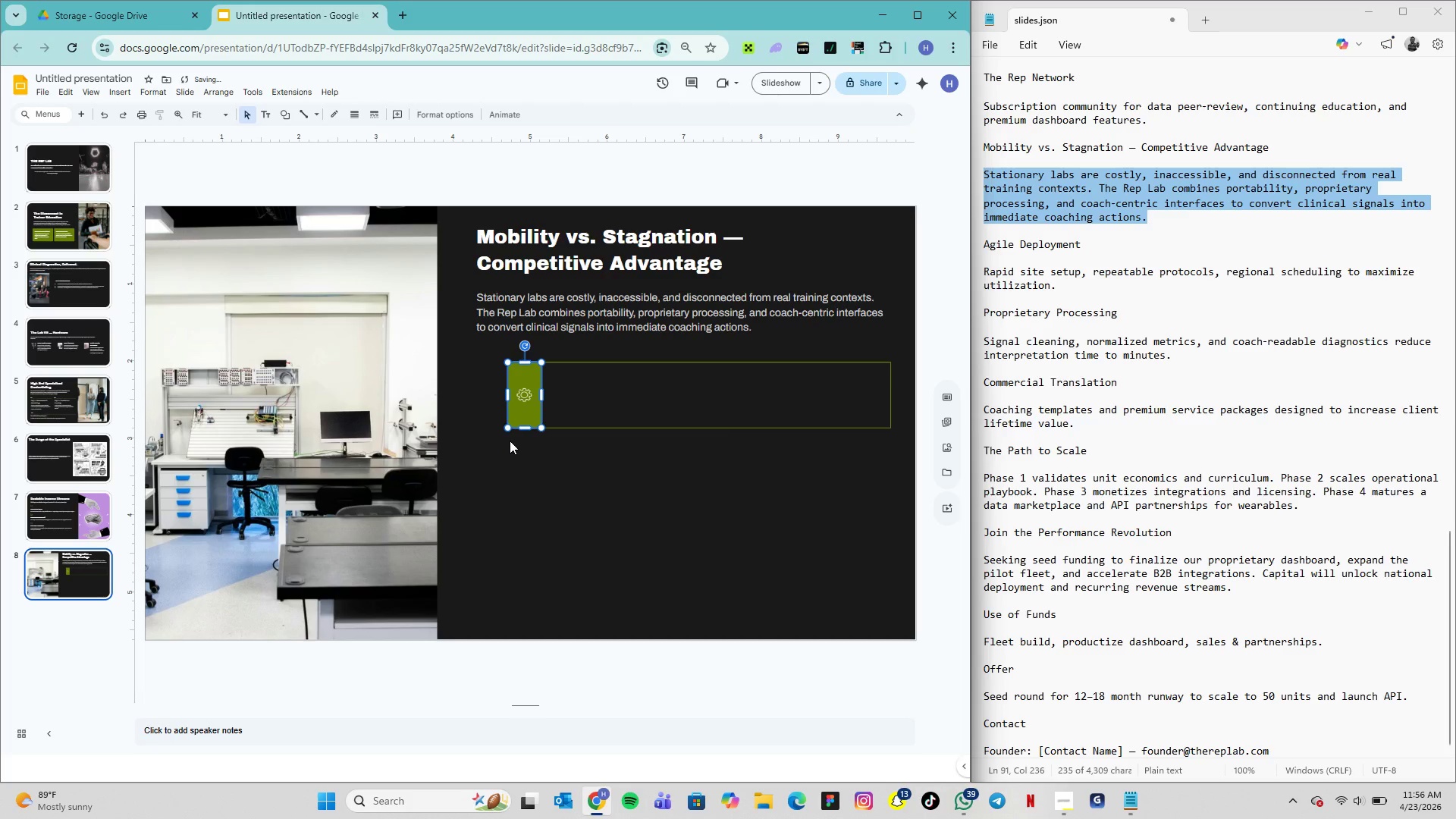 
key(ArrowRight)
 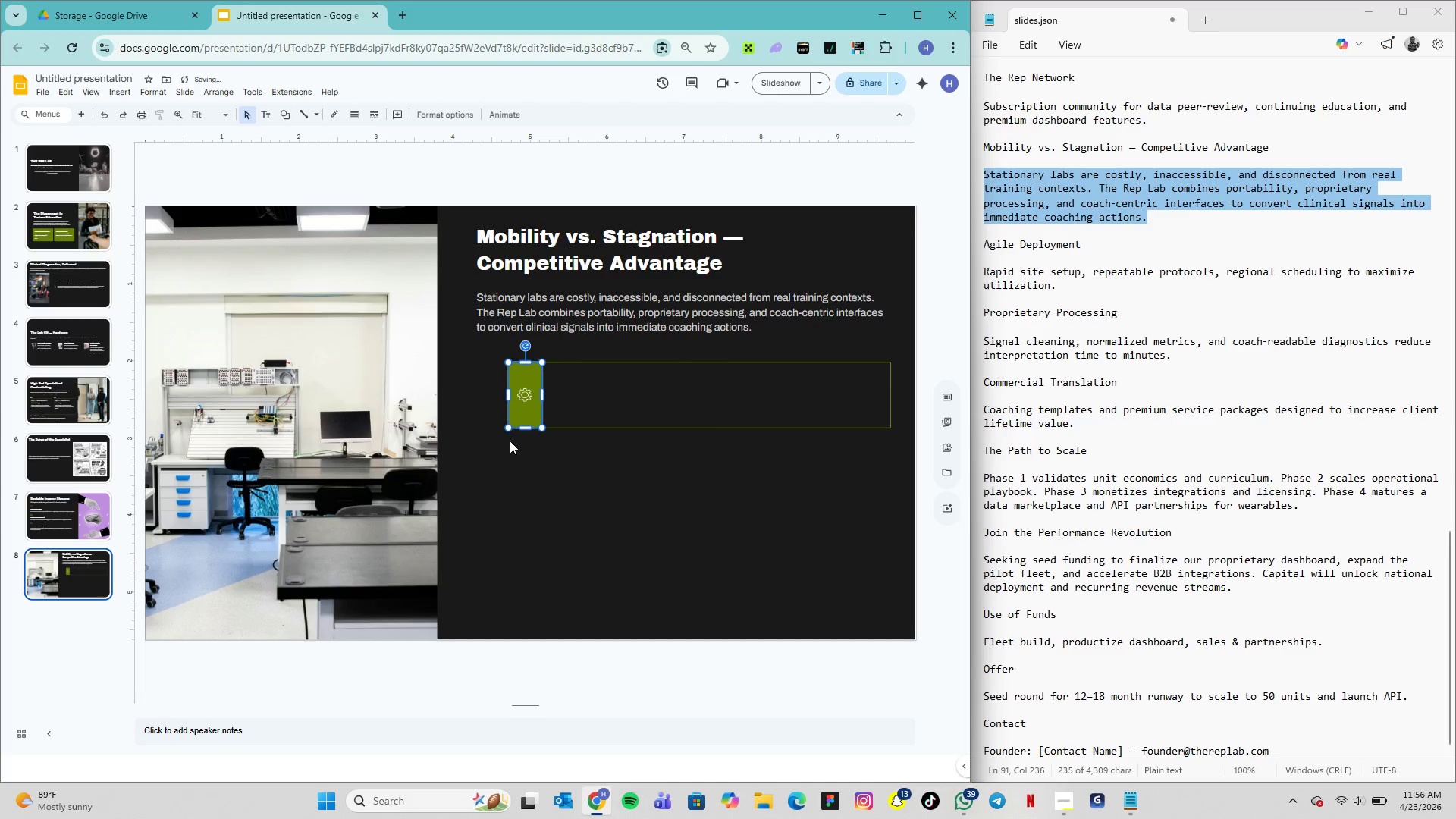 
key(ArrowRight)
 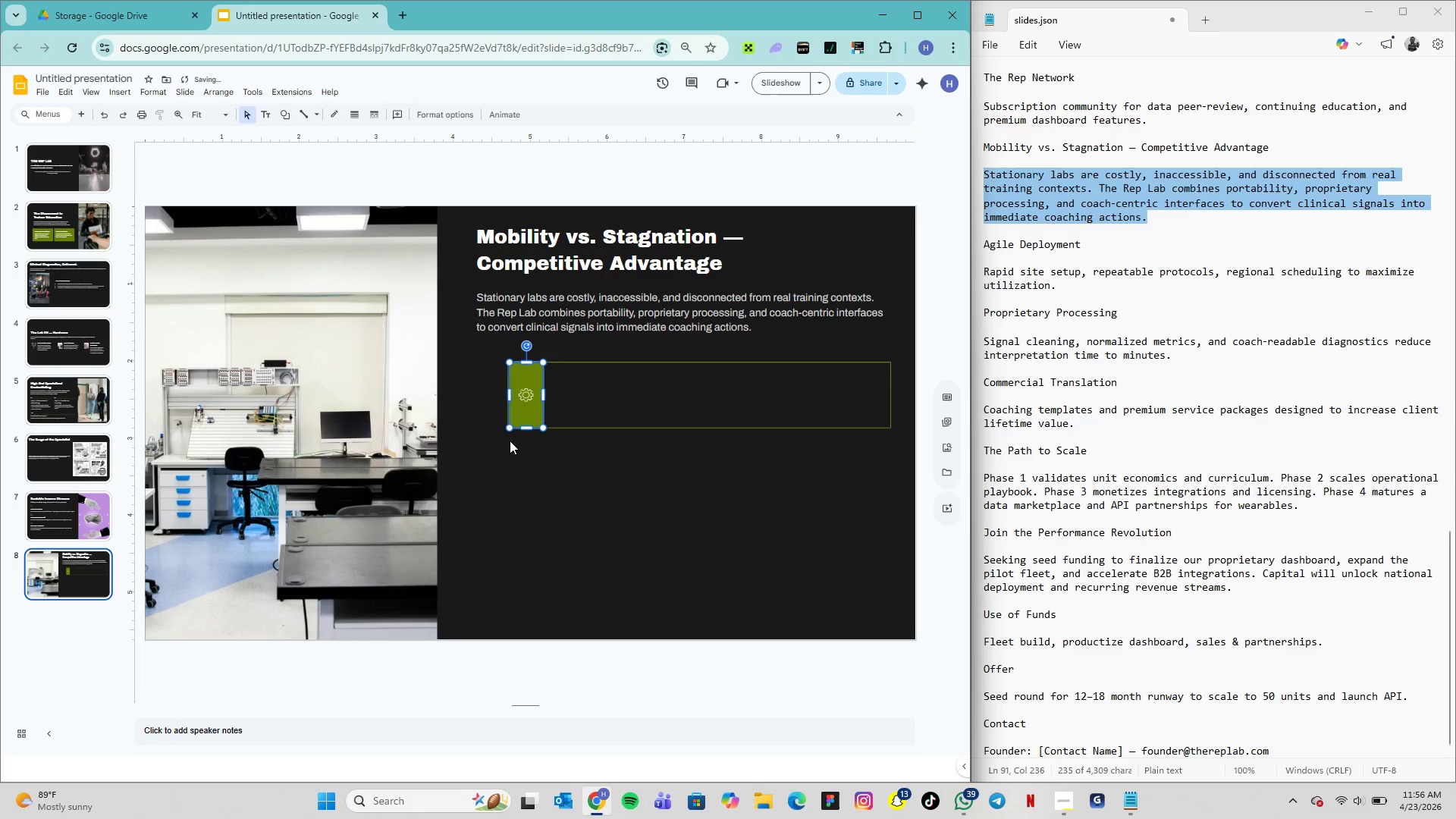 
key(ArrowRight)
 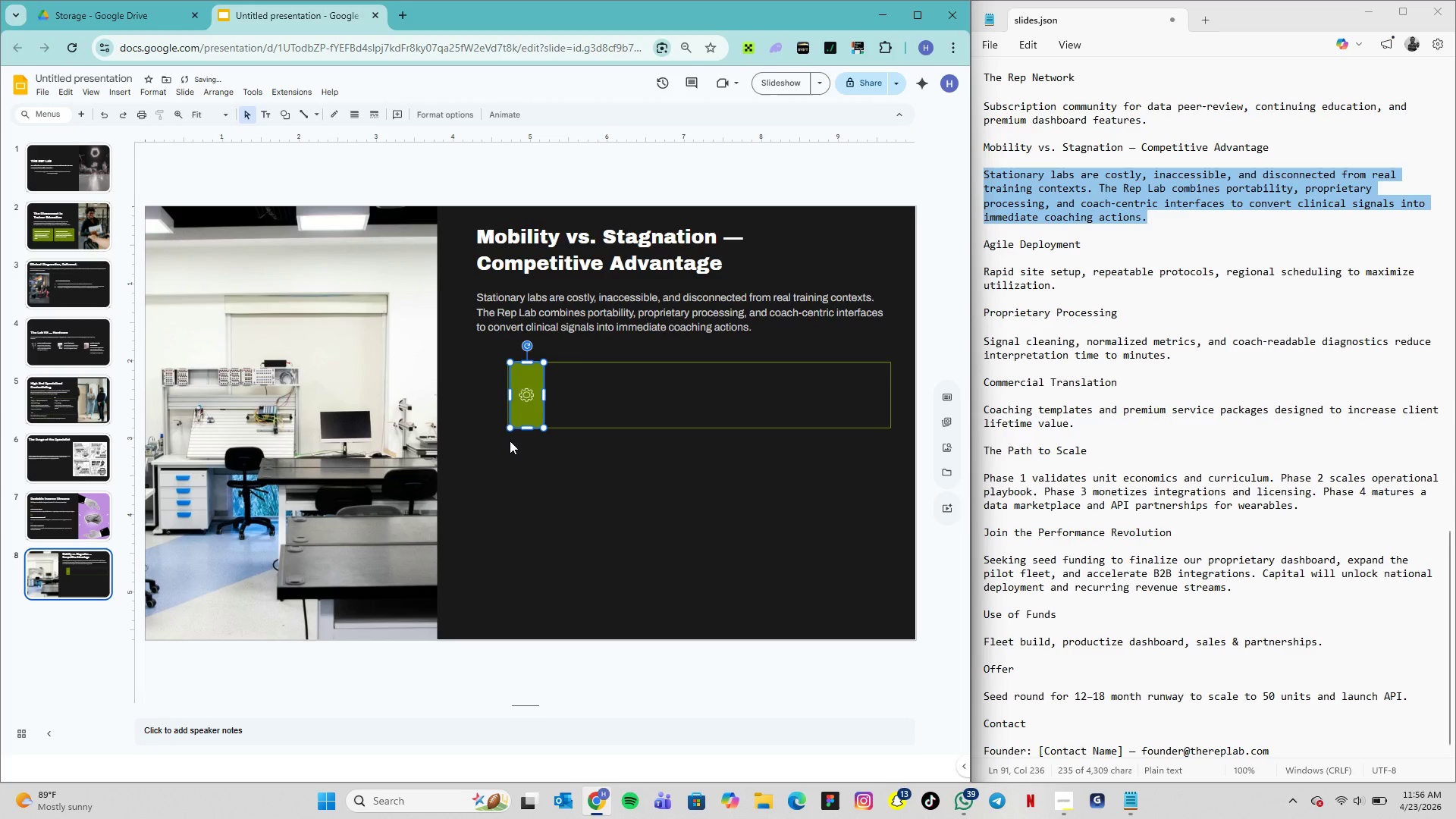 
key(ArrowRight)
 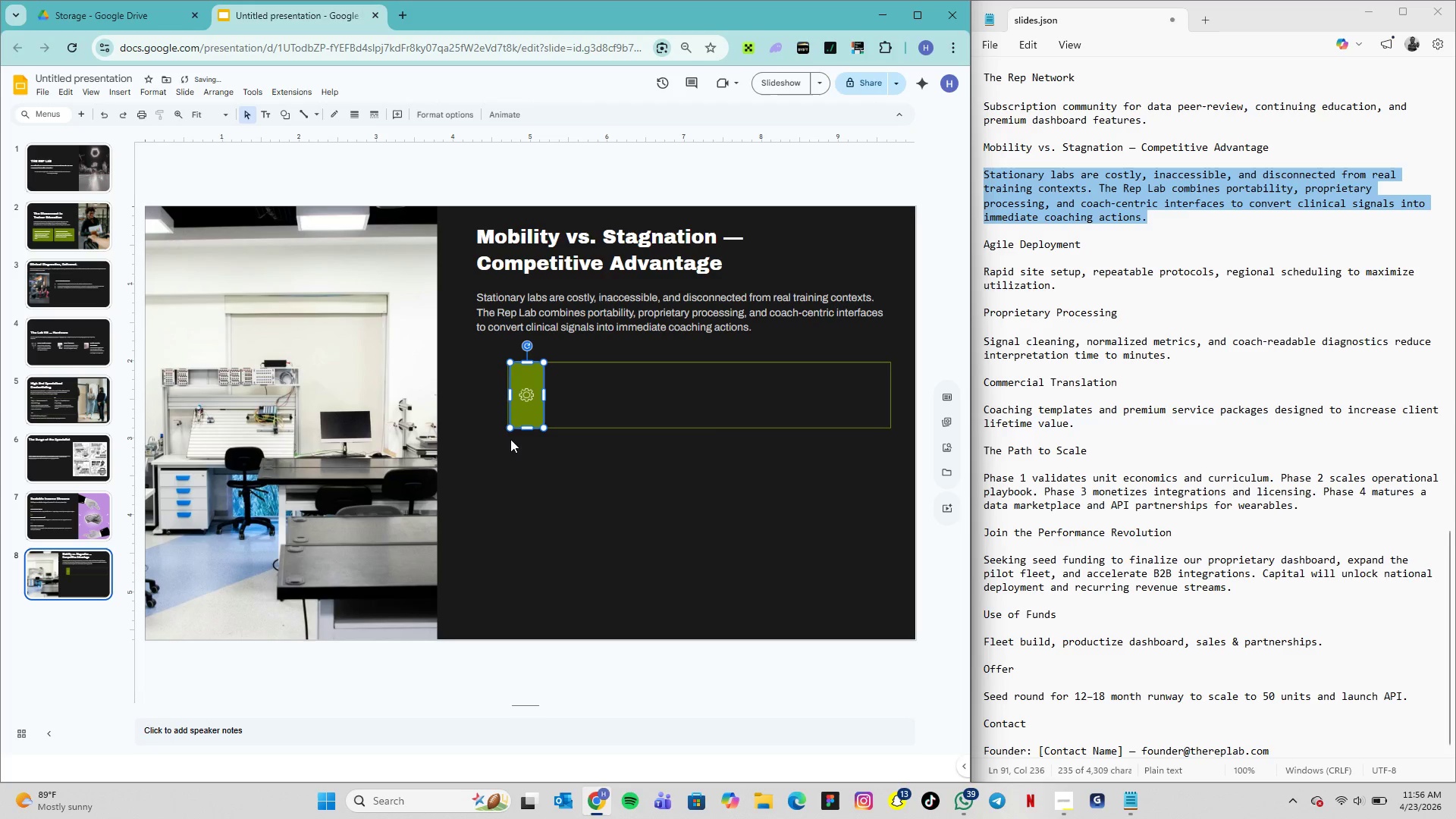 
key(ArrowRight)
 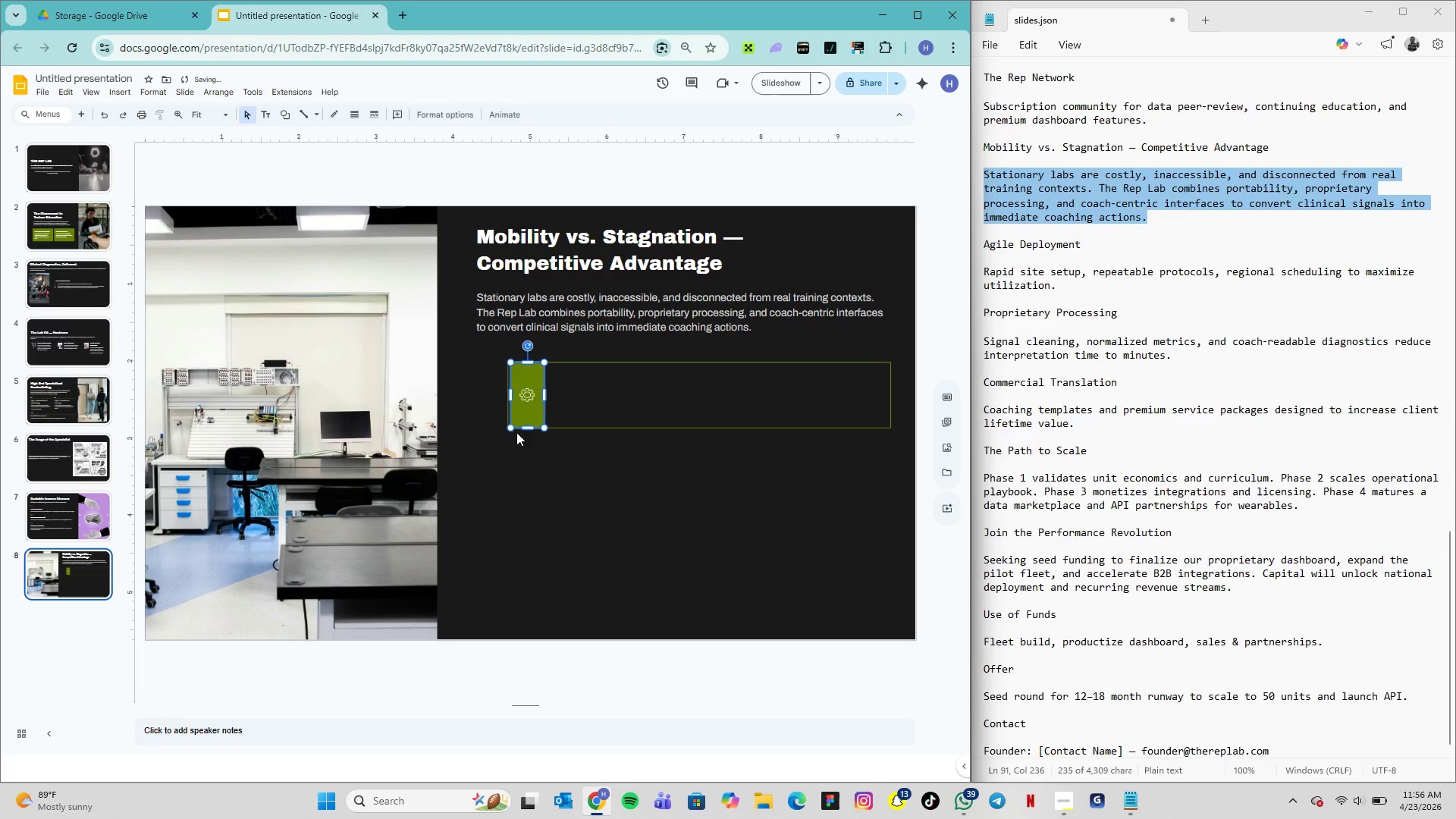 
key(ArrowRight)
 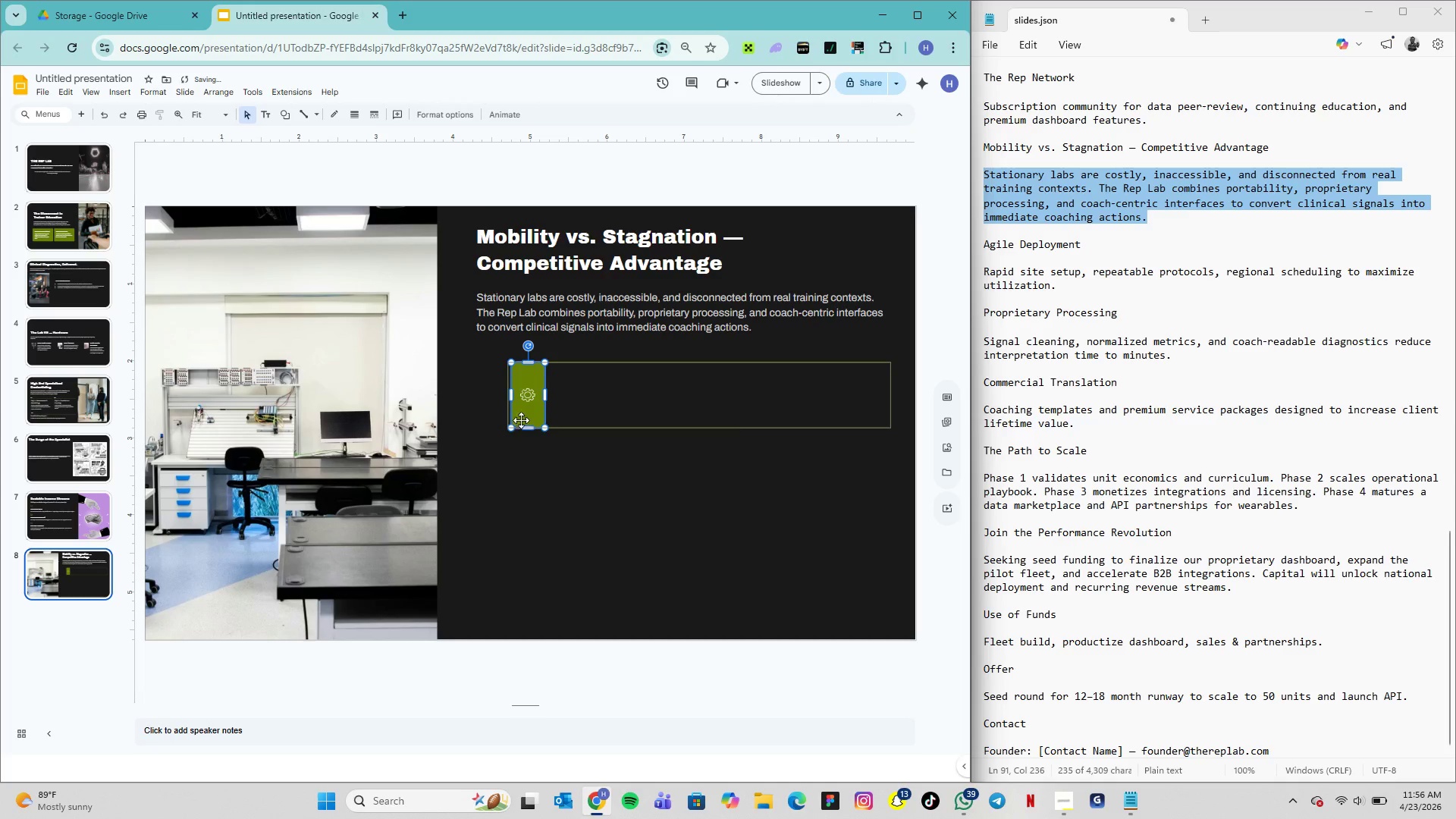 
key(ArrowDown)
 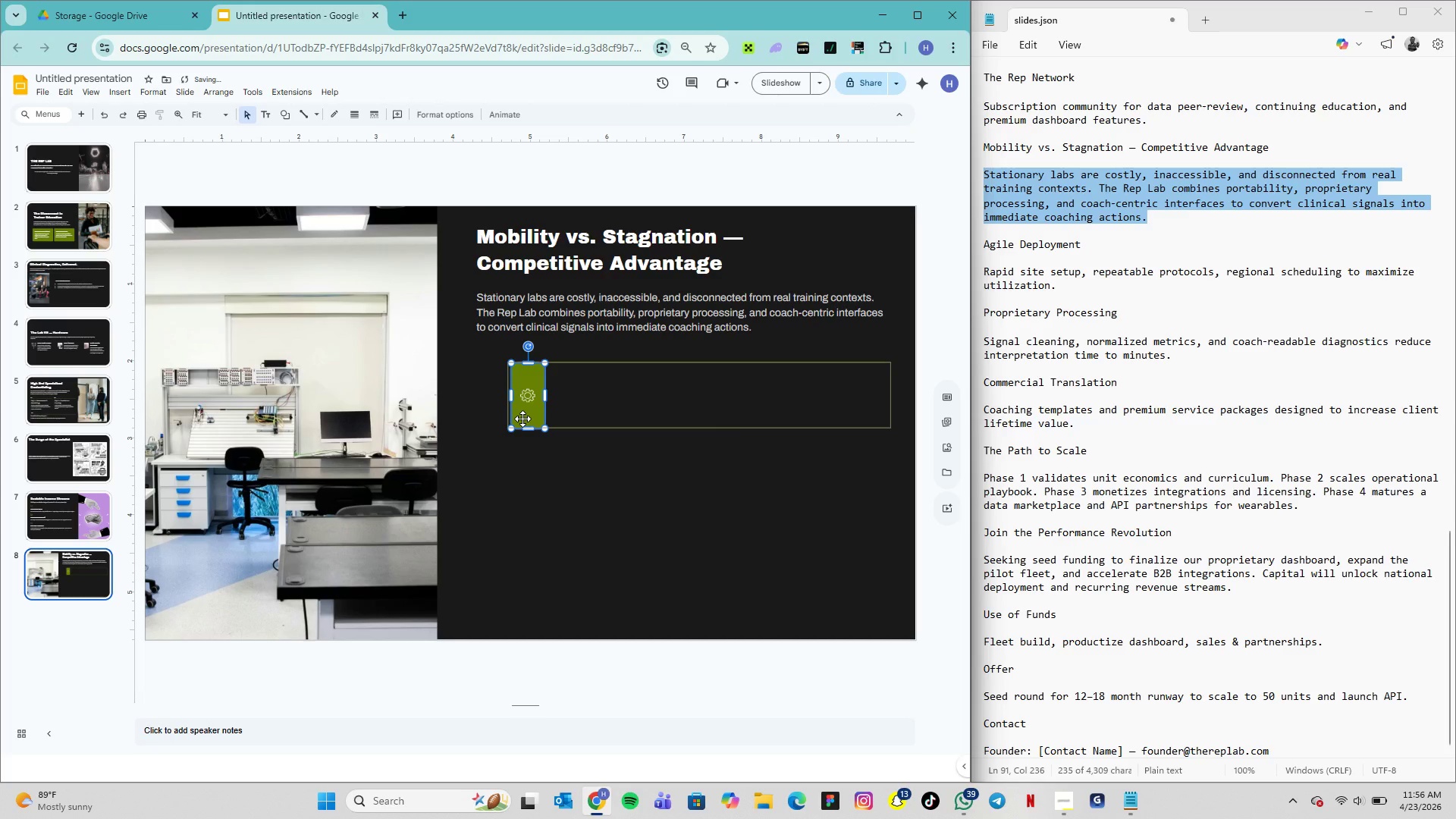 
key(ArrowUp)
 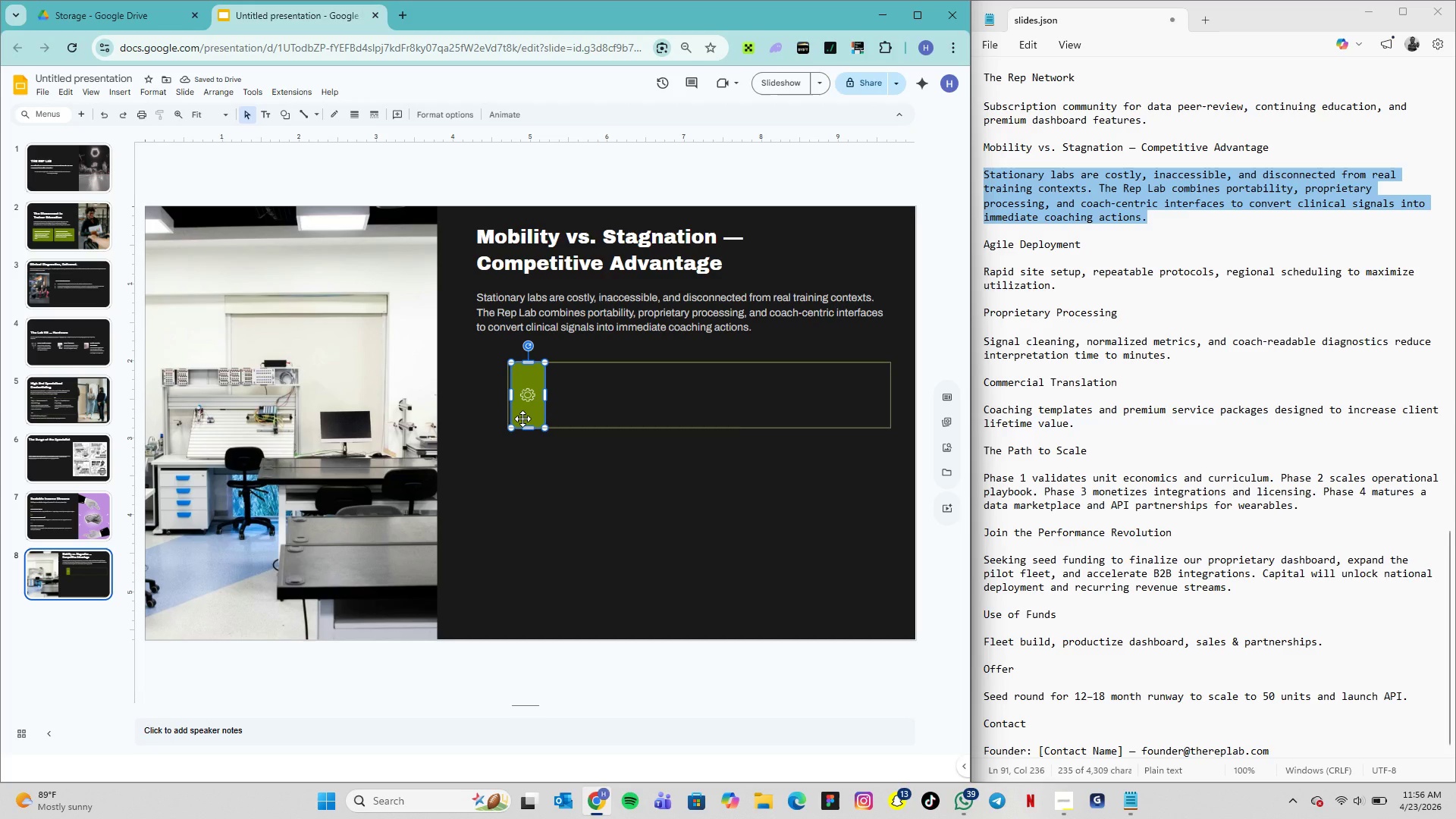 
key(ArrowLeft)
 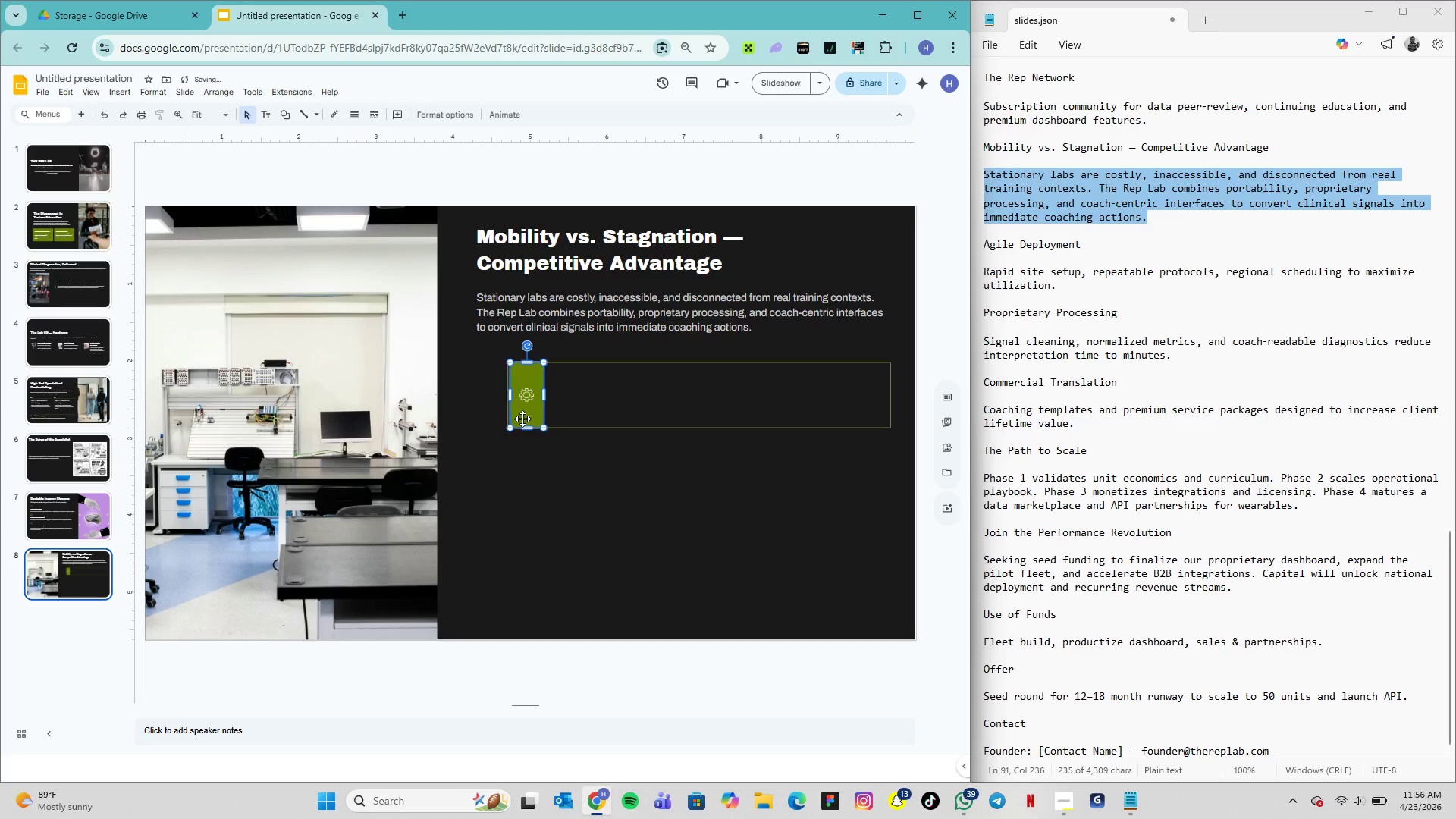 
key(ArrowLeft)
 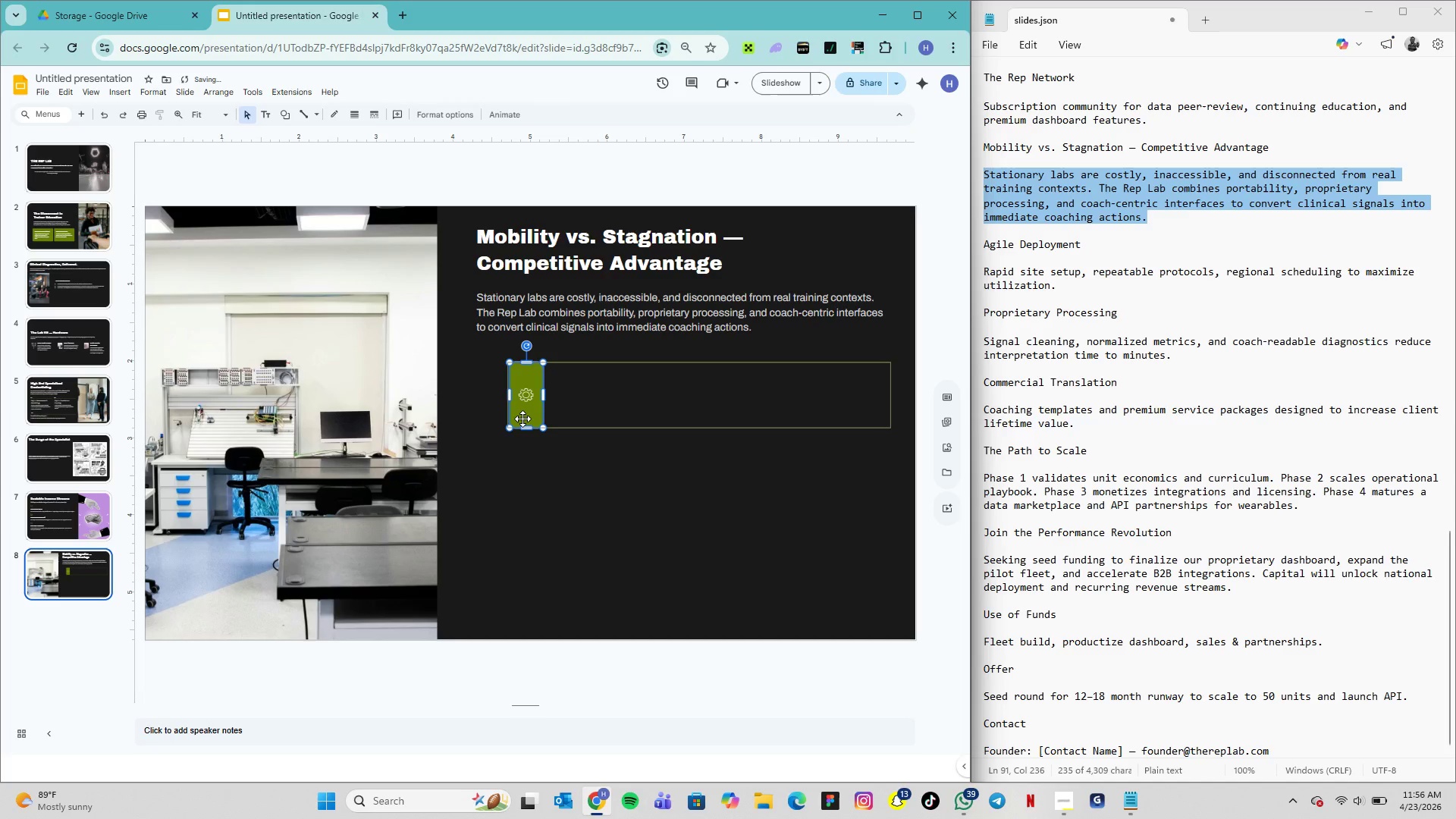 
key(ArrowLeft)
 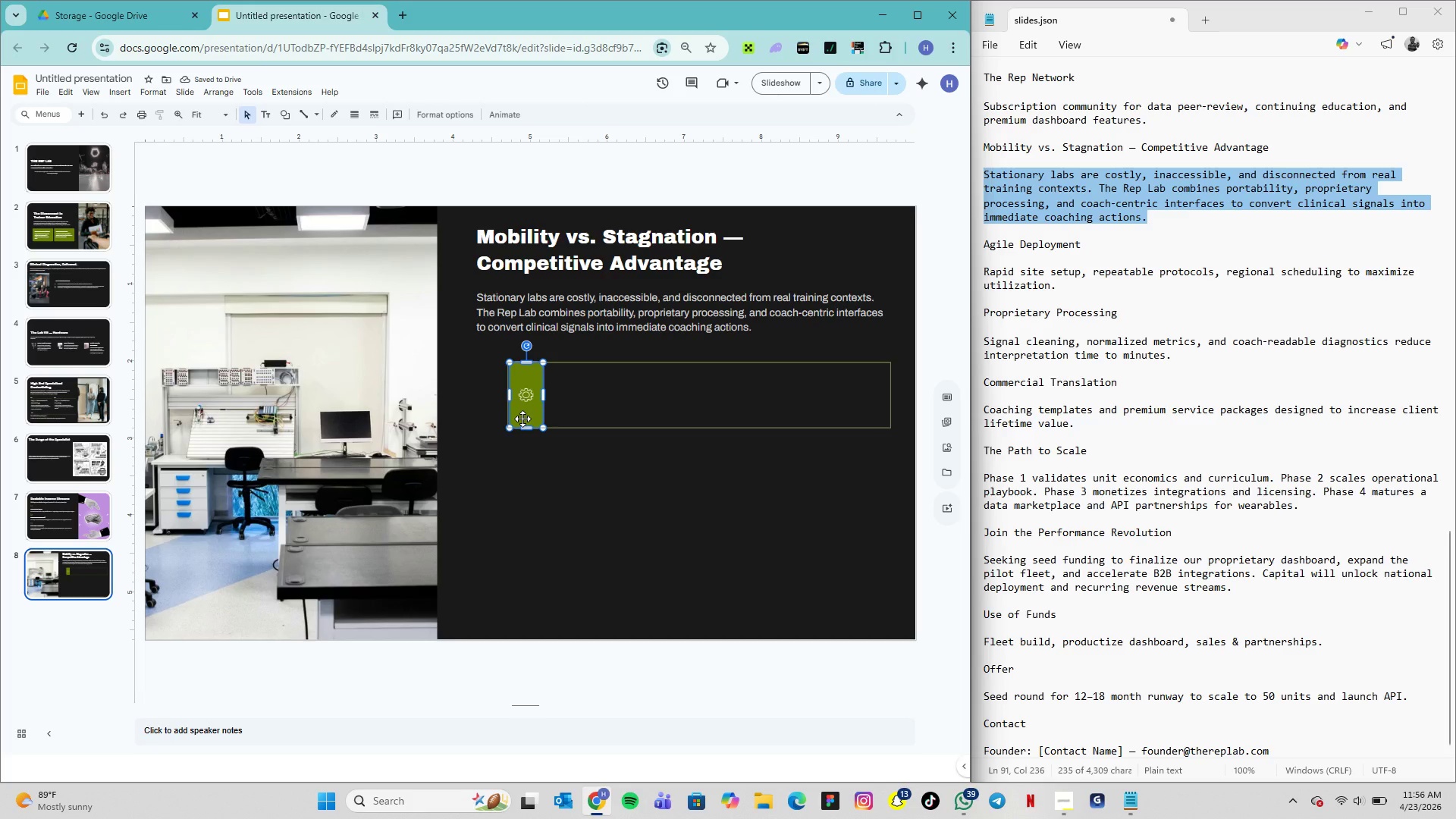 
wait(5.02)
 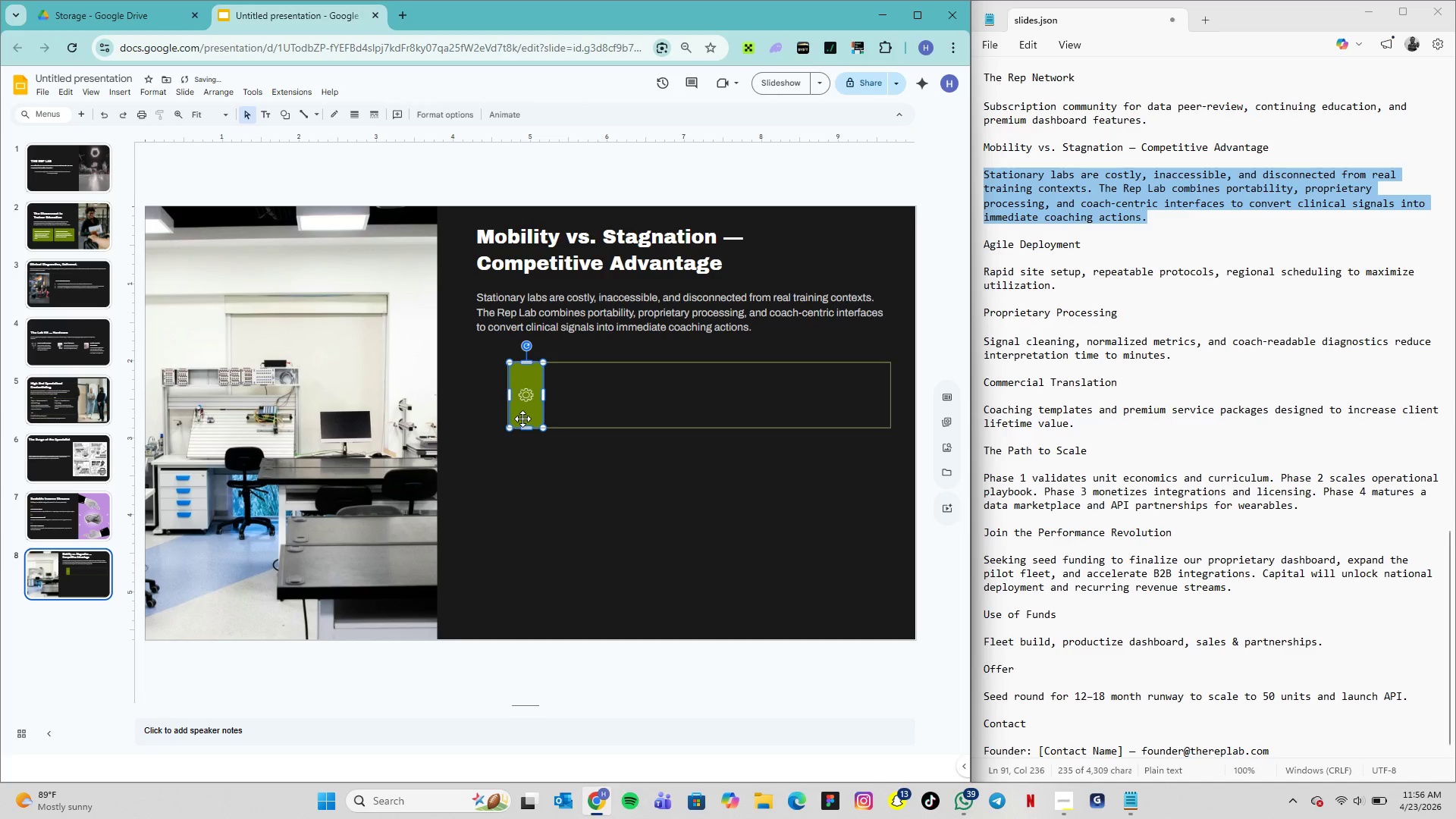 
key(ArrowRight)
 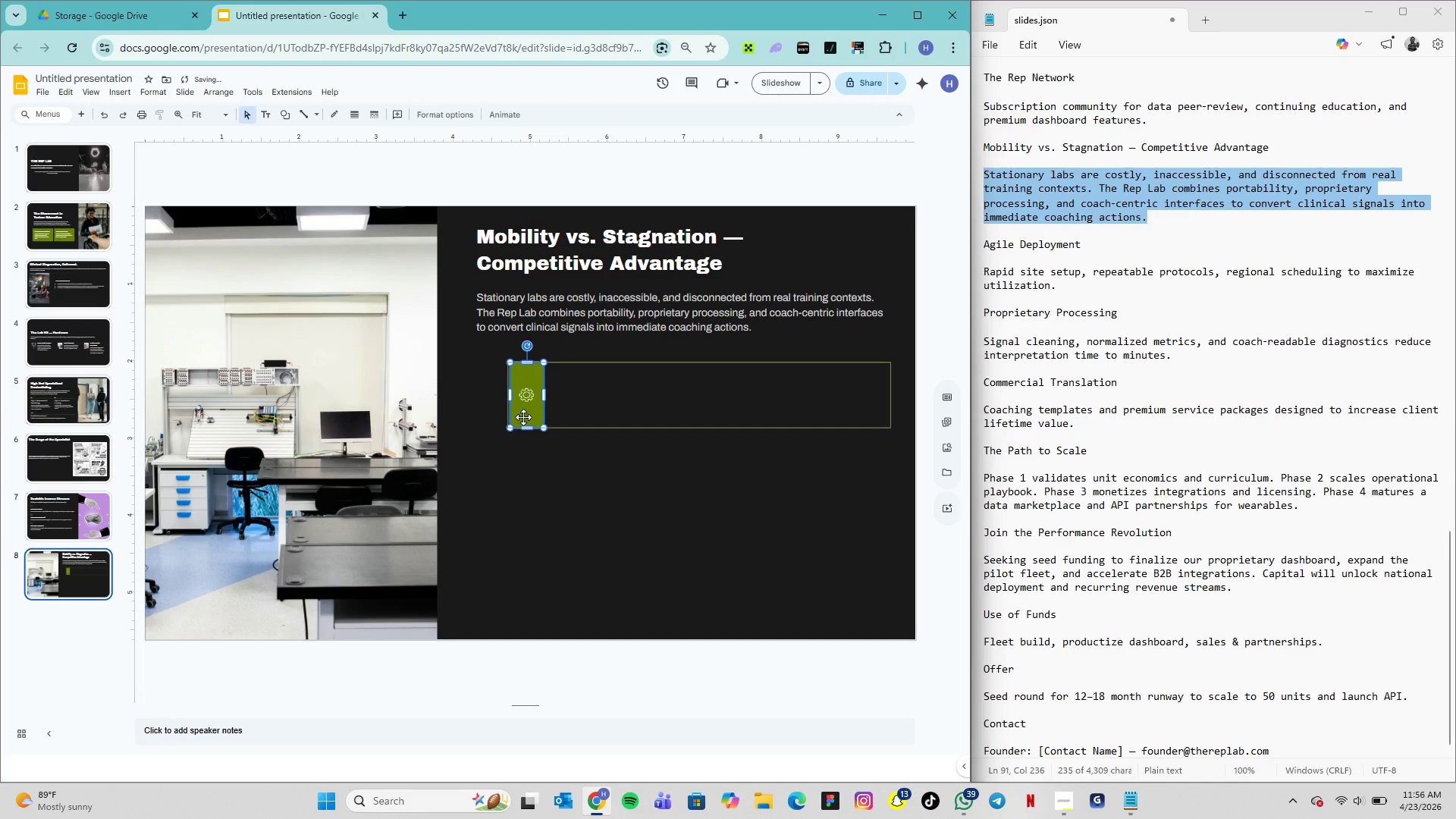 
key(ArrowRight)
 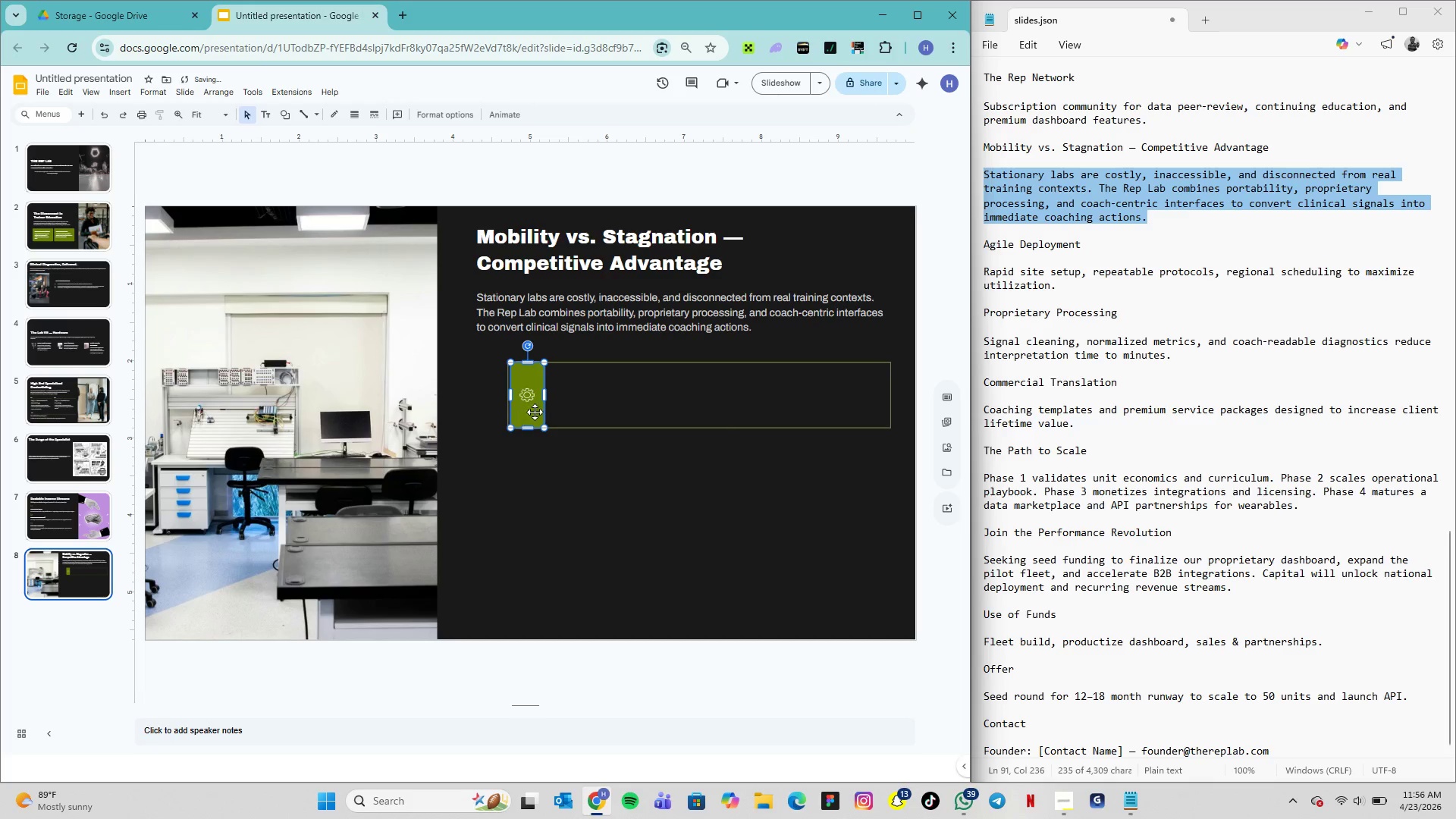 
key(ArrowRight)
 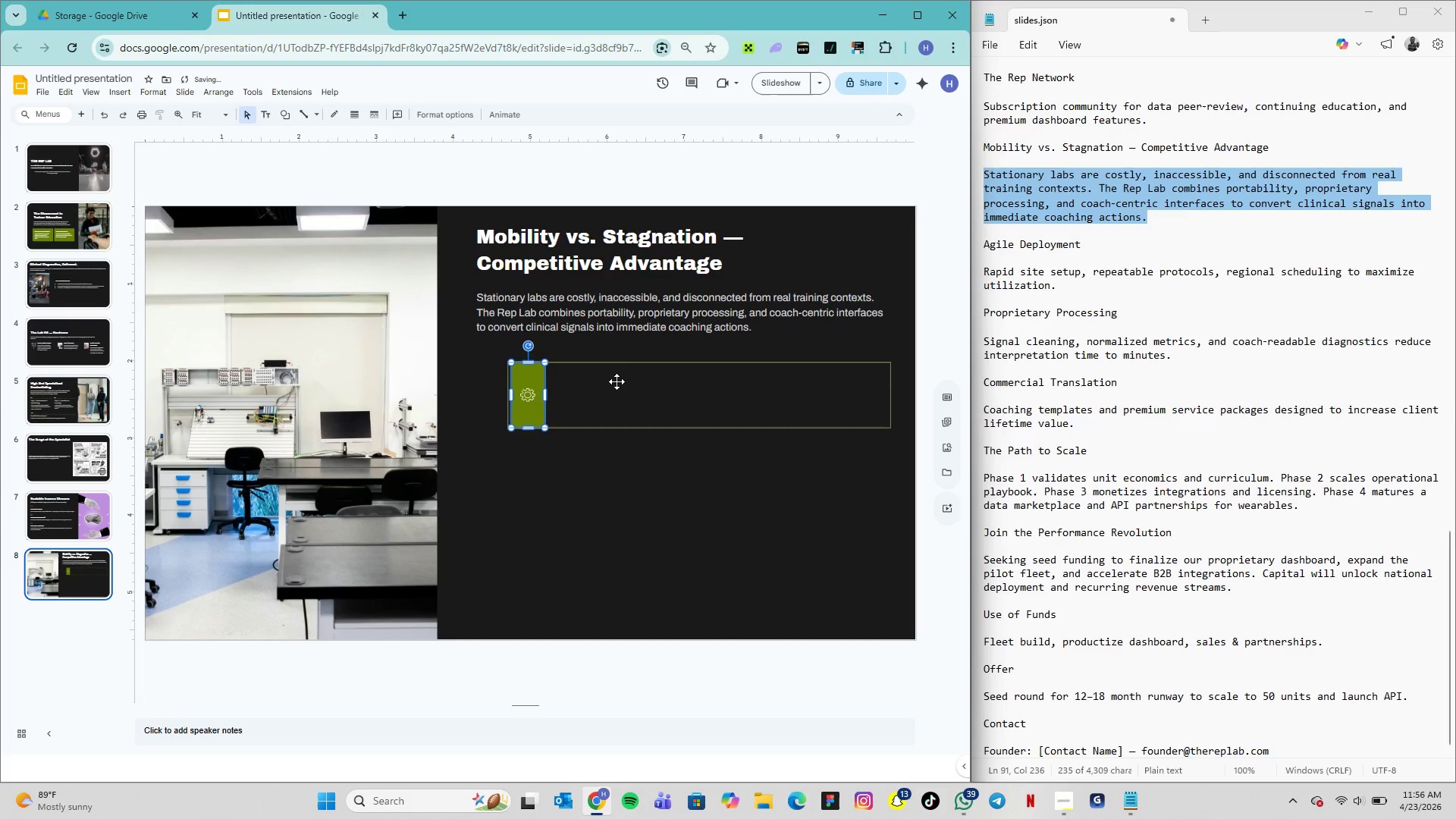 
left_click([617, 381])
 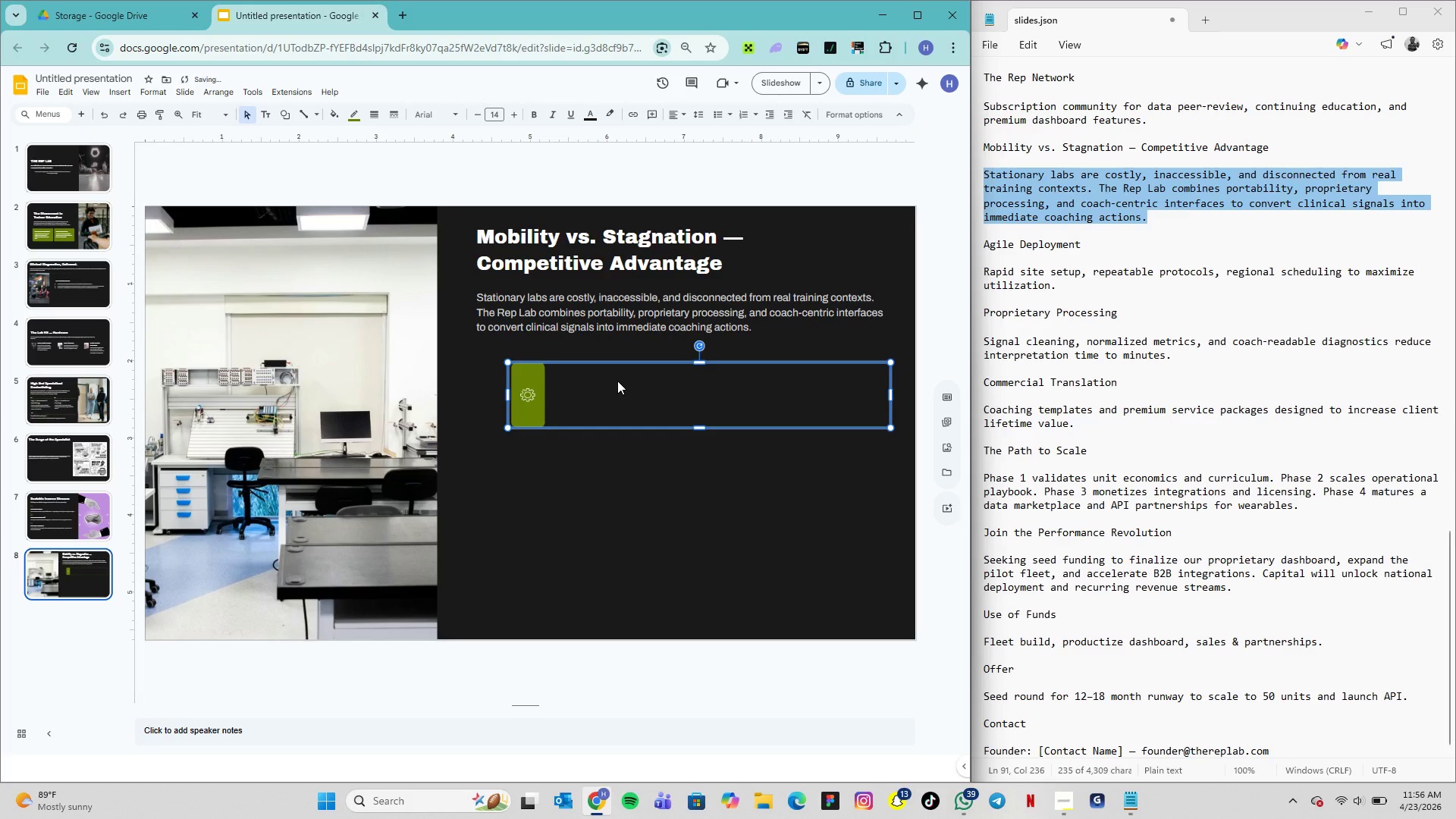 
key(Delete)
 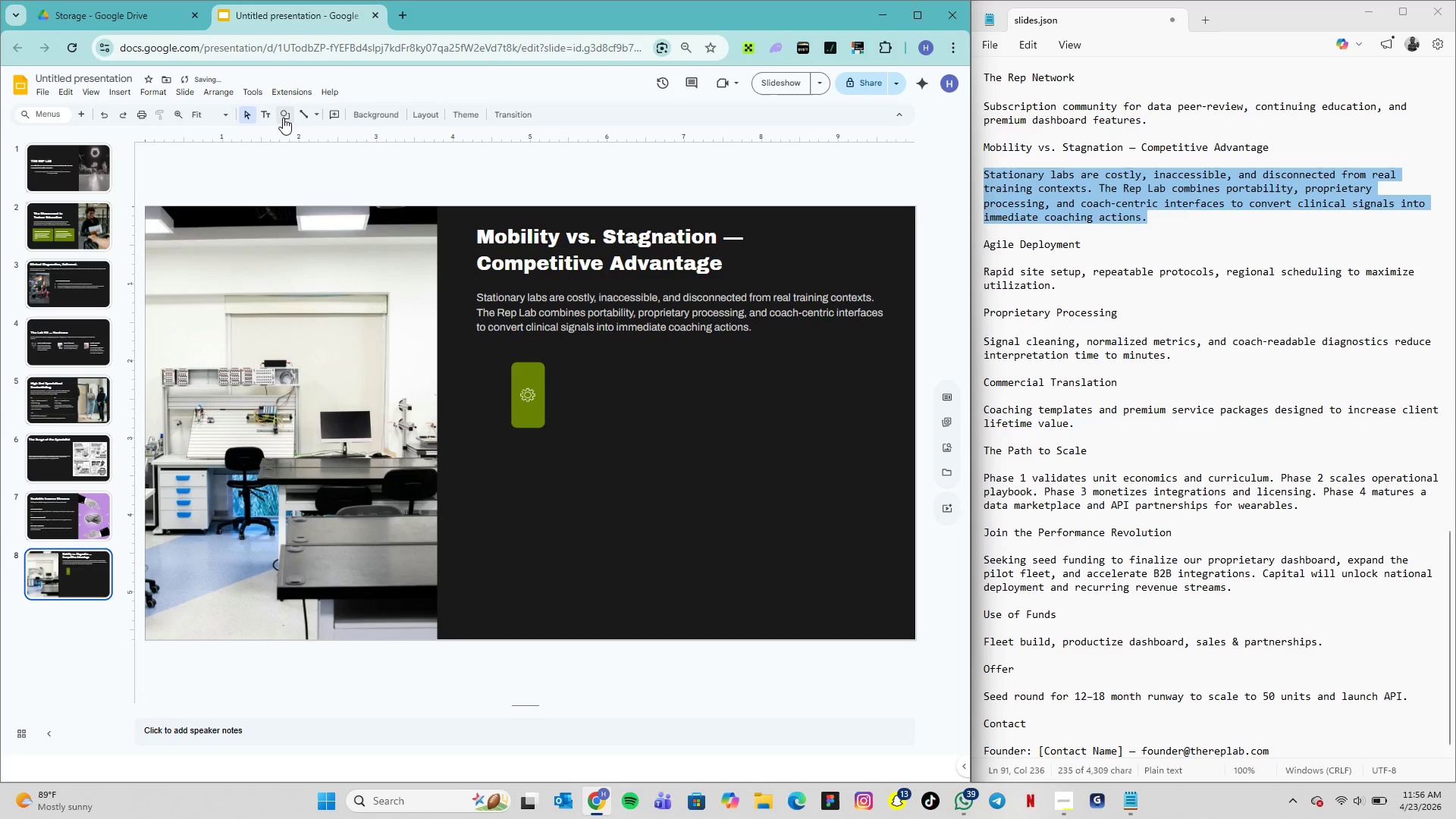 
left_click([284, 118])
 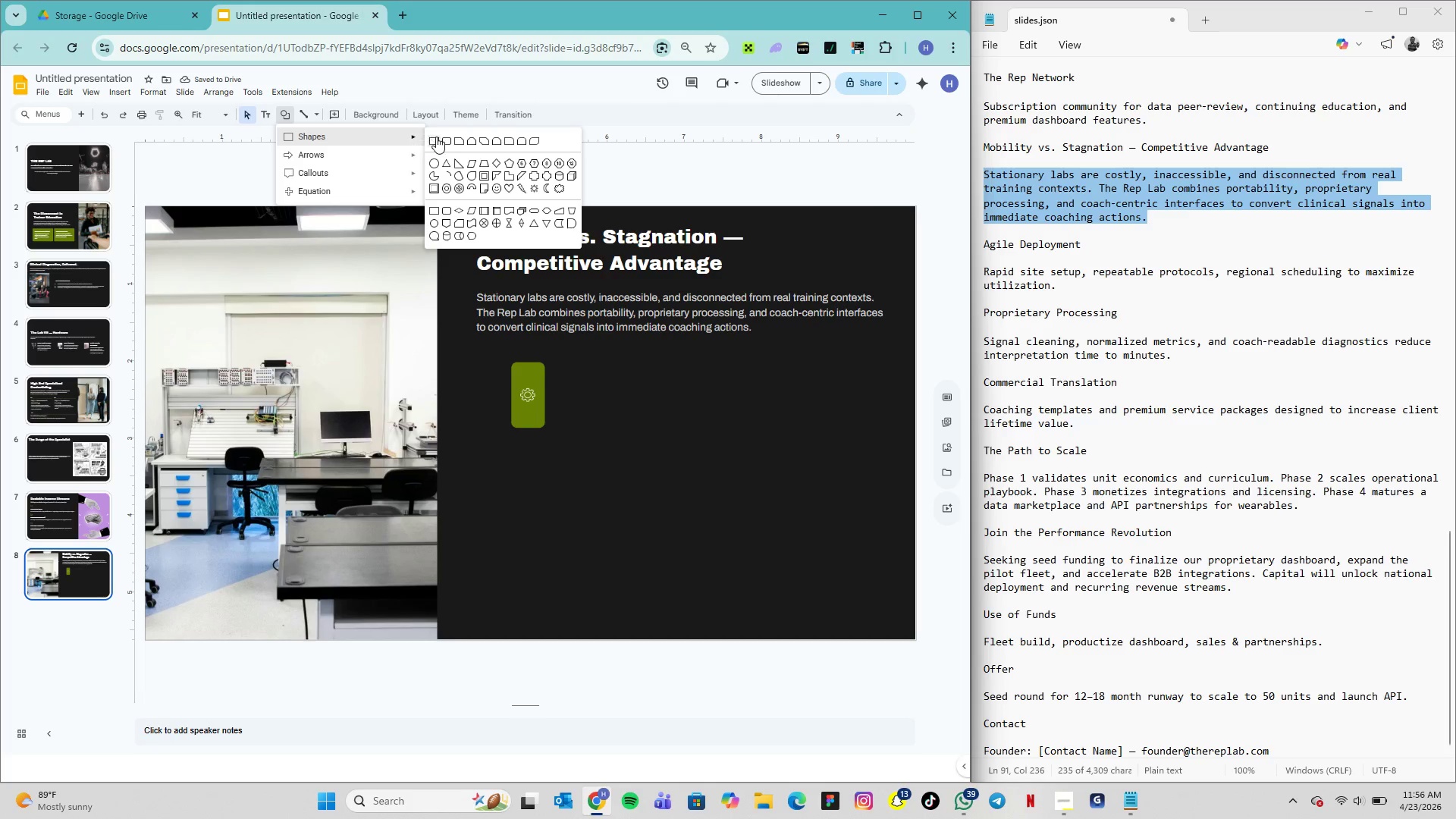 
left_click([447, 140])
 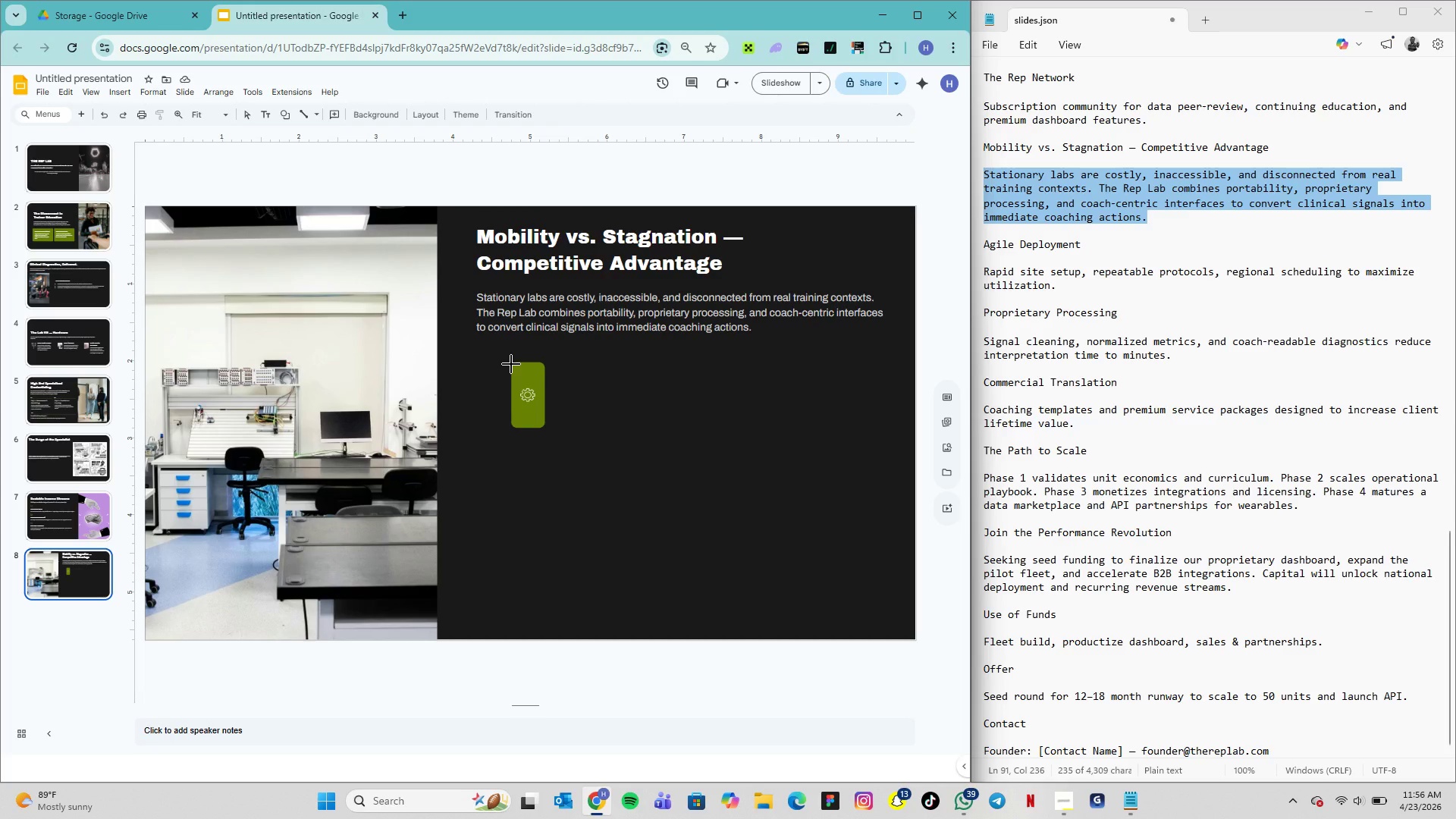 
left_click_drag(start_coordinate=[512, 362], to_coordinate=[903, 426])
 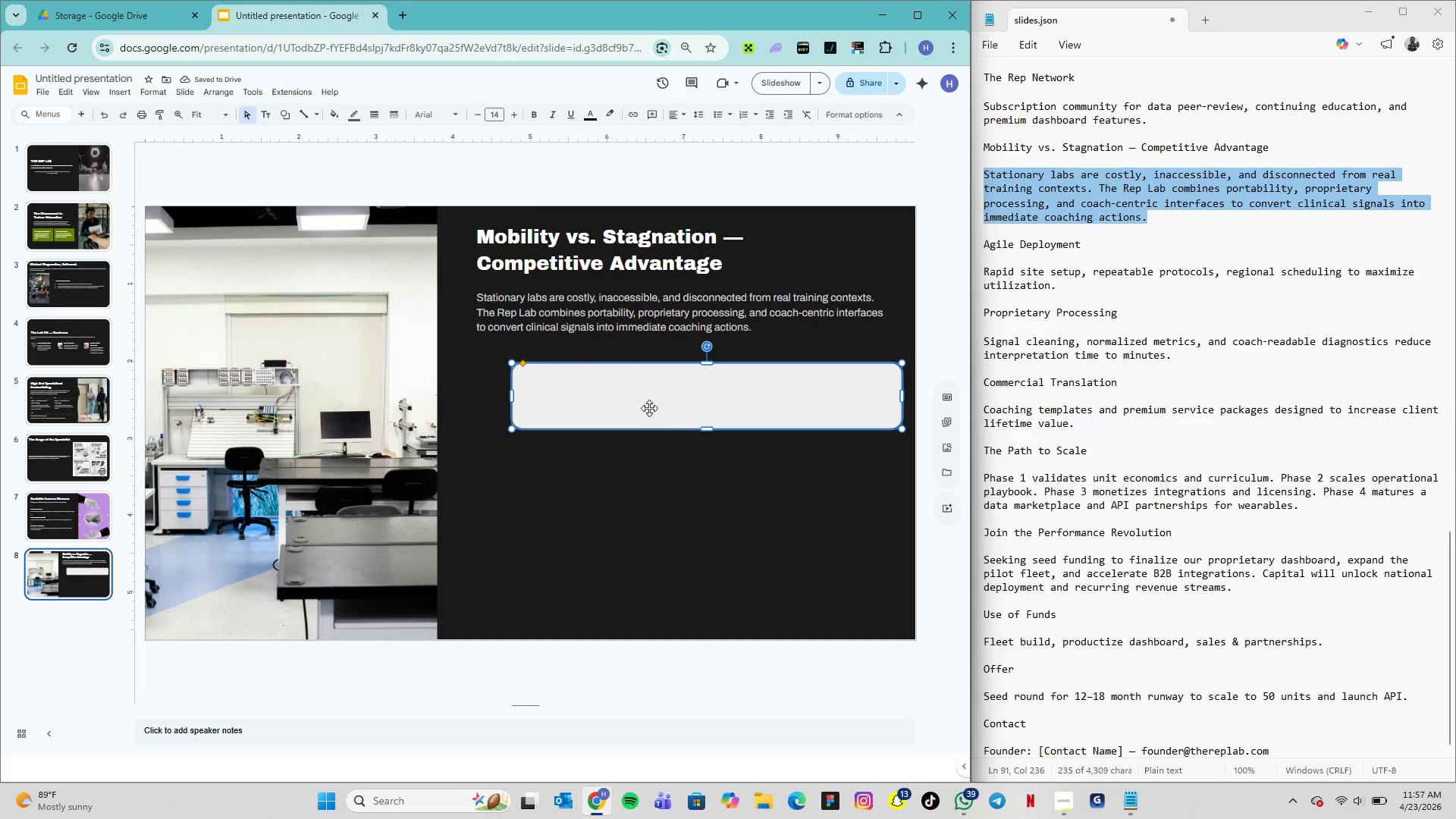 
left_click([340, 115])
 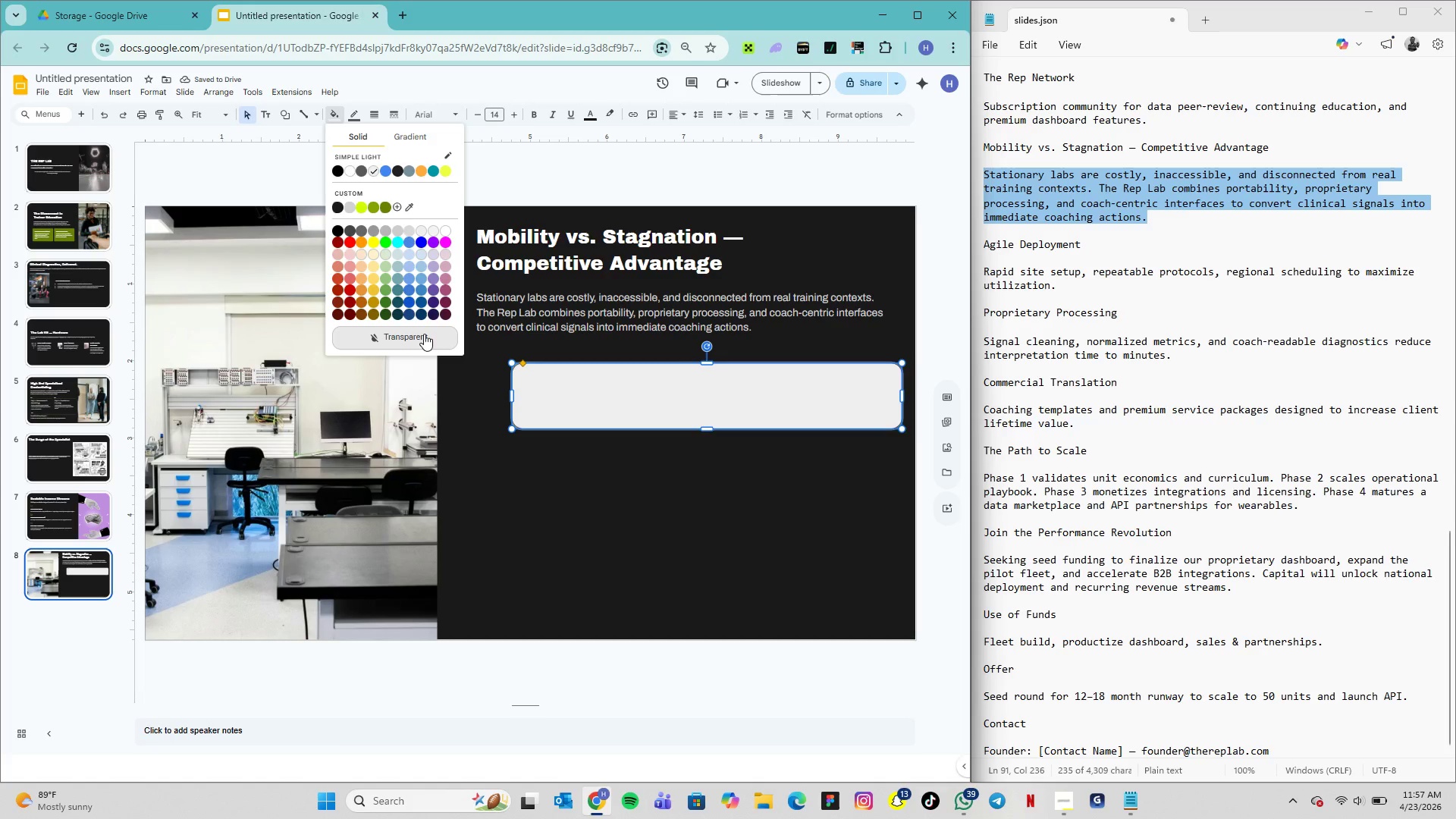 
left_click([424, 336])
 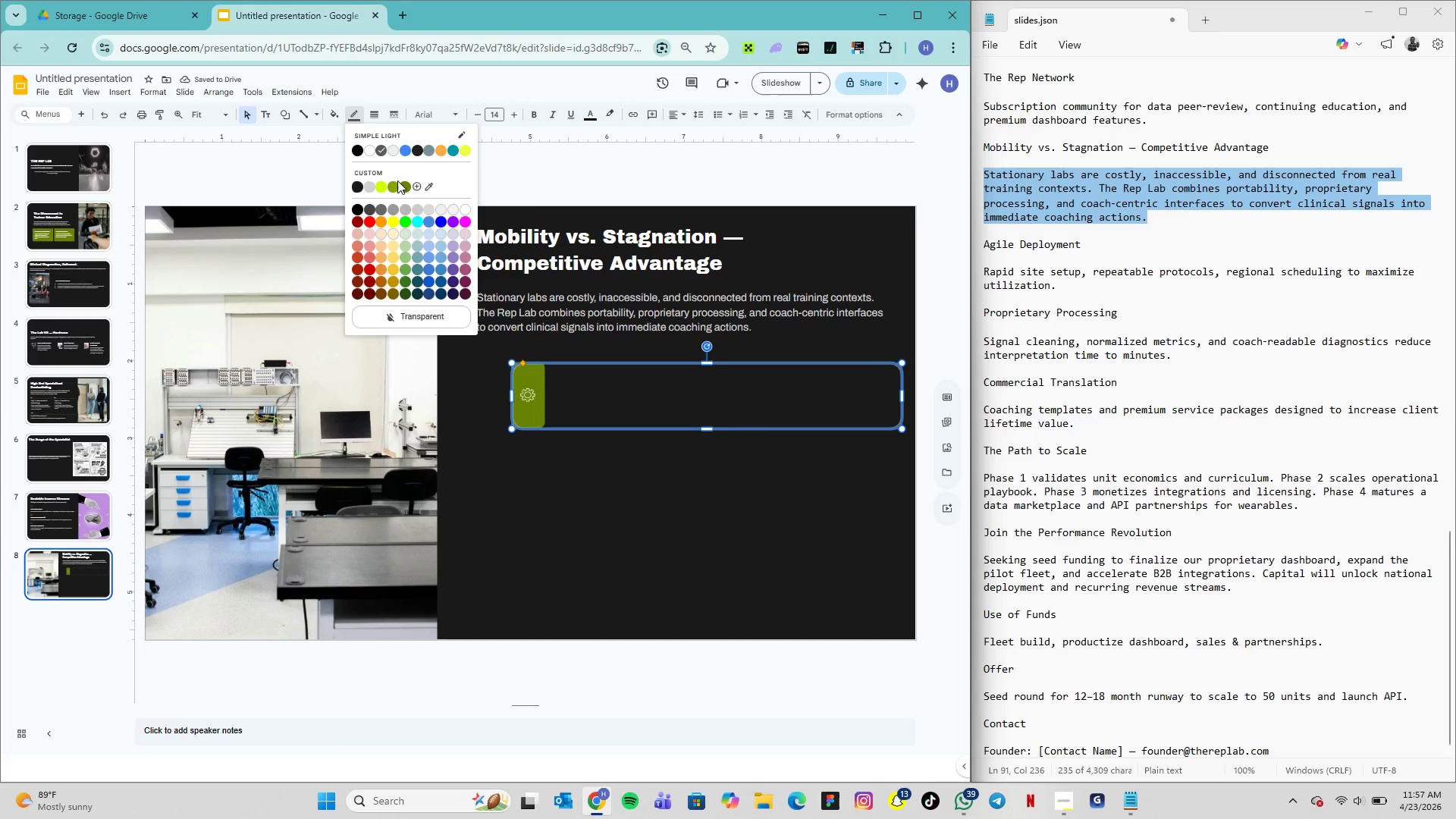 
wait(5.5)
 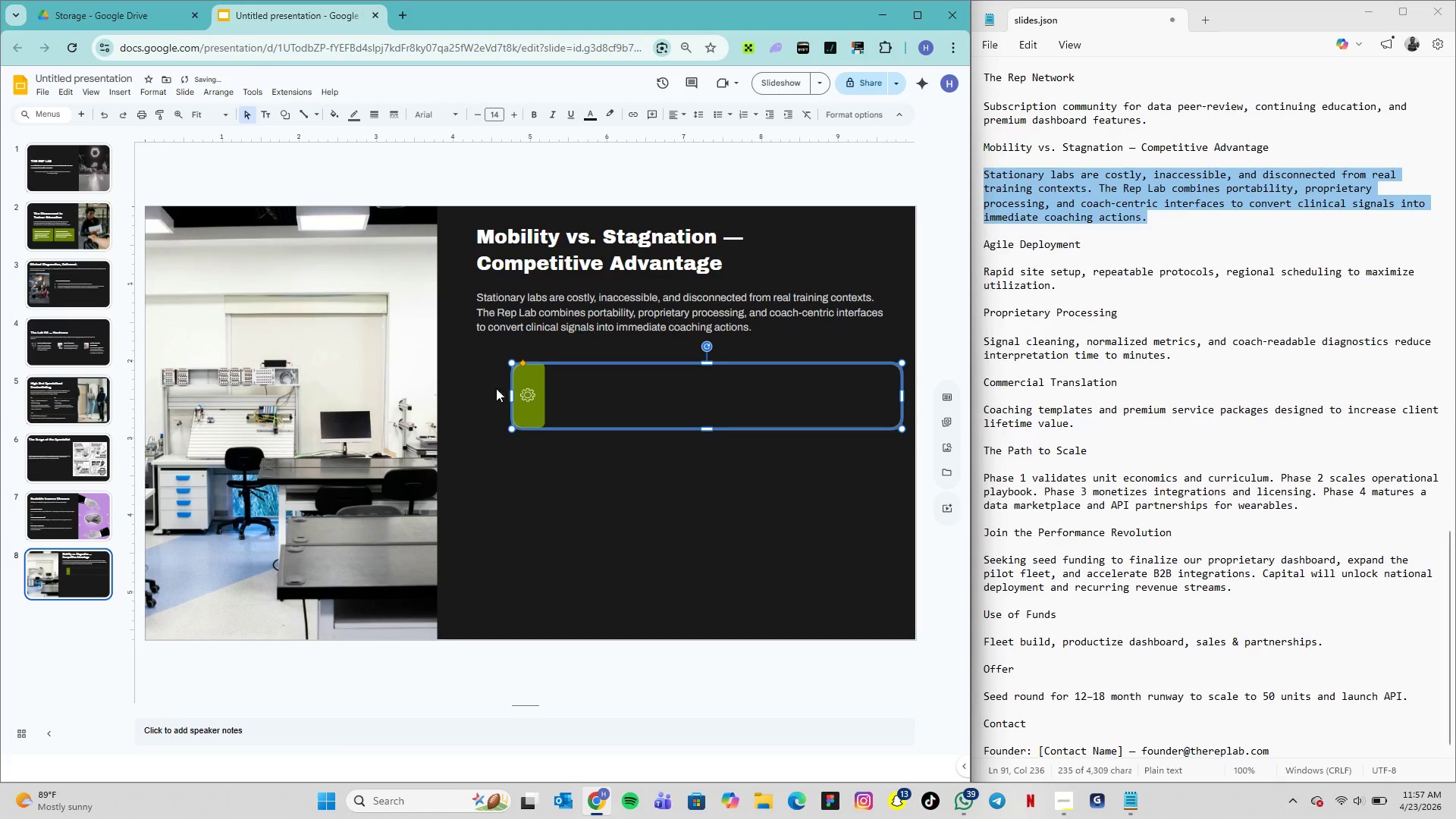 
left_click([406, 188])
 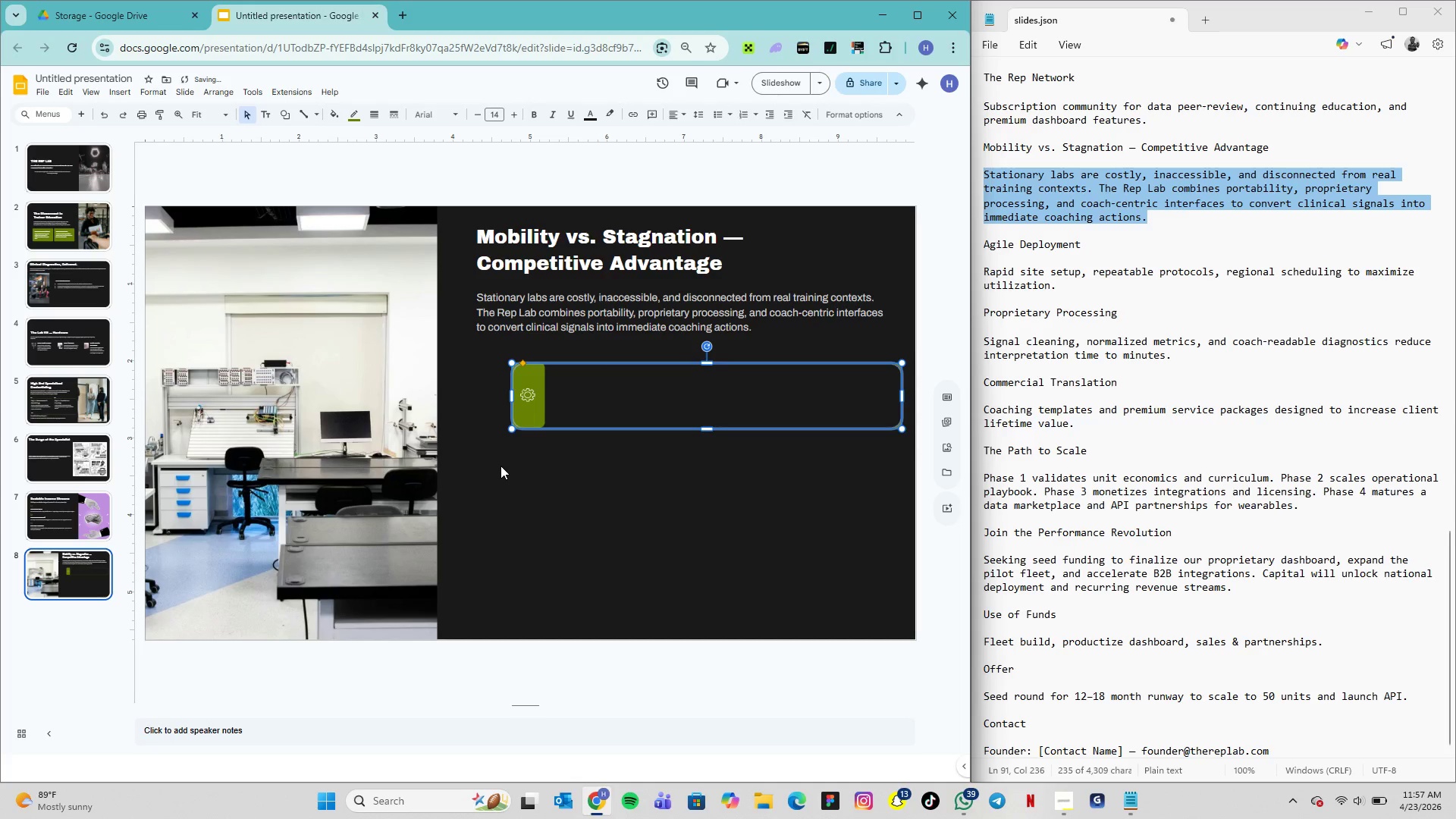 
left_click([501, 466])
 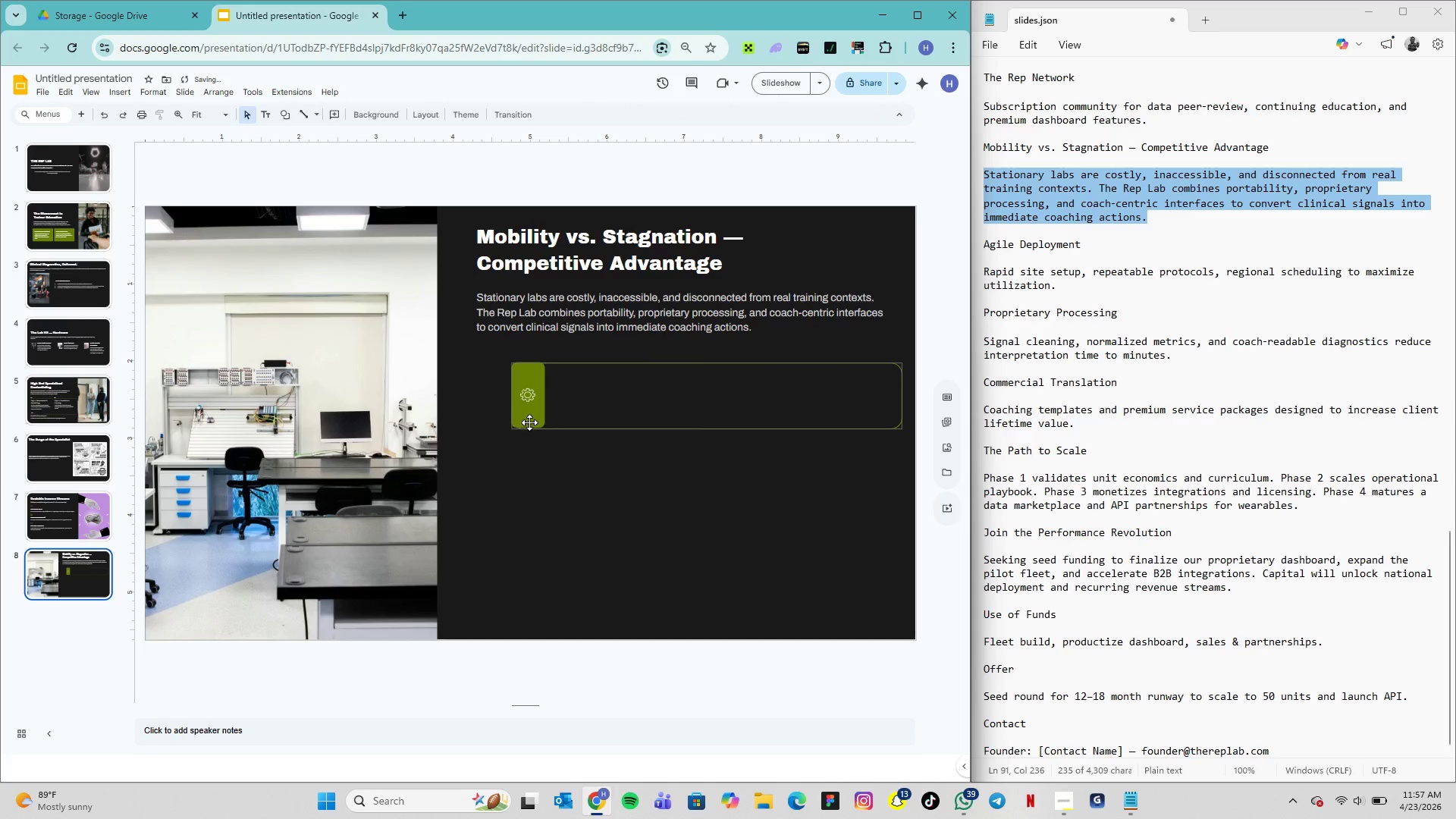 
left_click([529, 419])
 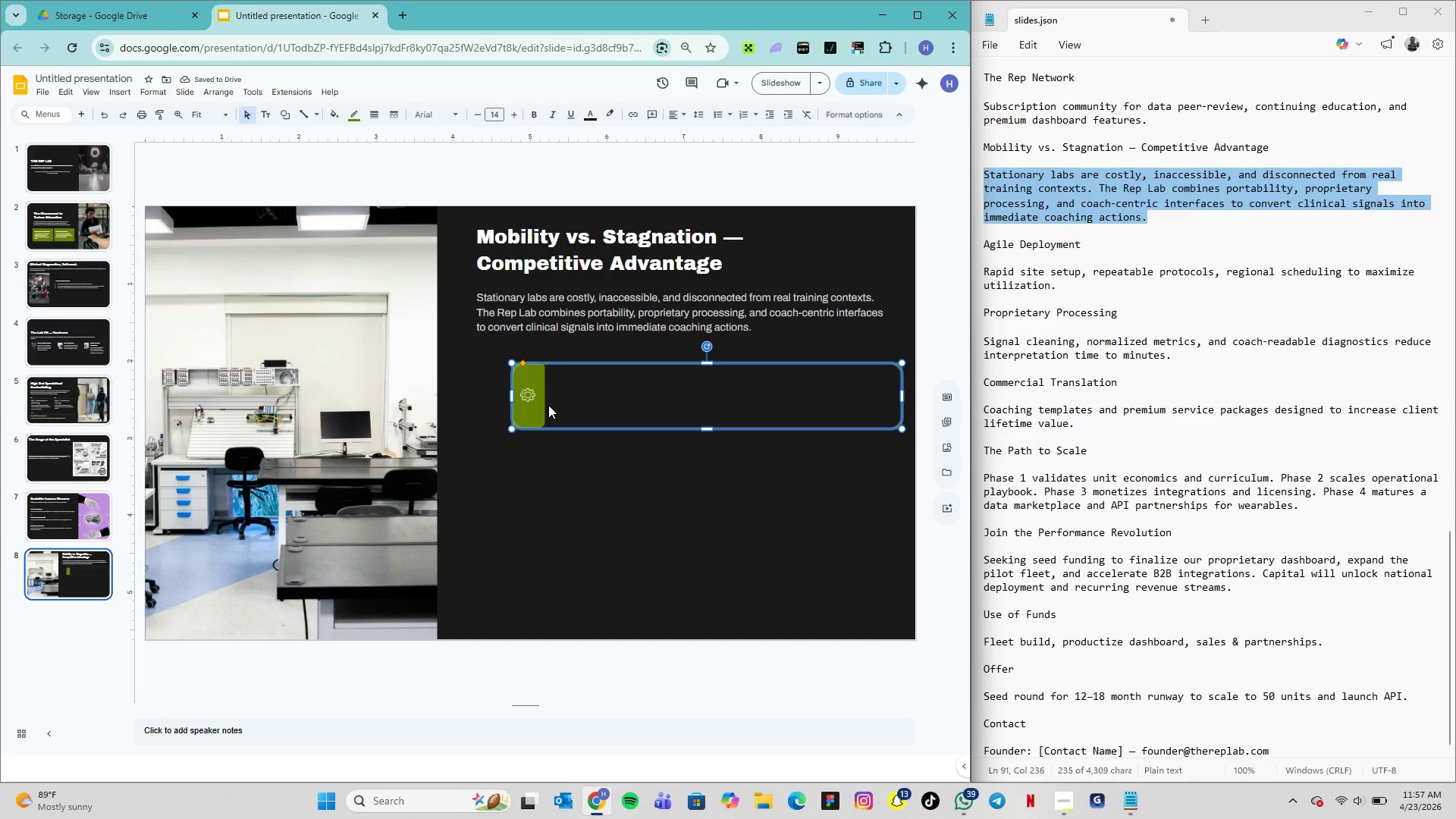 
left_click([518, 461])
 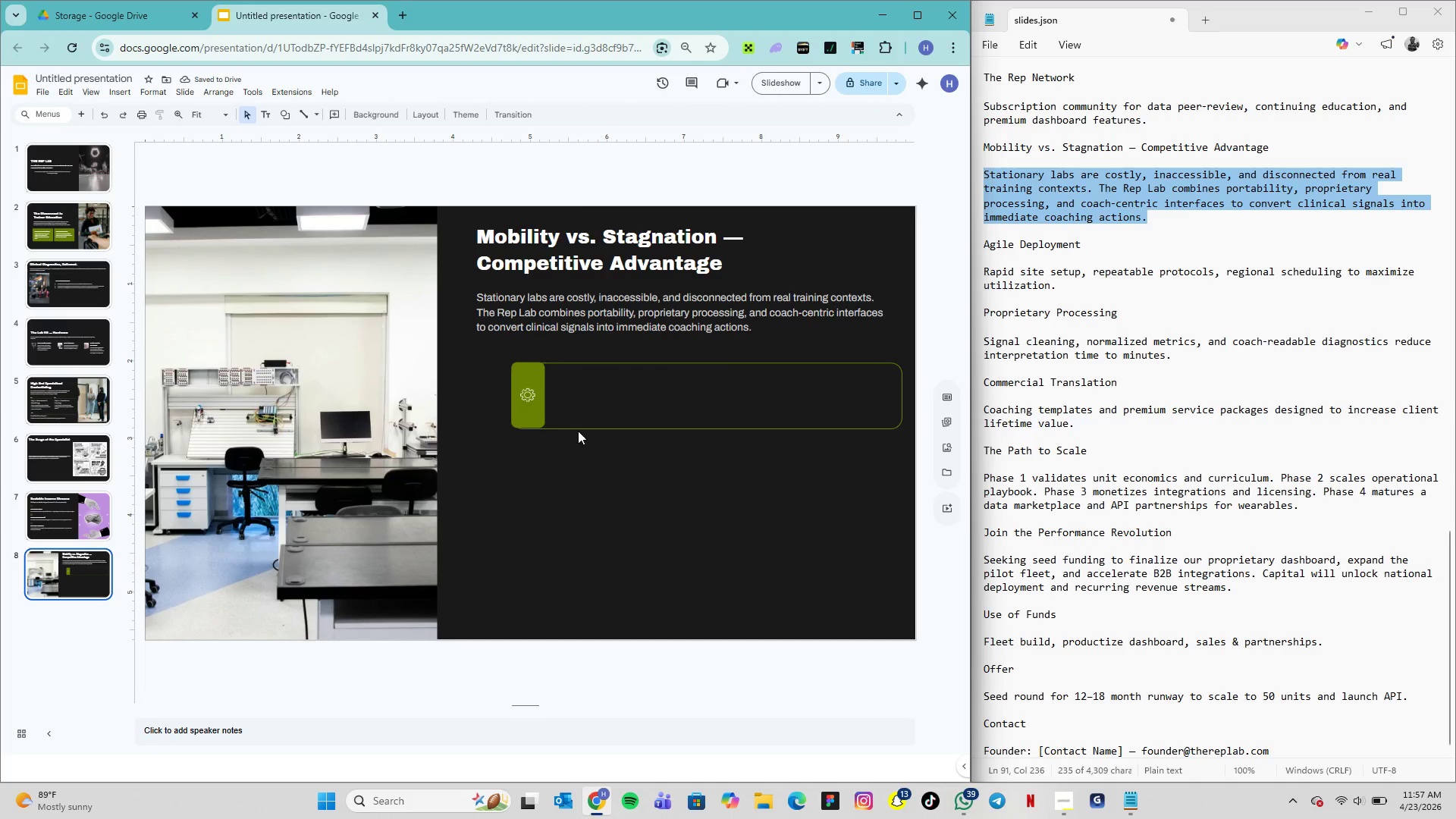 
left_click([585, 428])
 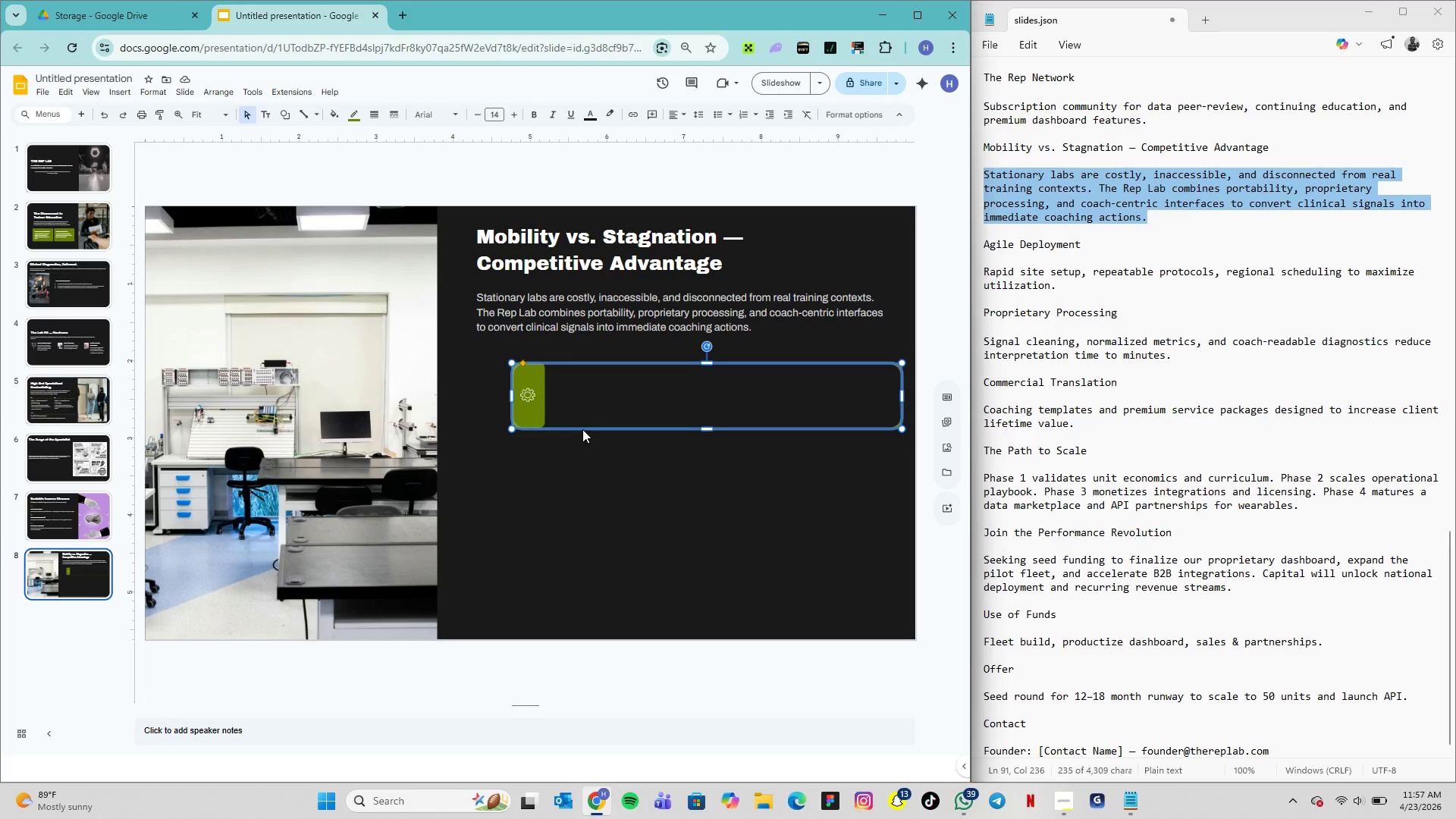 
key(ArrowLeft)
 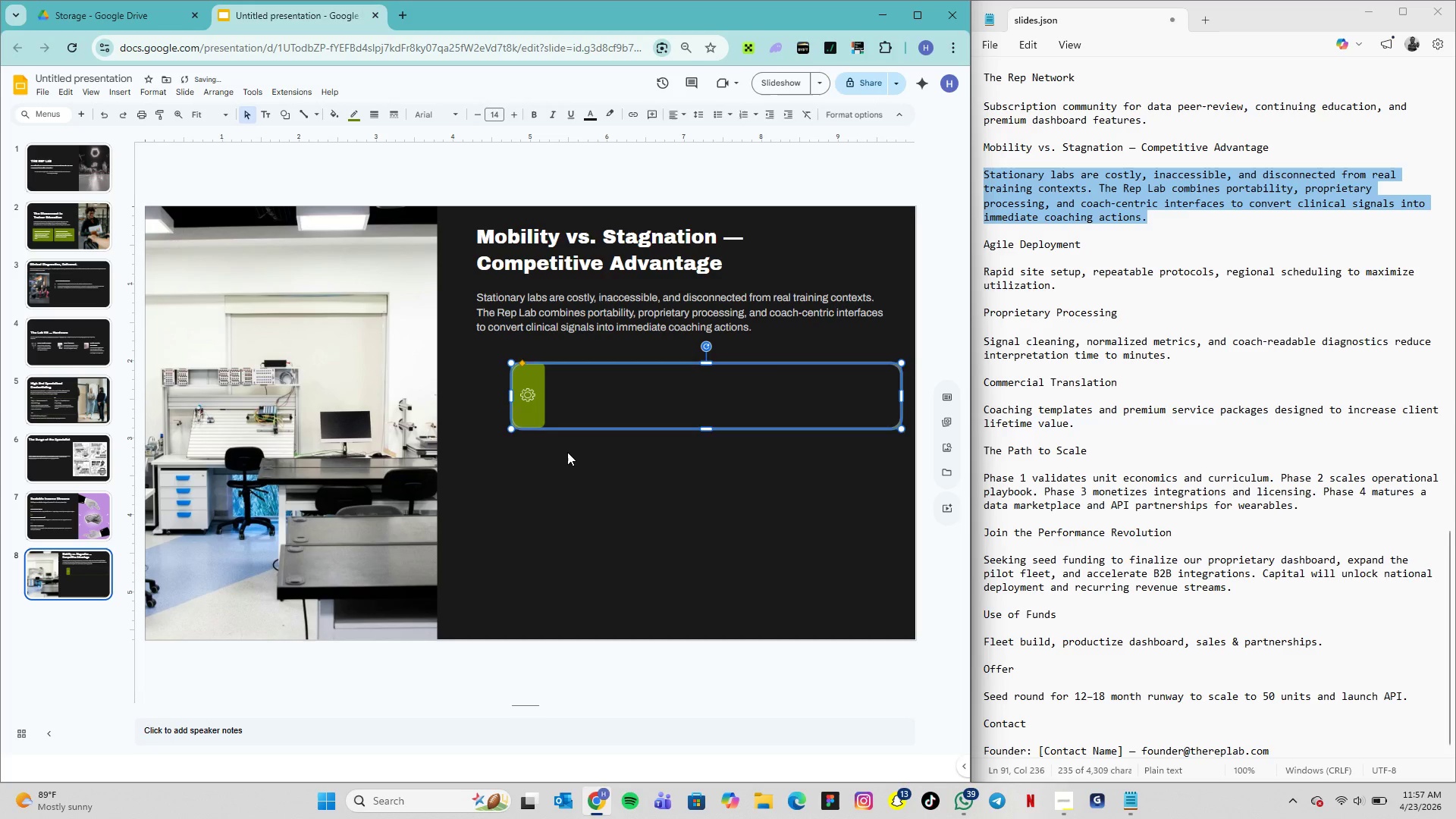 
left_click([567, 452])
 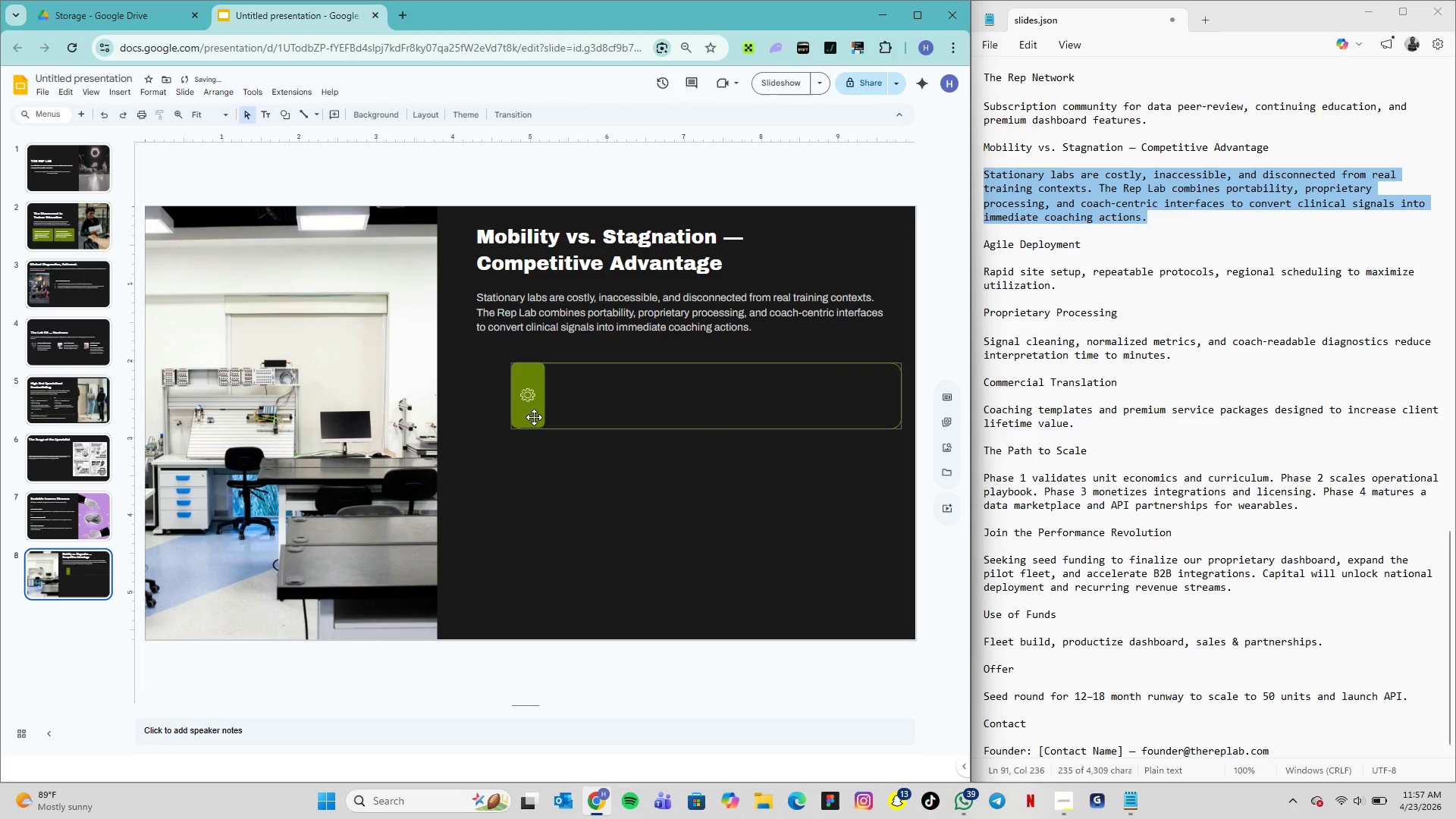 
left_click([534, 417])
 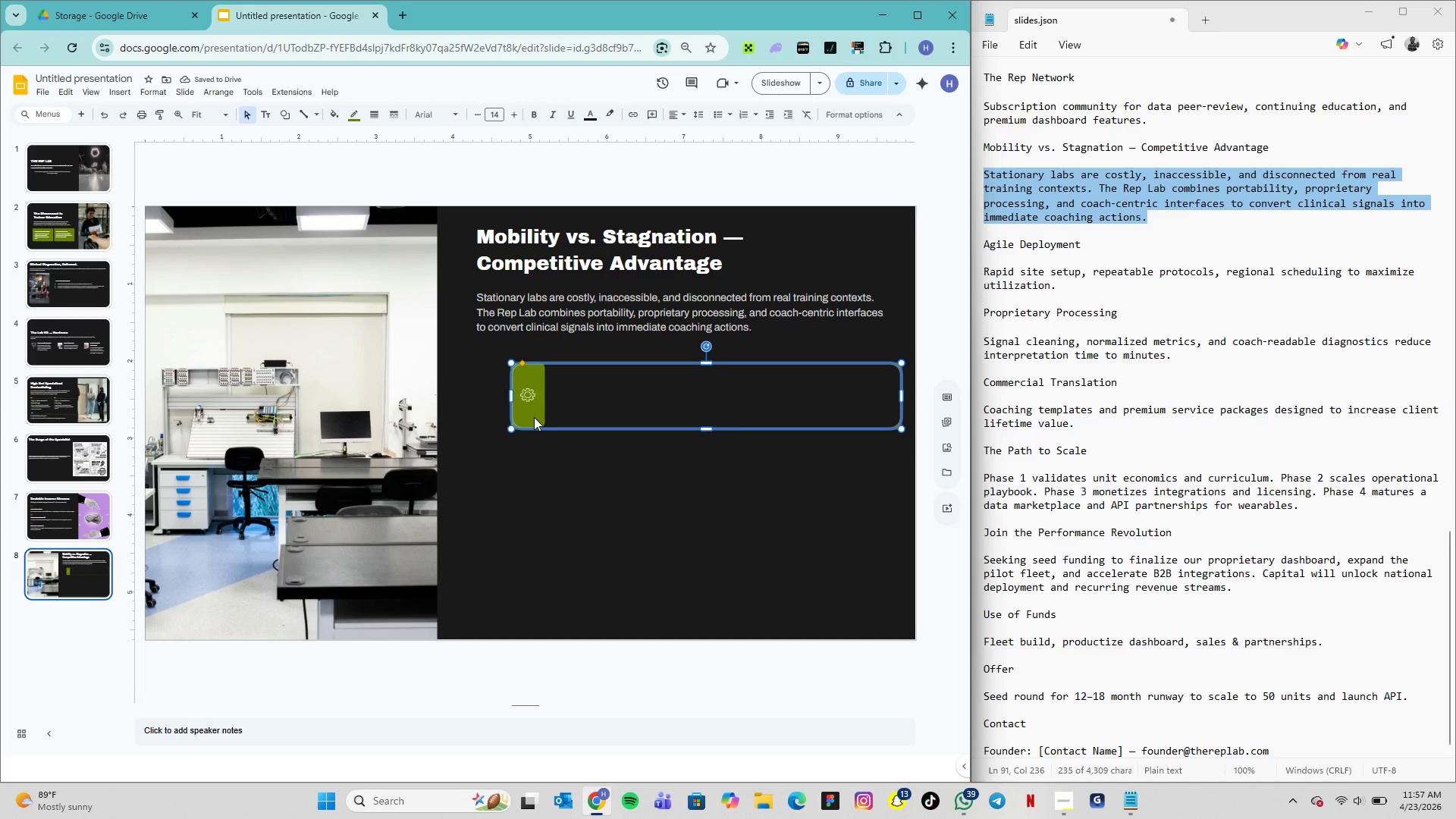 
key(ArrowLeft)
 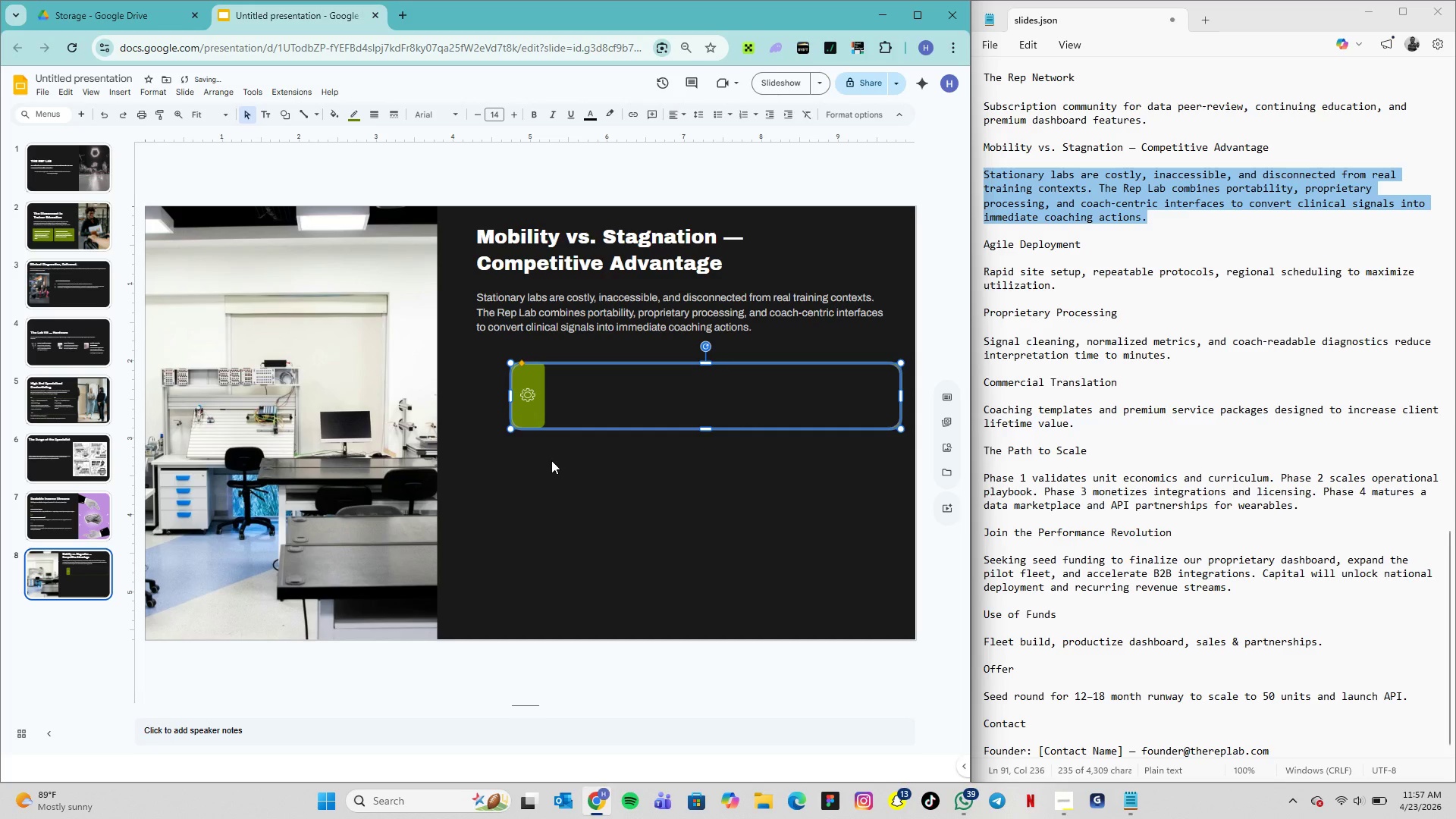 
left_click([551, 460])
 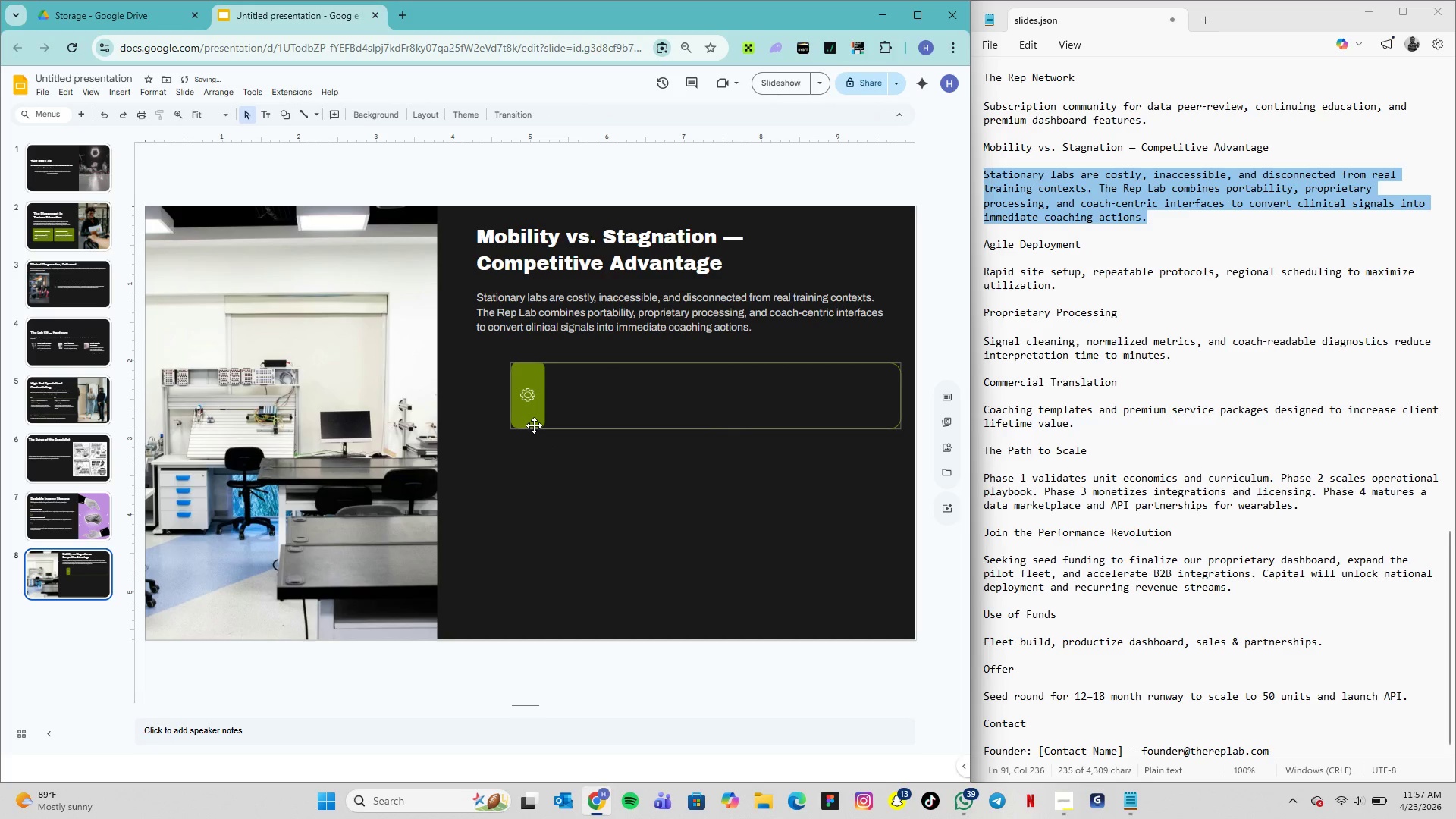 
left_click([534, 425])
 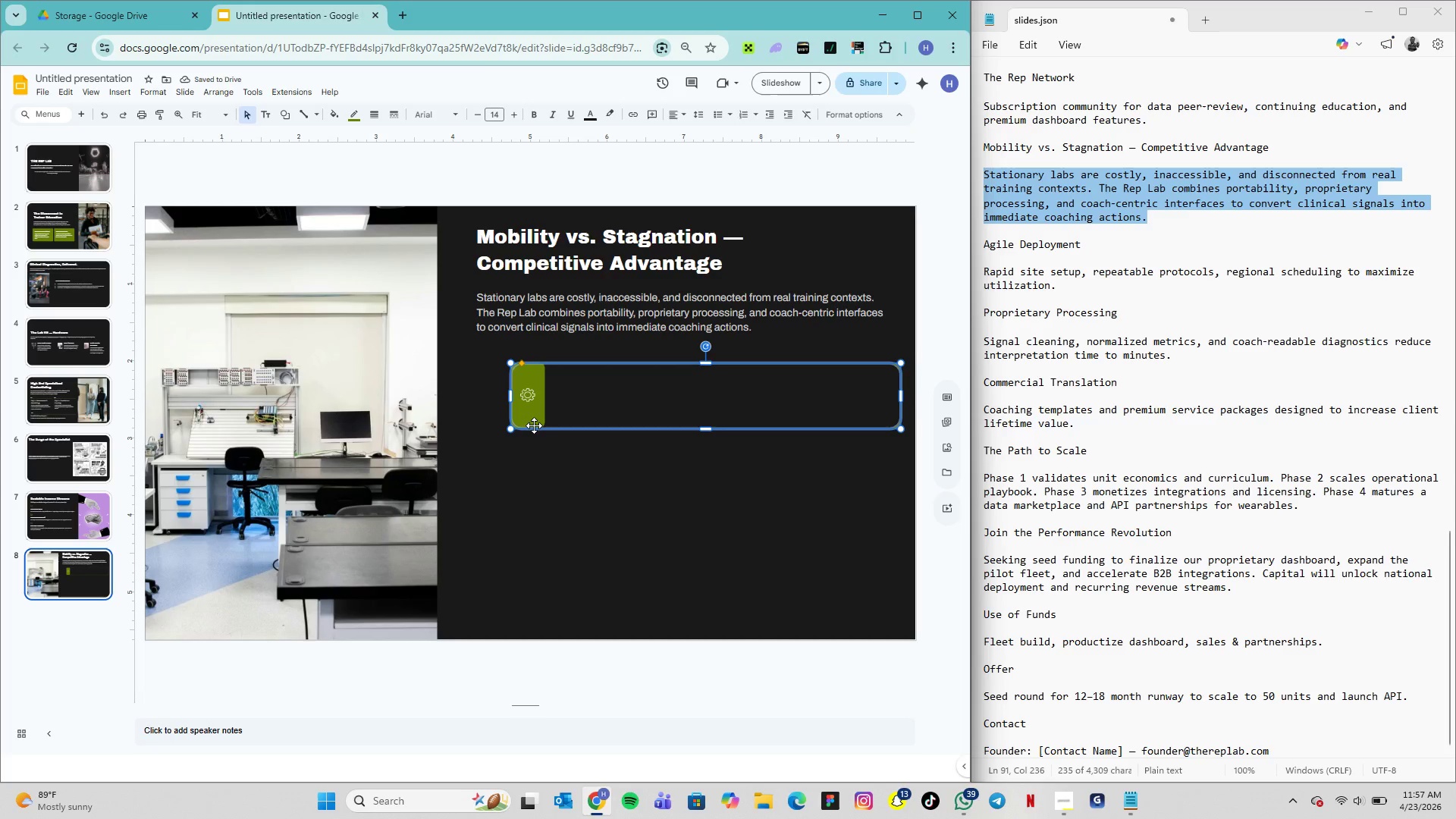 
key(ArrowLeft)
 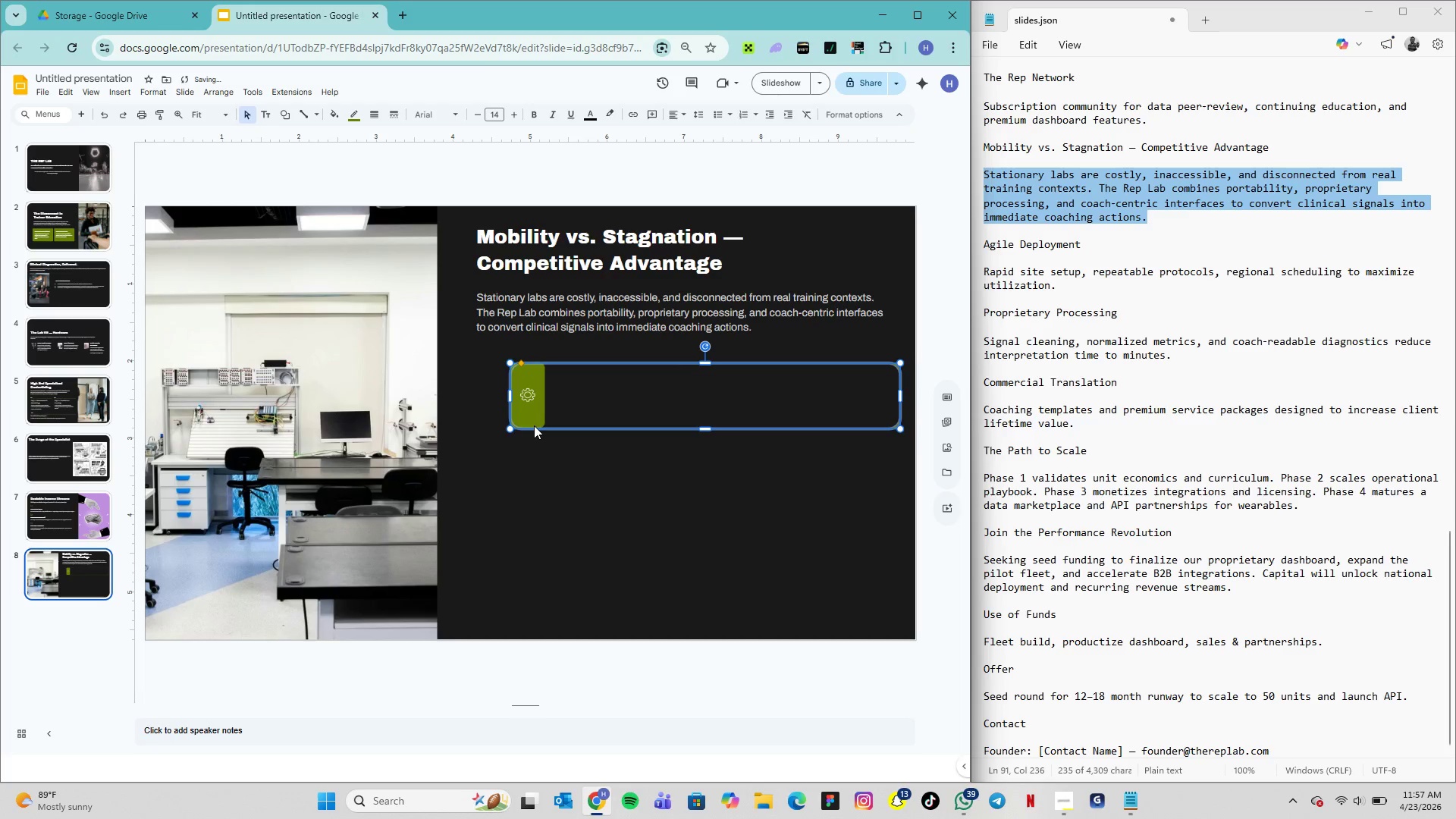 
key(ArrowLeft)
 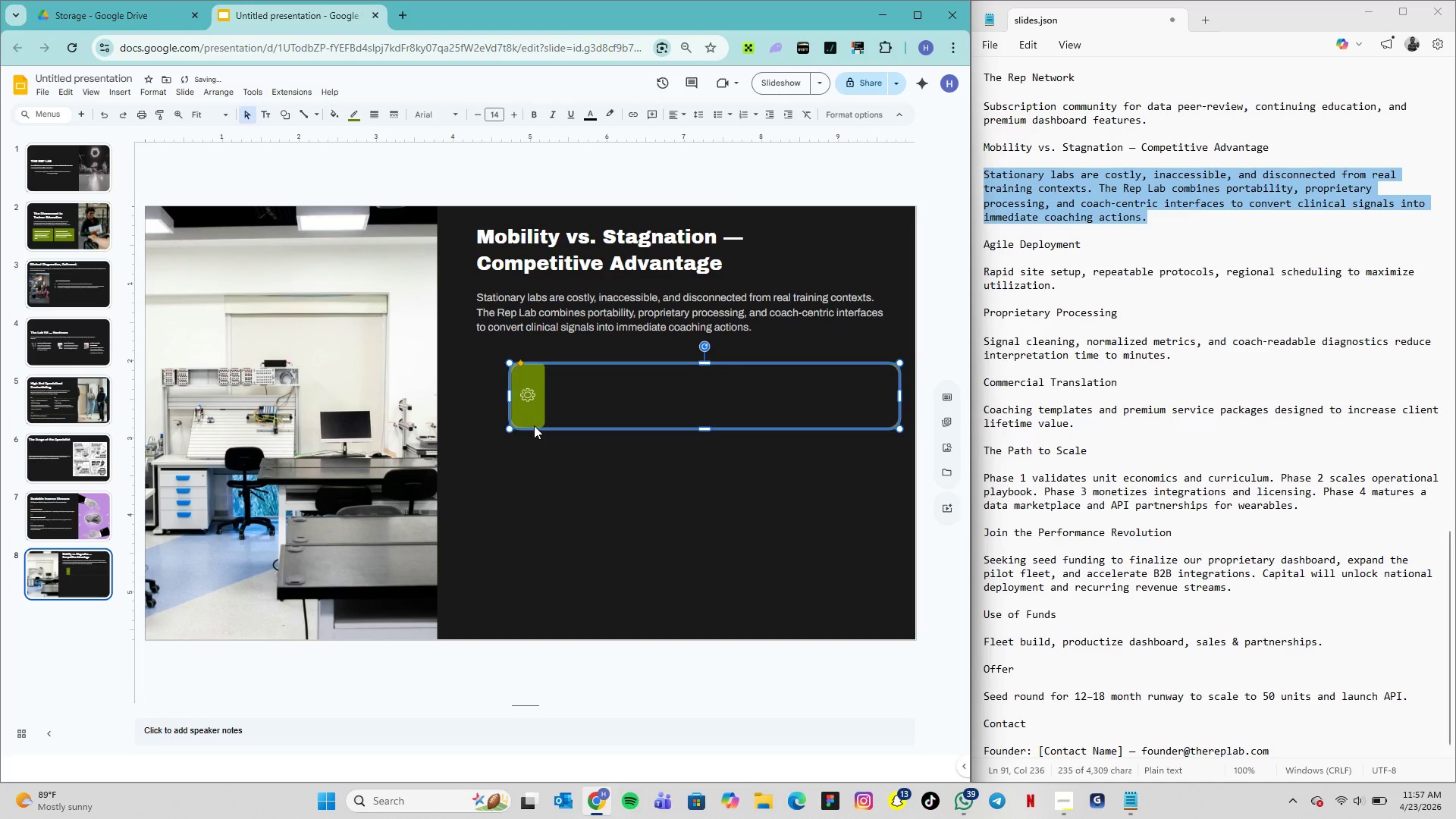 
key(ArrowLeft)
 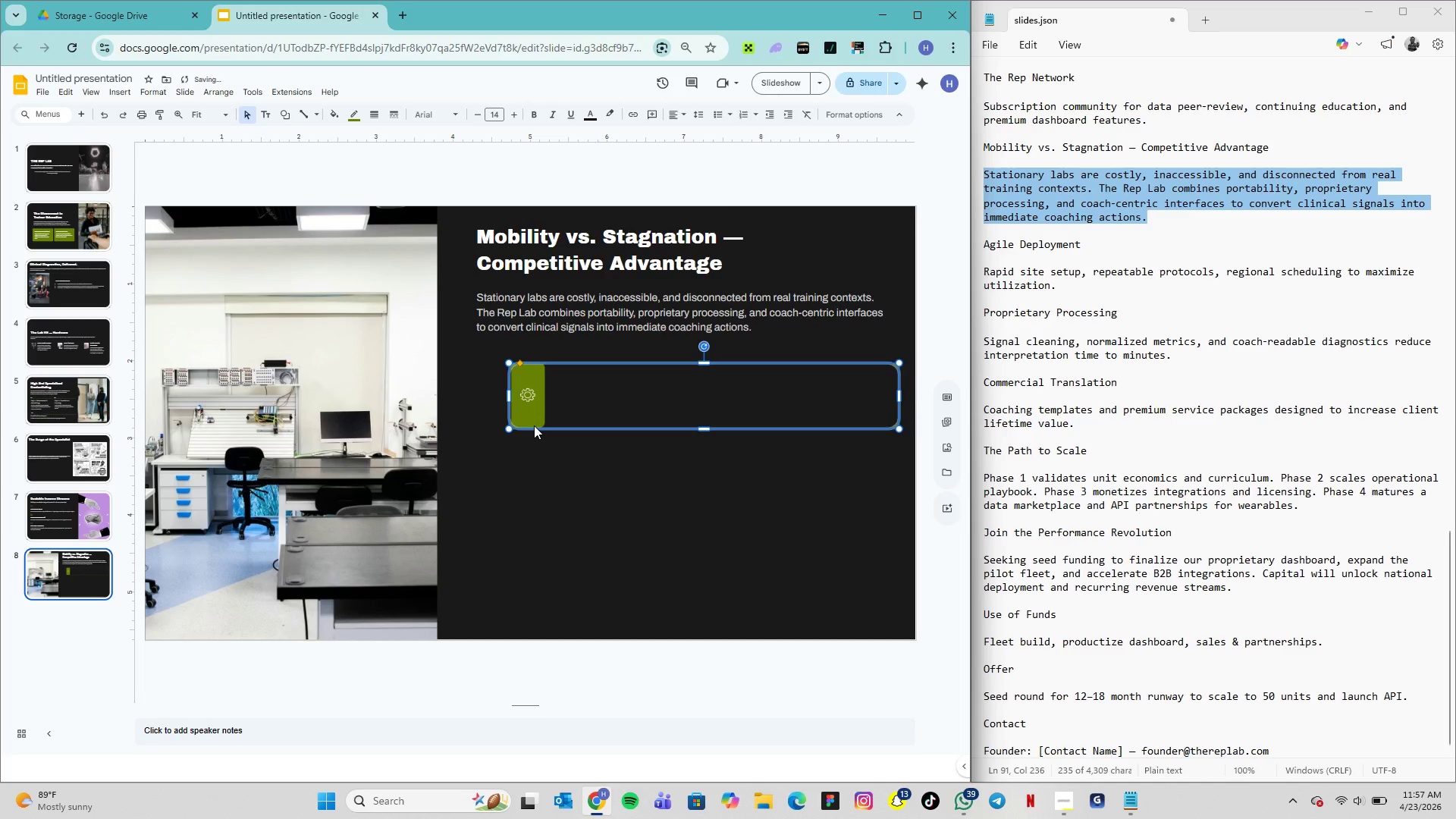 
key(ArrowLeft)
 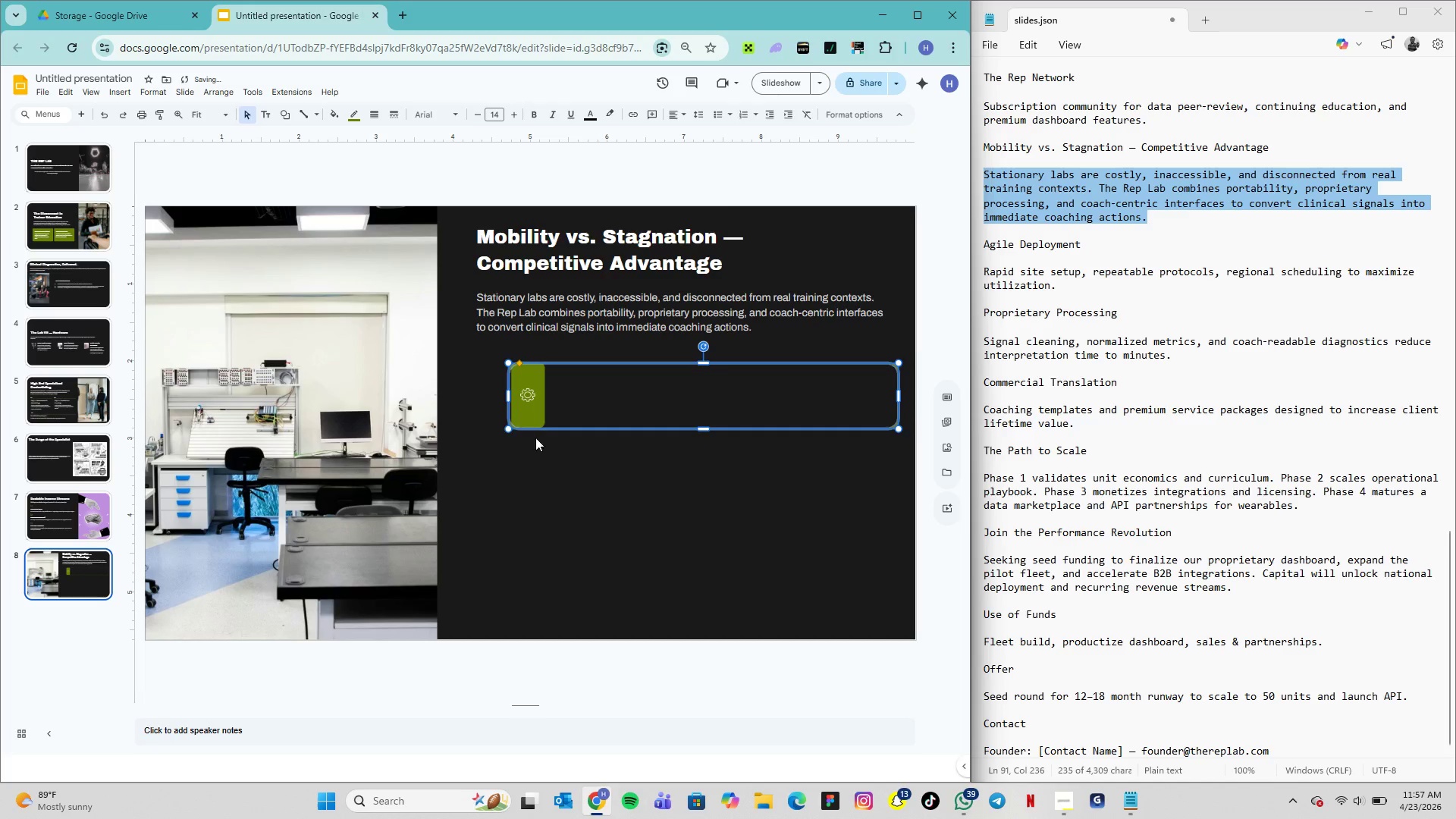 
key(ArrowLeft)
 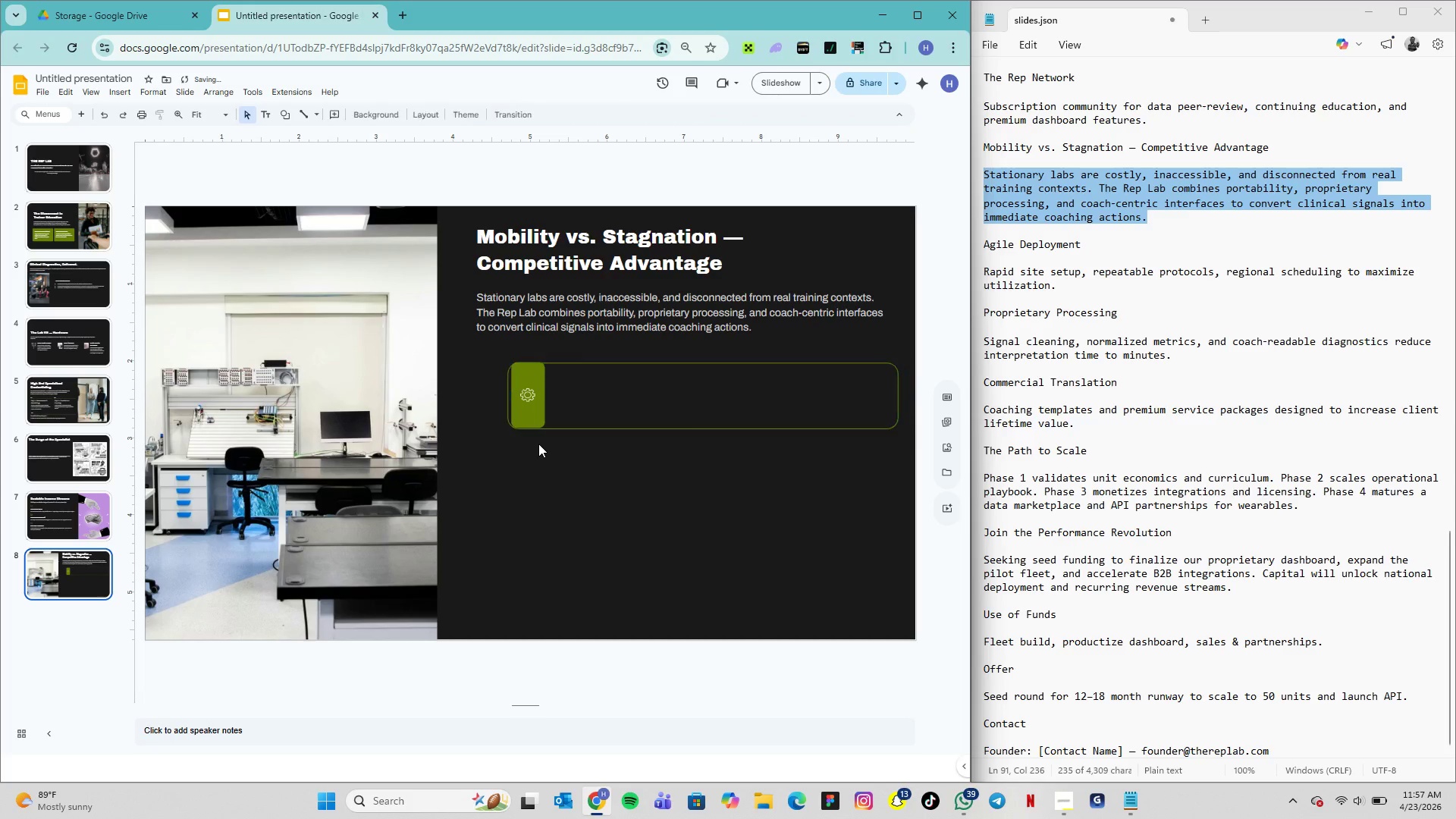 
left_click([538, 444])
 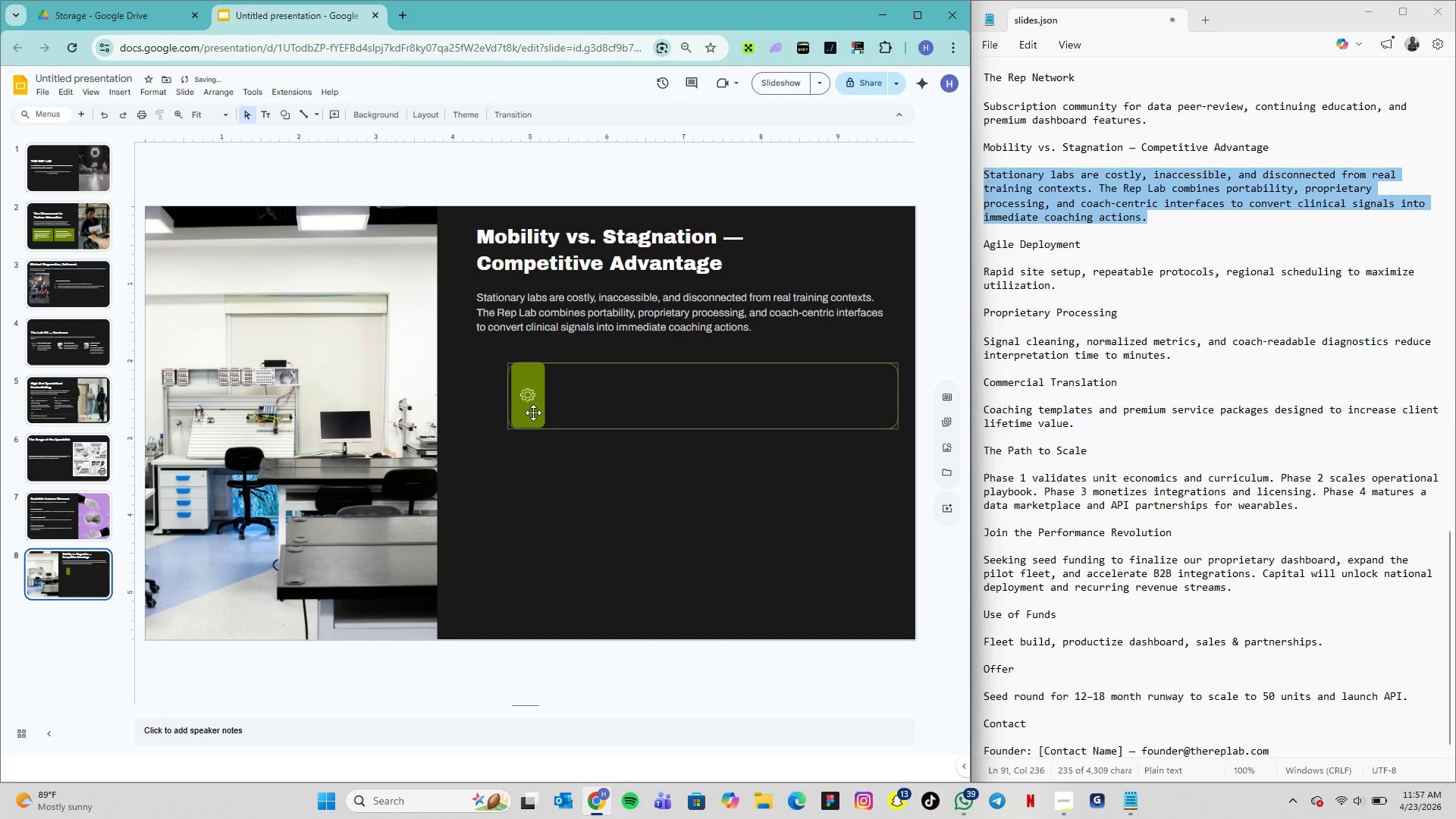 
left_click([533, 413])
 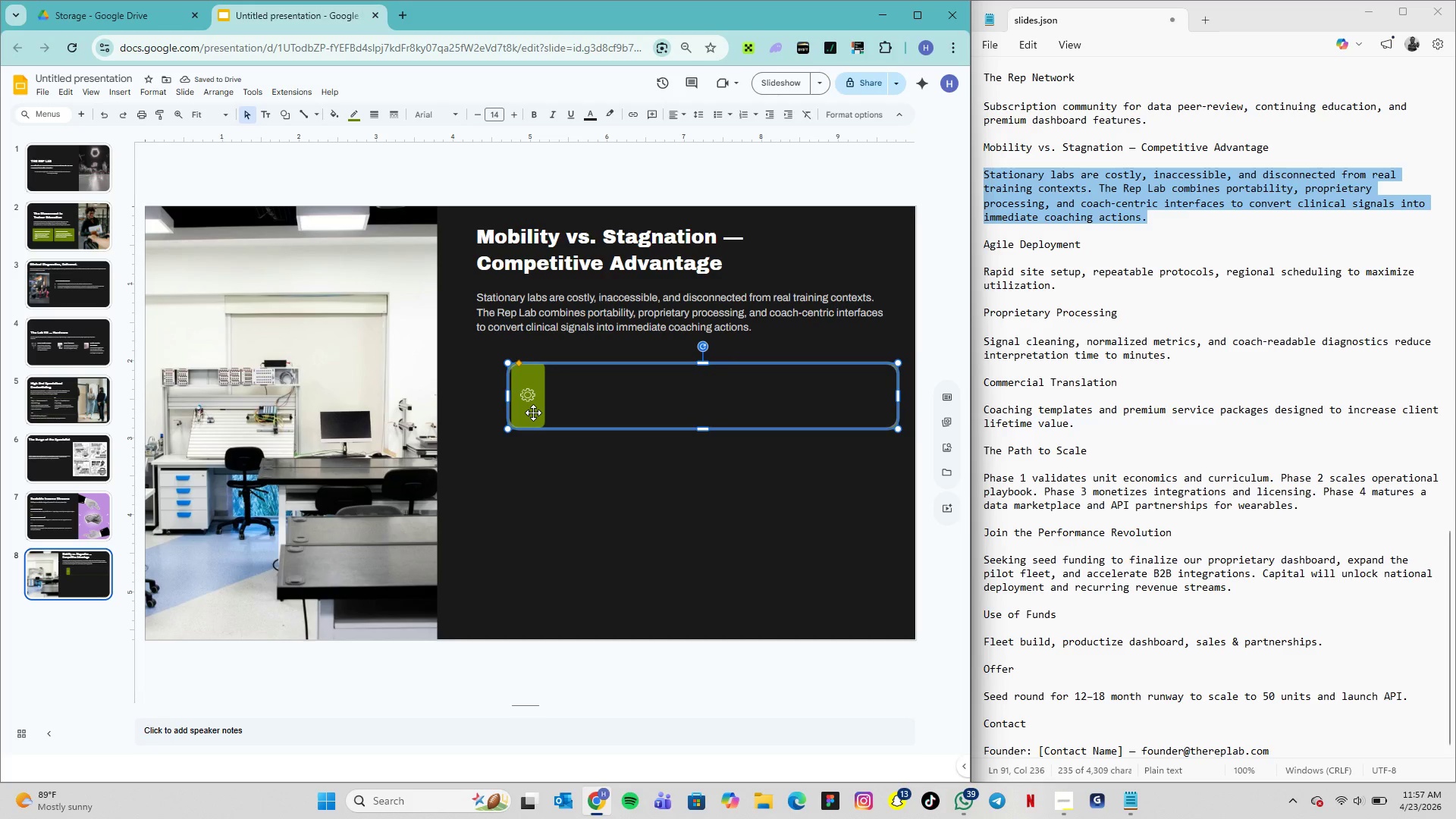 
left_click([533, 413])
 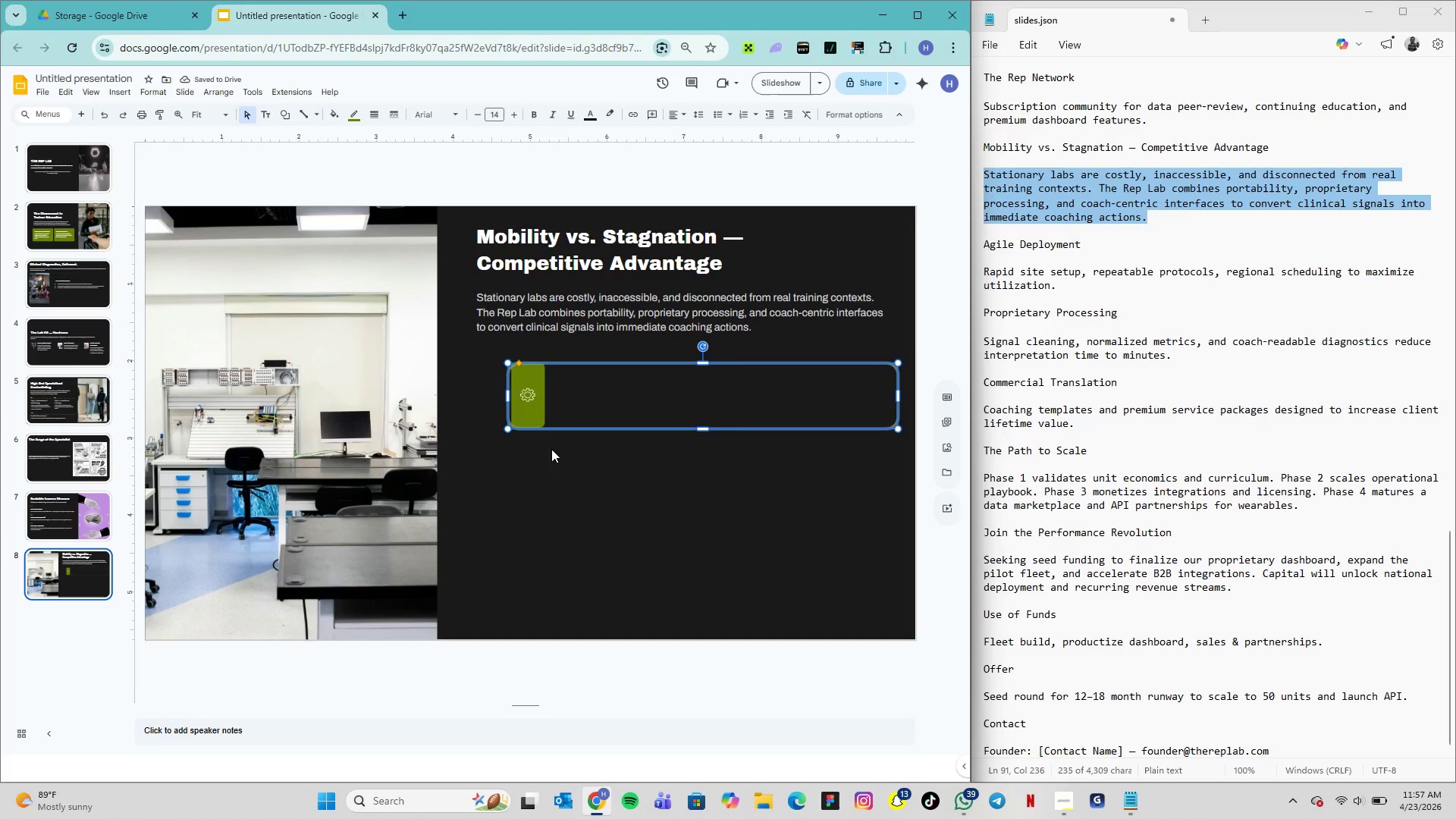 
hold_key(key=ArrowLeft, duration=1.45)
 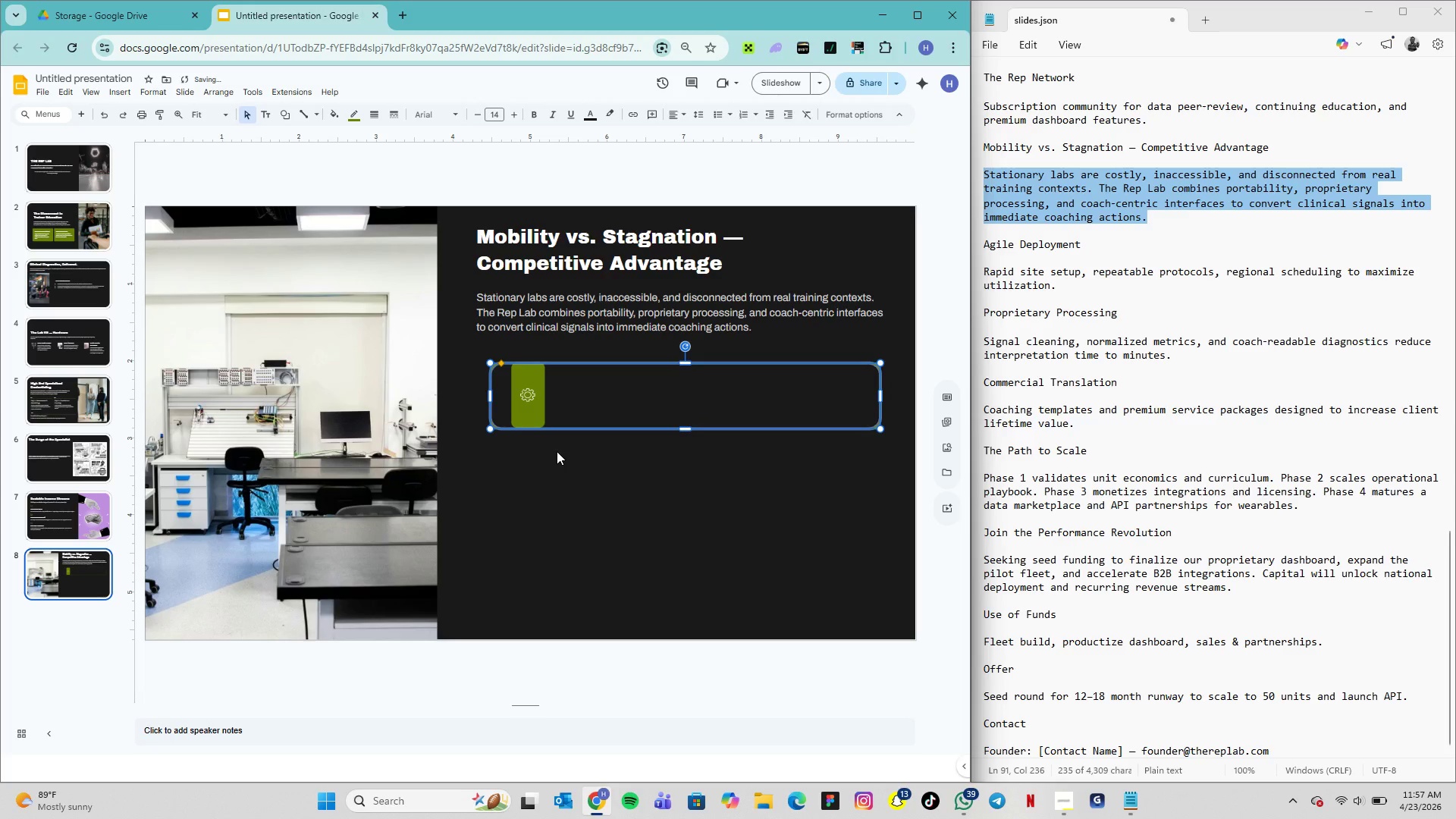 
left_click([557, 451])
 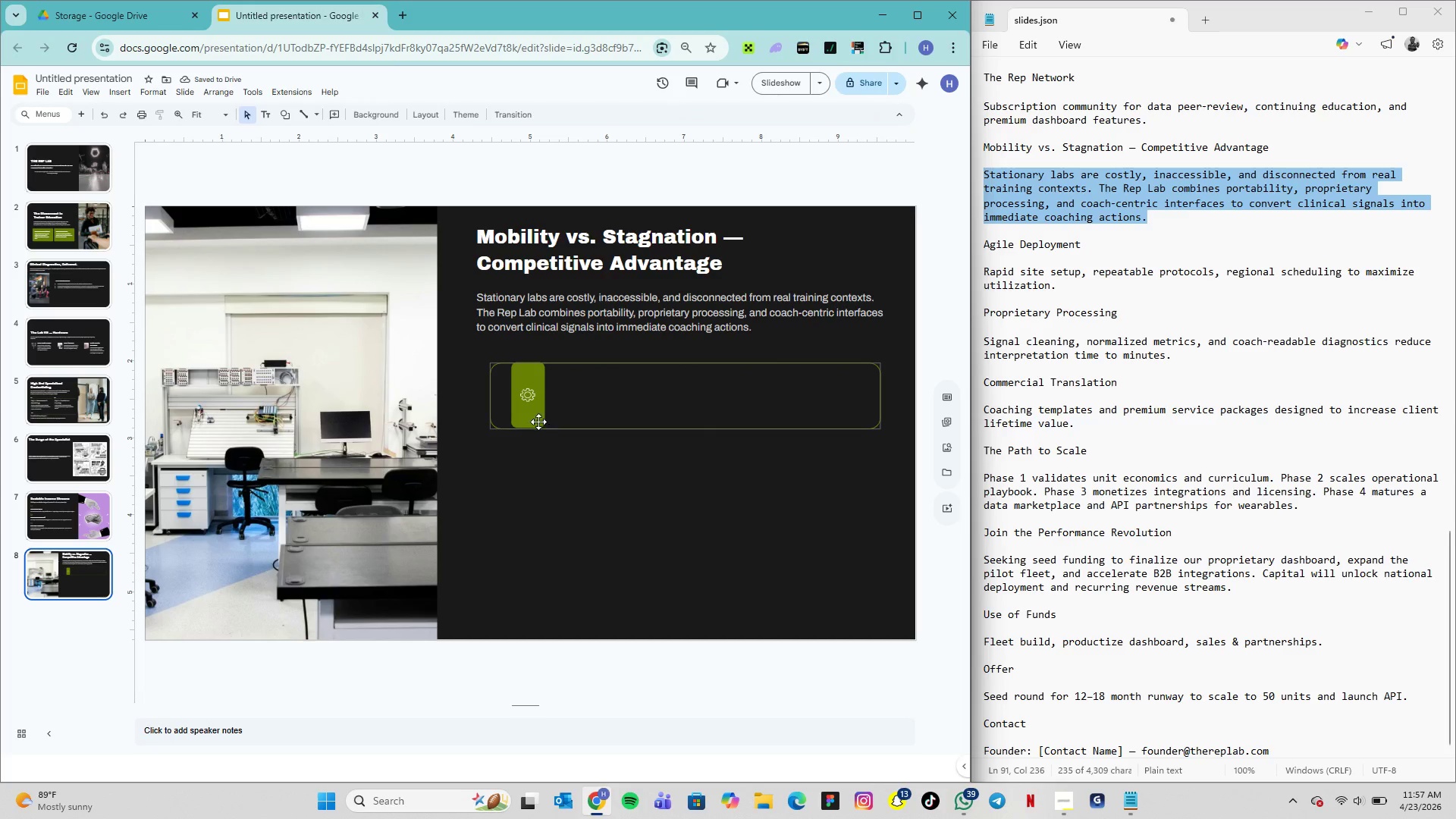 
left_click([535, 418])
 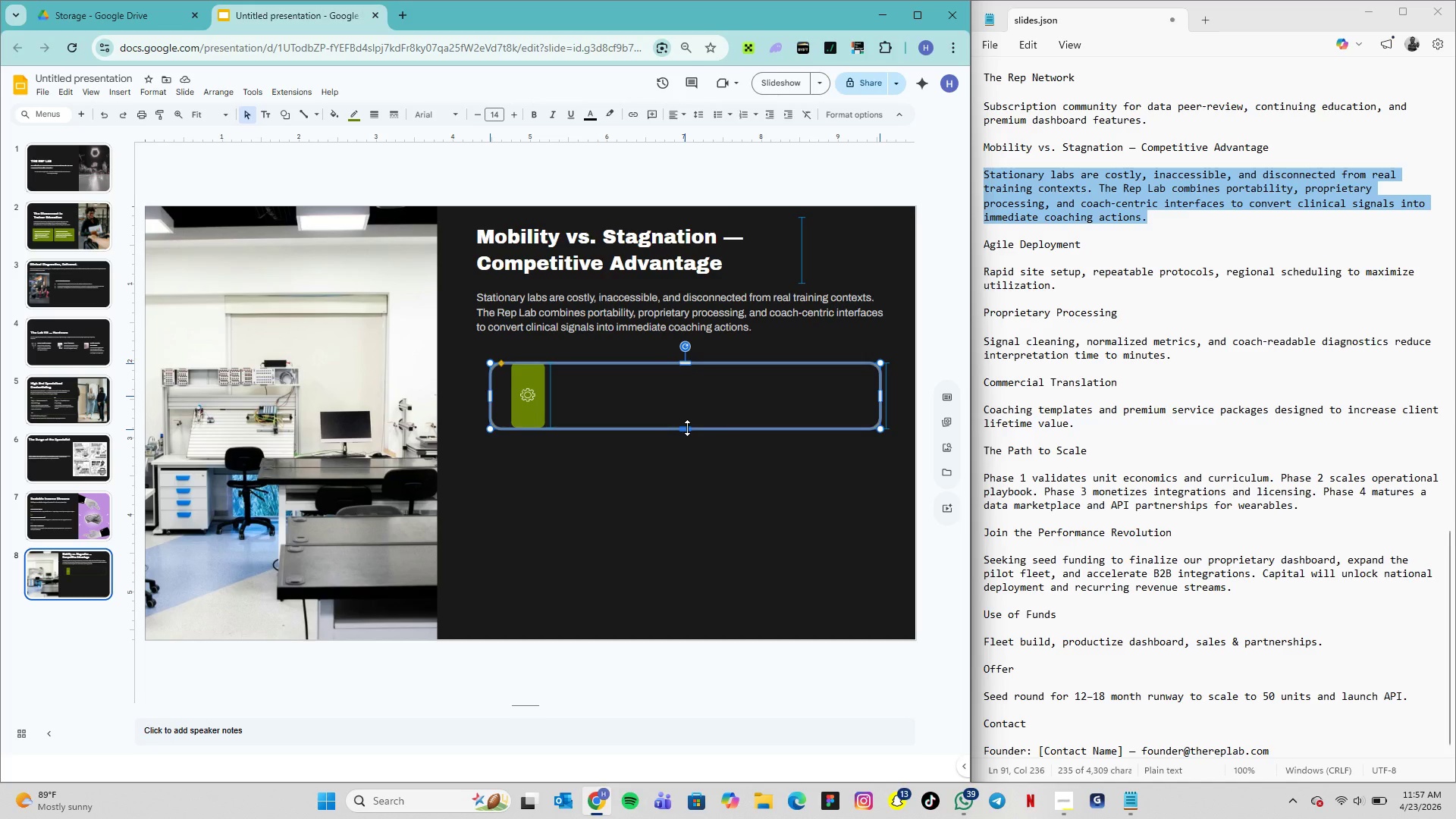 
left_click([669, 464])
 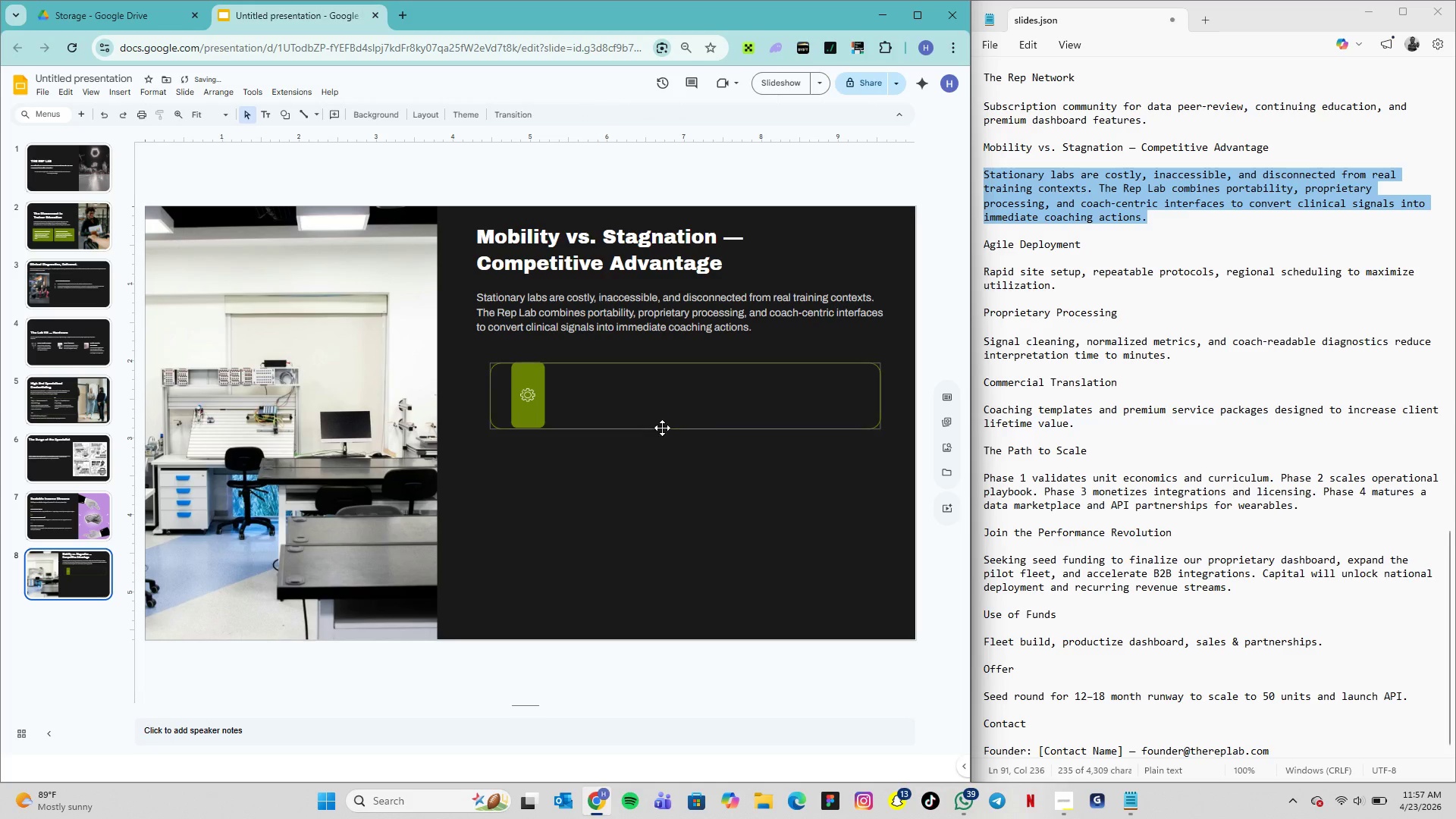 
left_click([662, 428])
 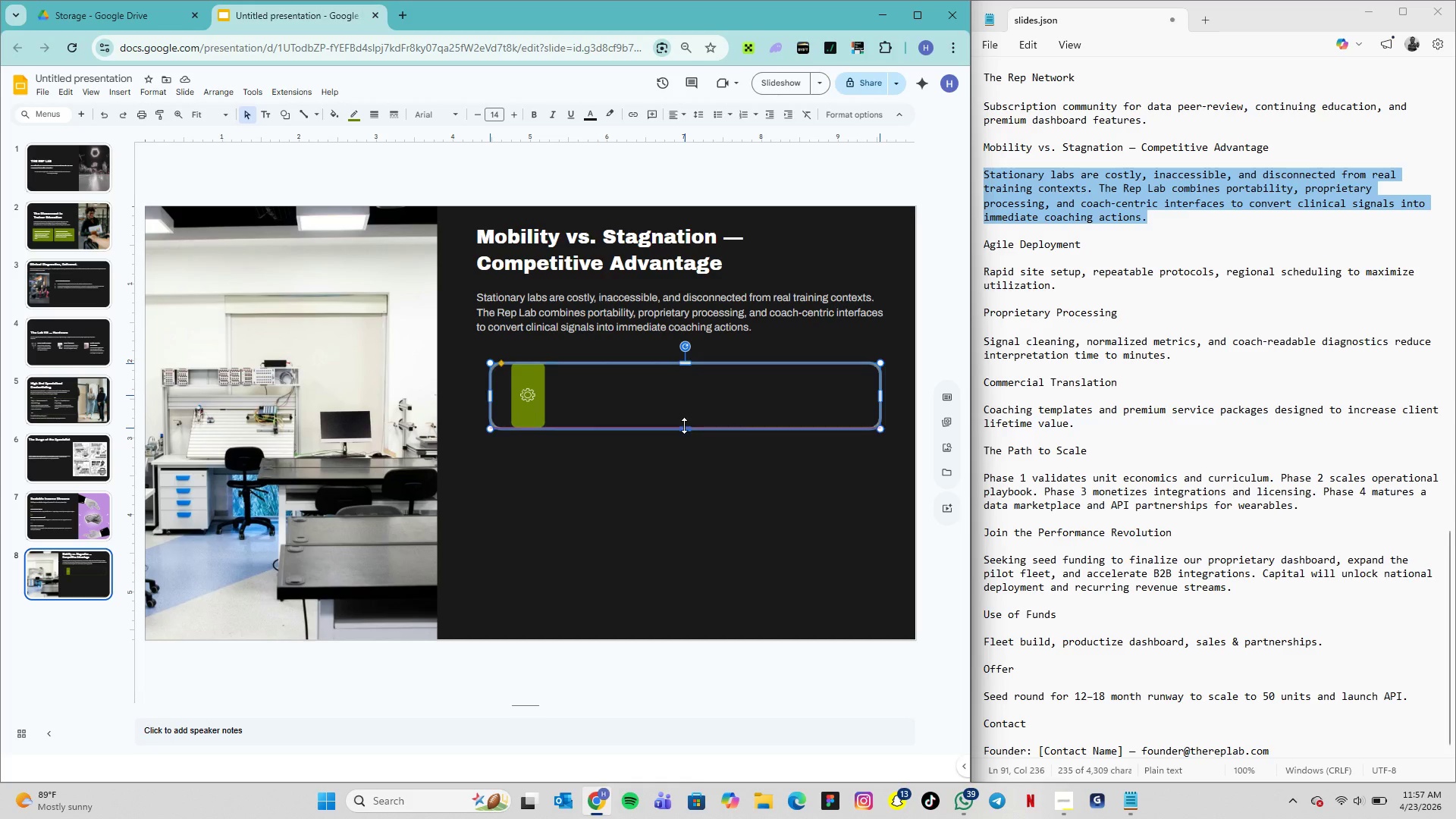 
wait(5.3)
 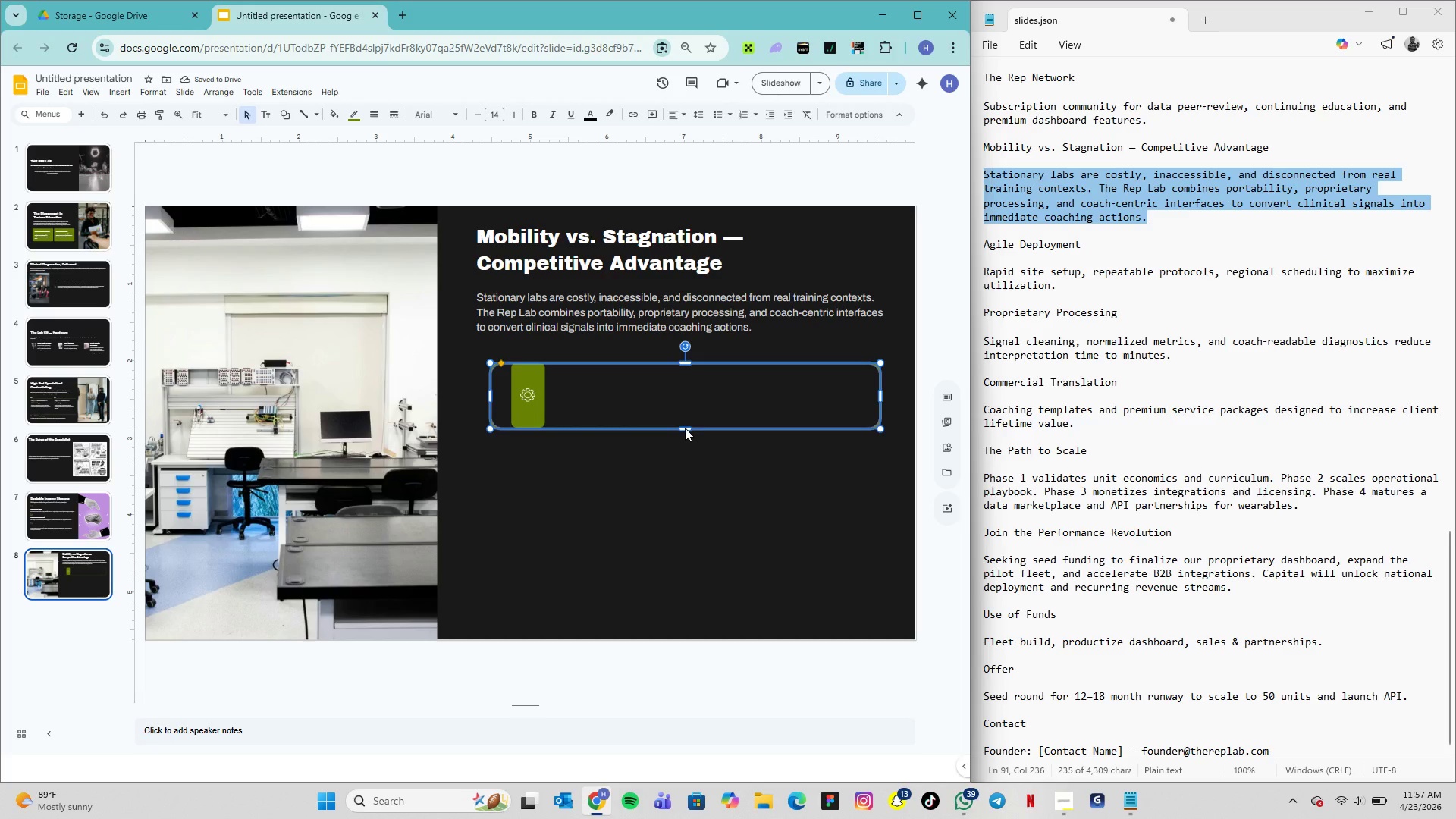 
left_click([667, 458])
 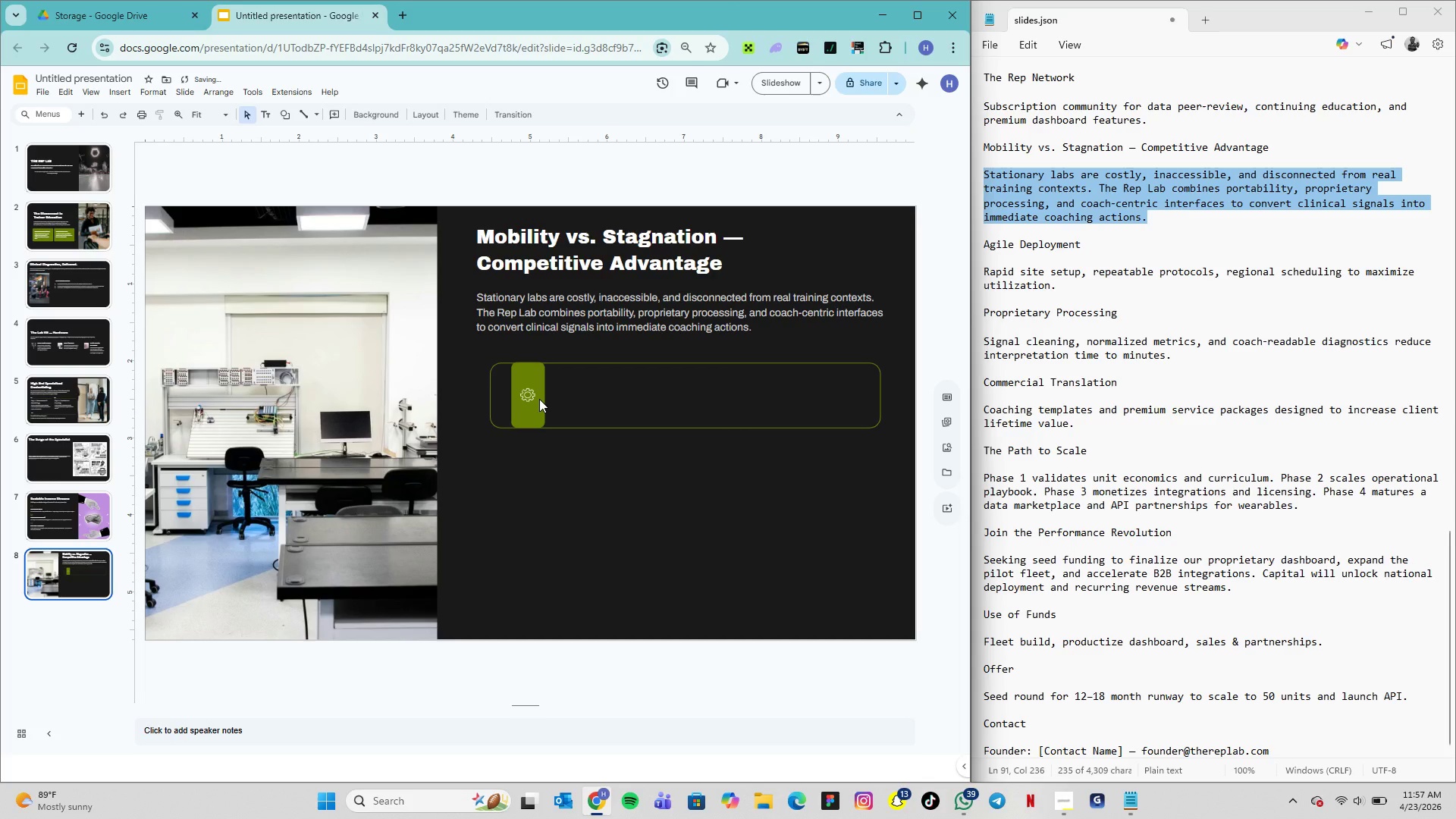 
left_click([539, 399])
 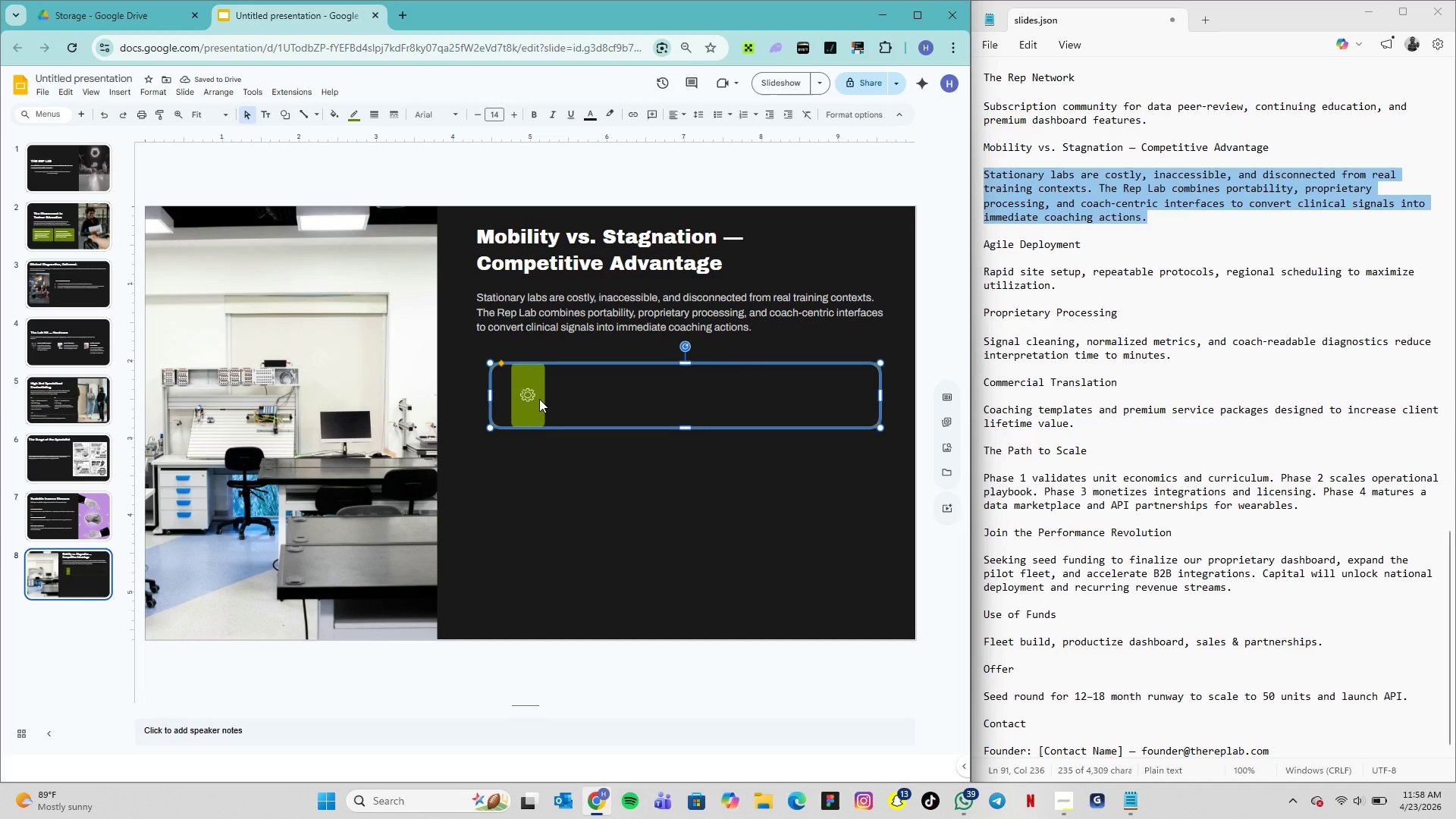 
double_click([539, 399])
 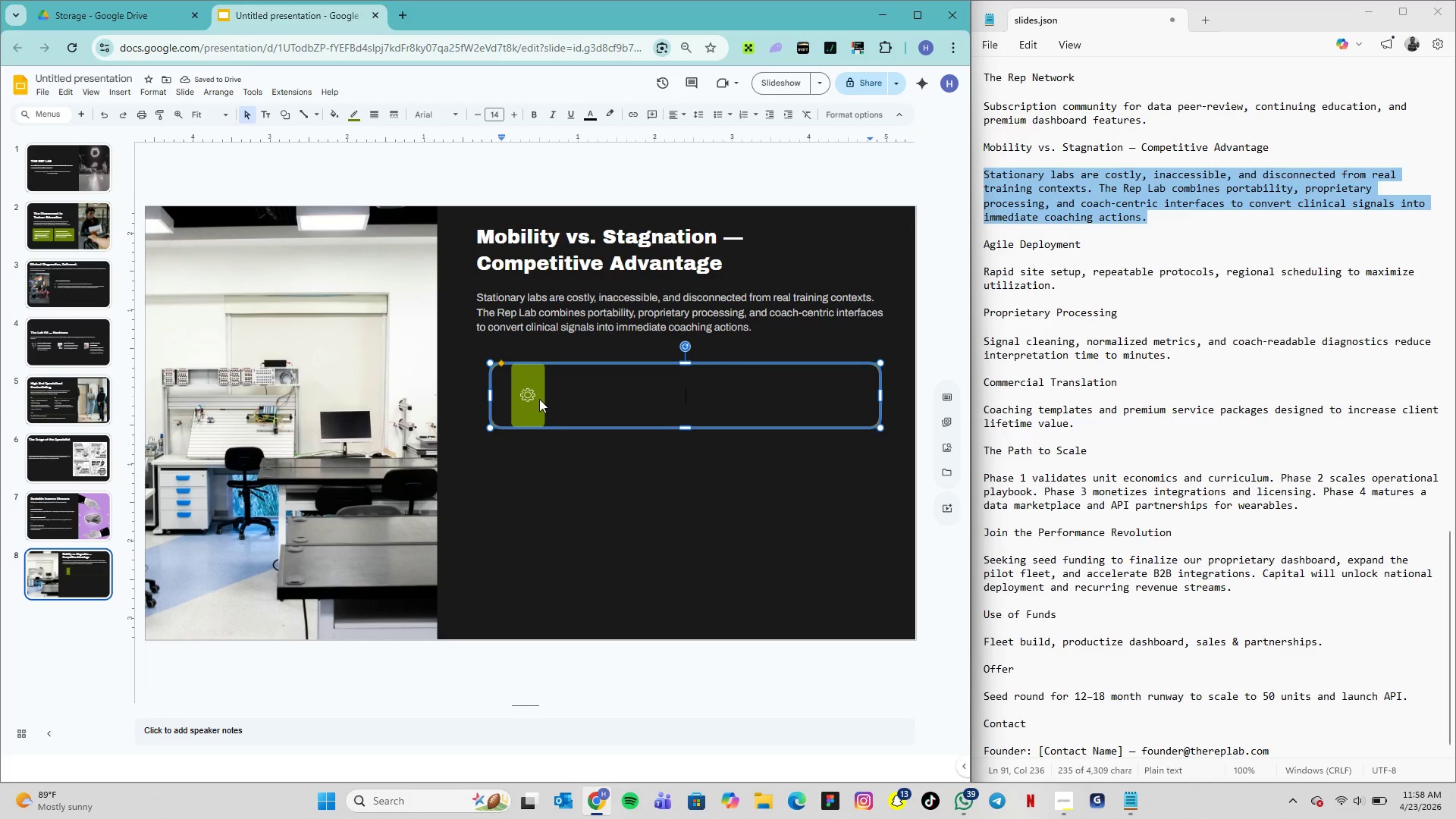 
triple_click([539, 399])
 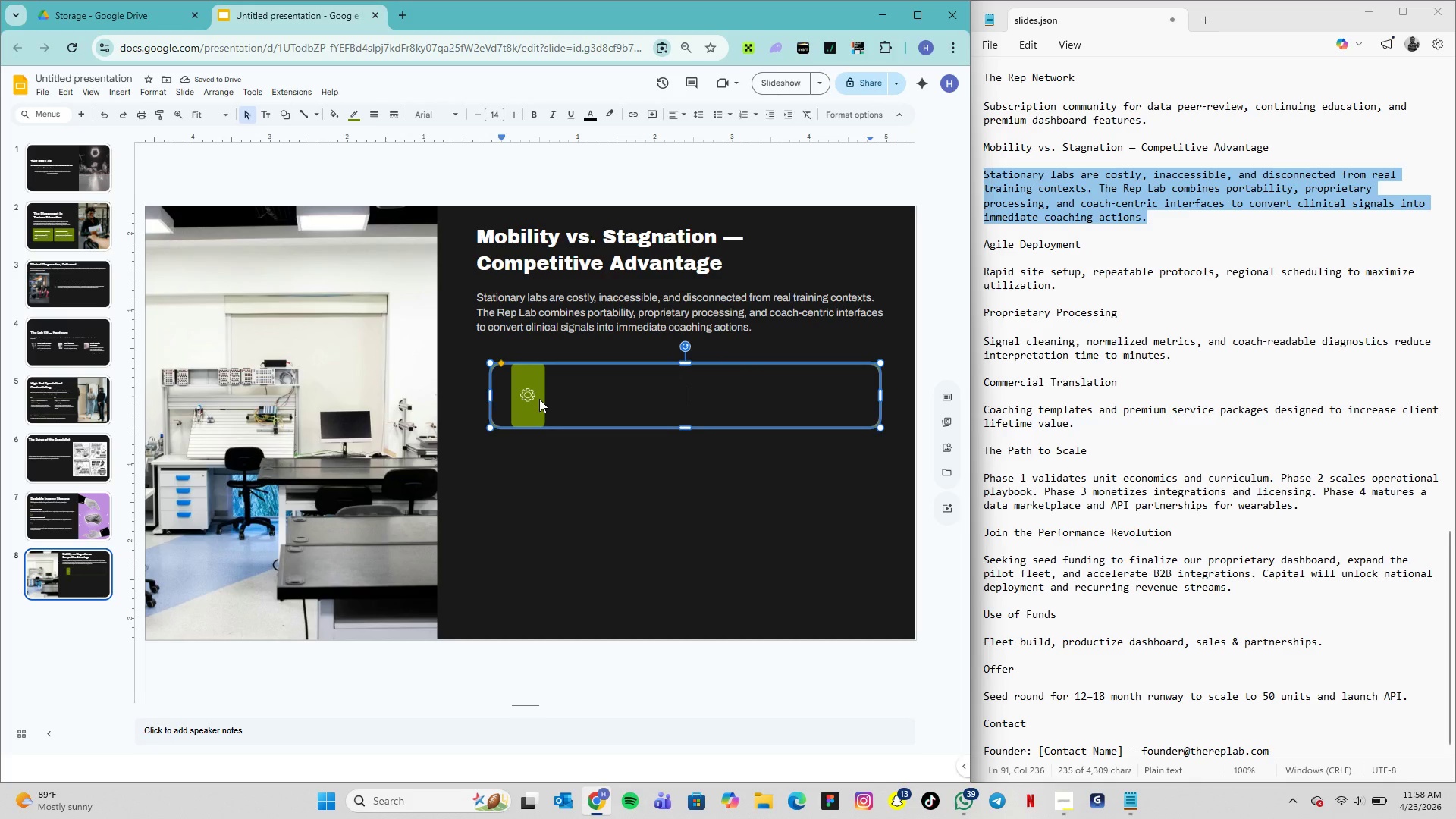 
triple_click([539, 399])
 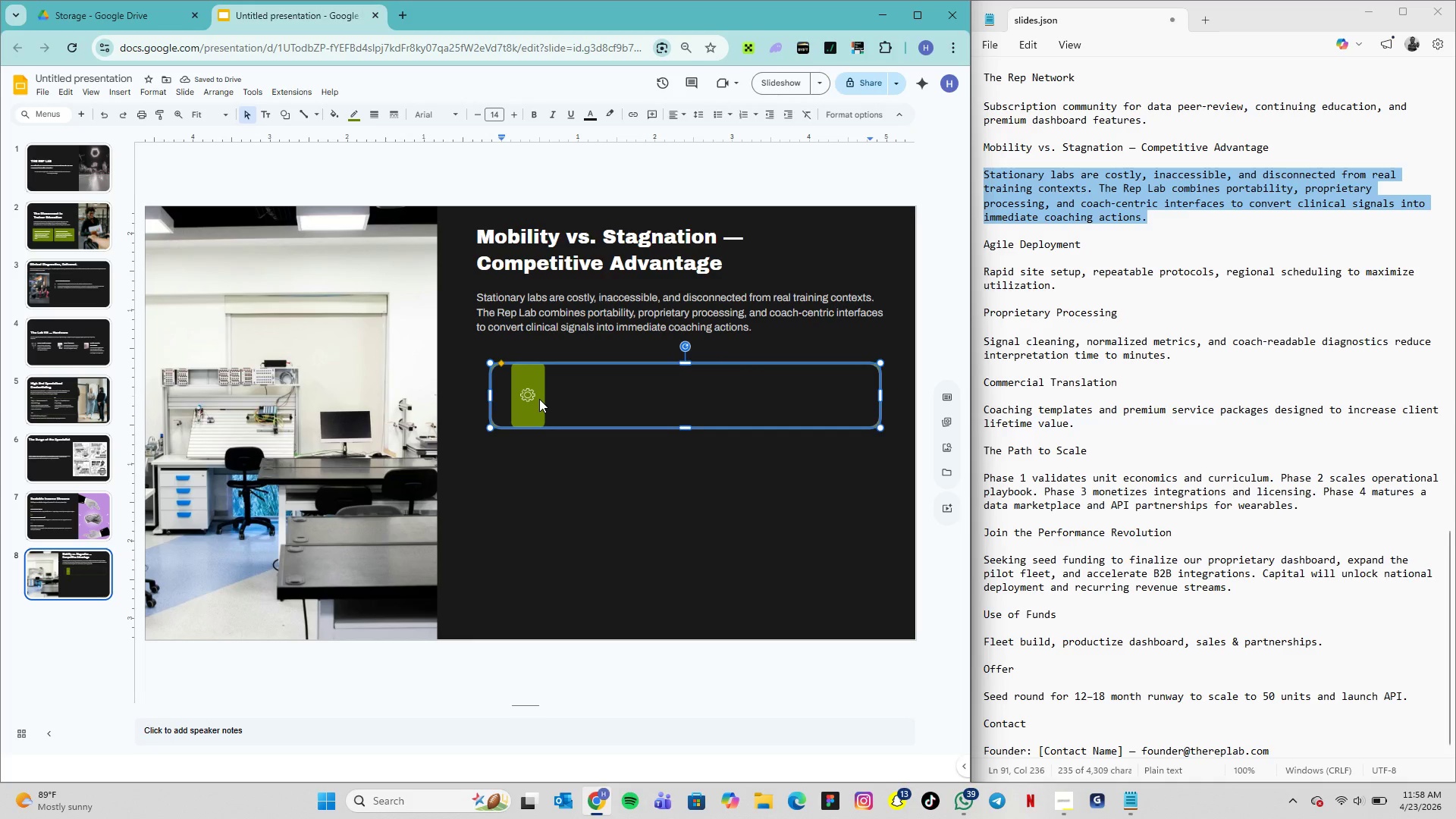 
triple_click([539, 399])
 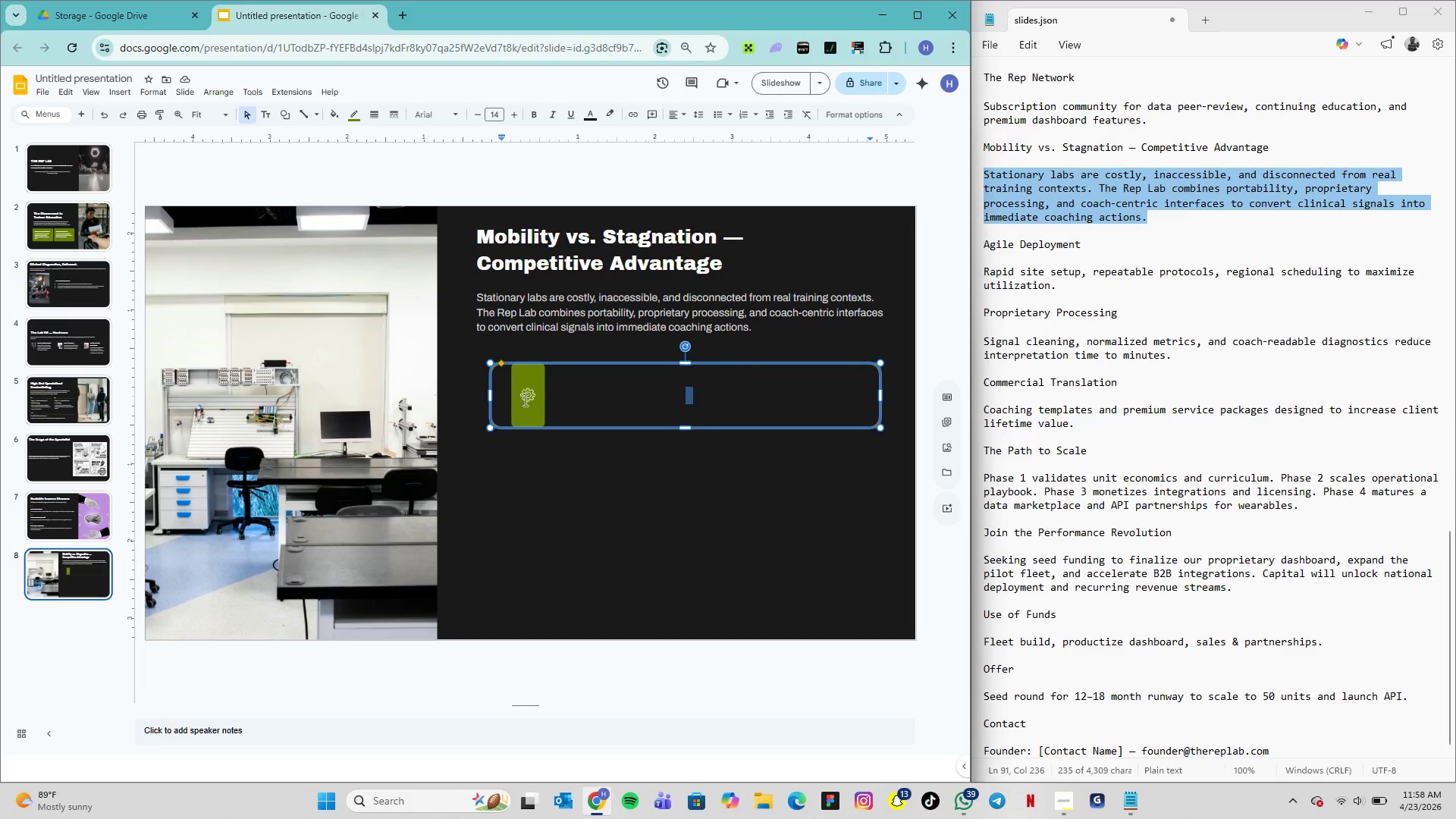 
left_click_drag(start_coordinate=[476, 345], to_coordinate=[671, 485])
 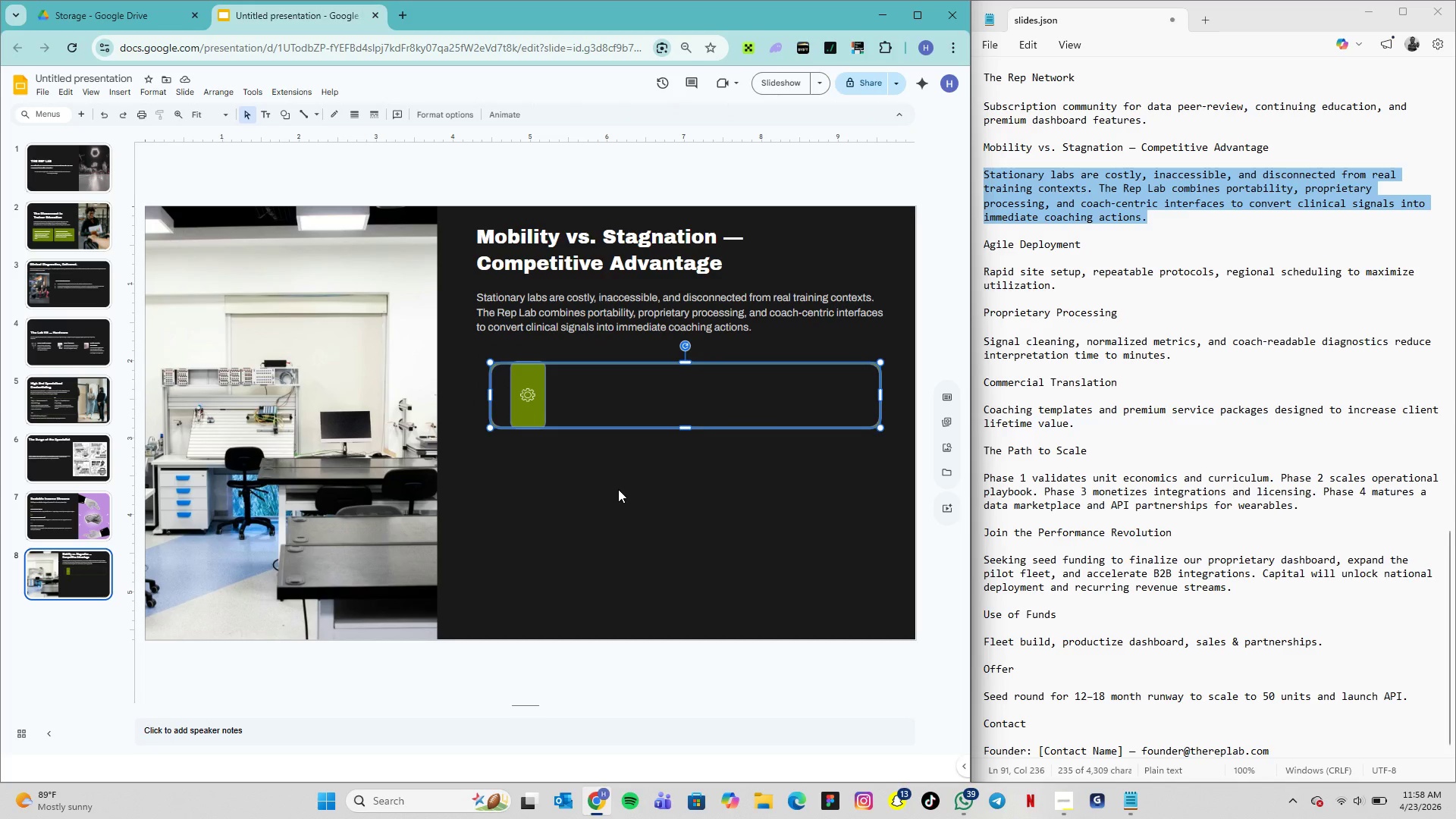 
left_click([618, 489])
 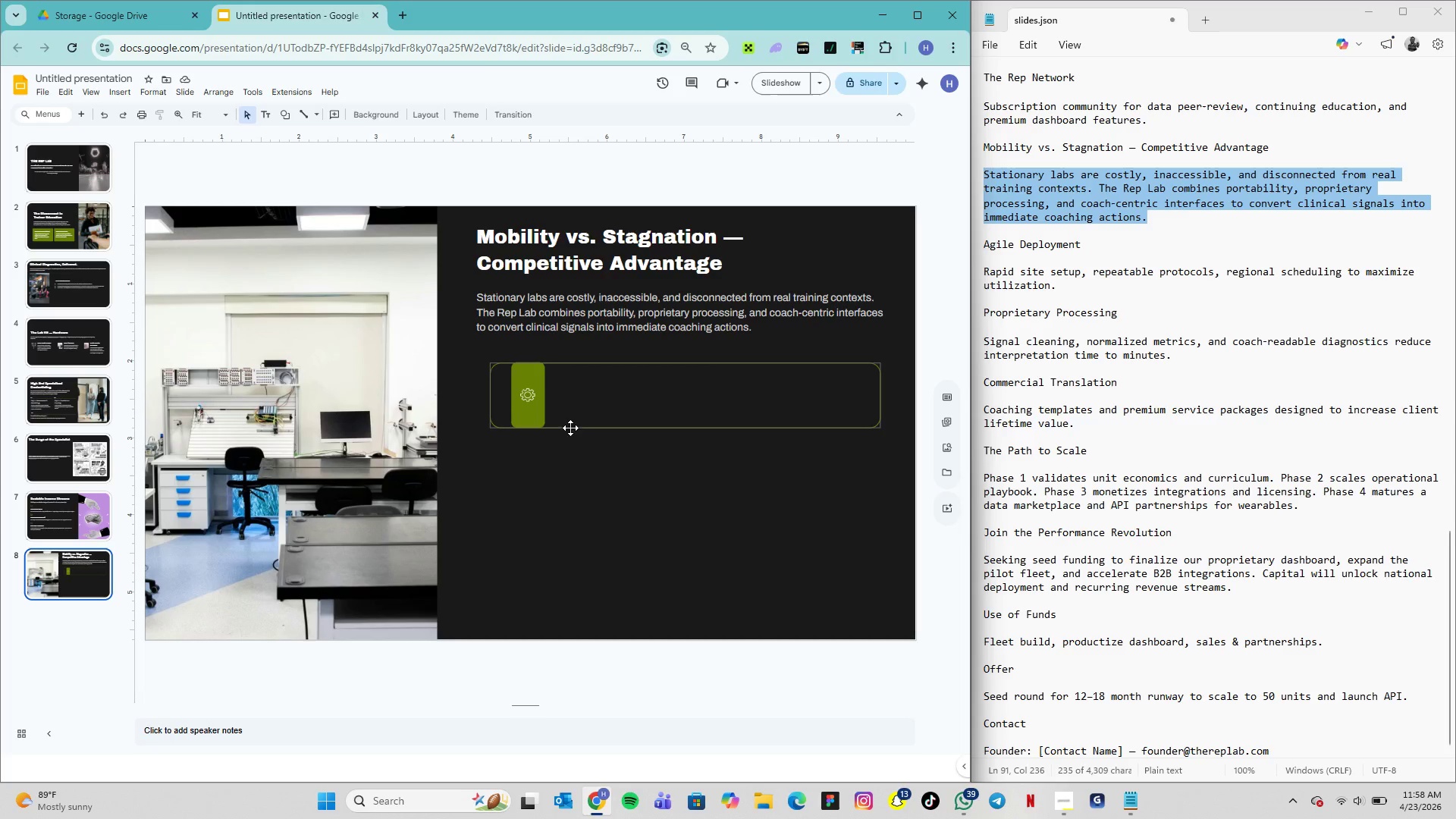 
left_click([576, 430])
 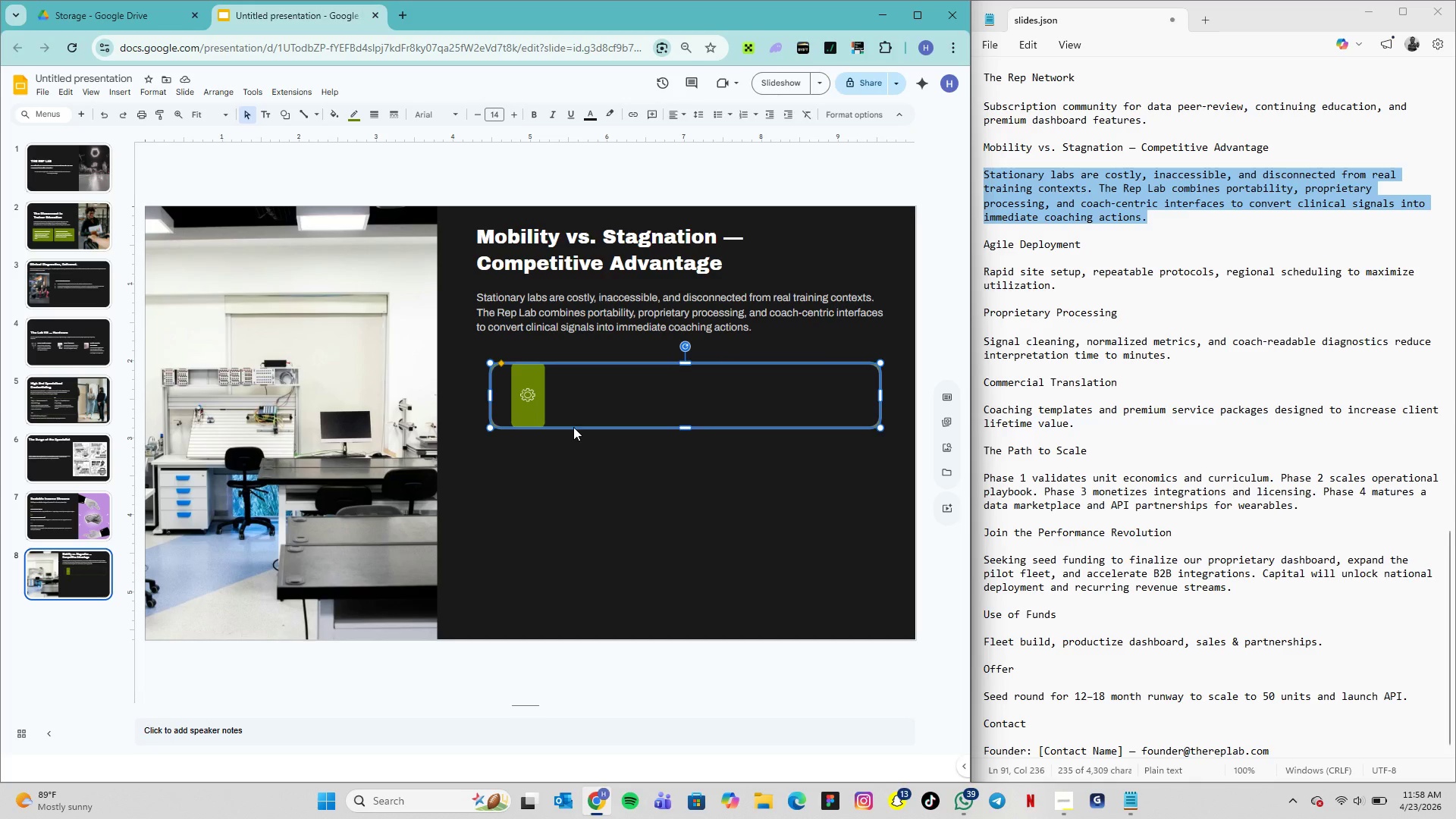 
hold_key(key=ArrowRight, duration=1.52)
 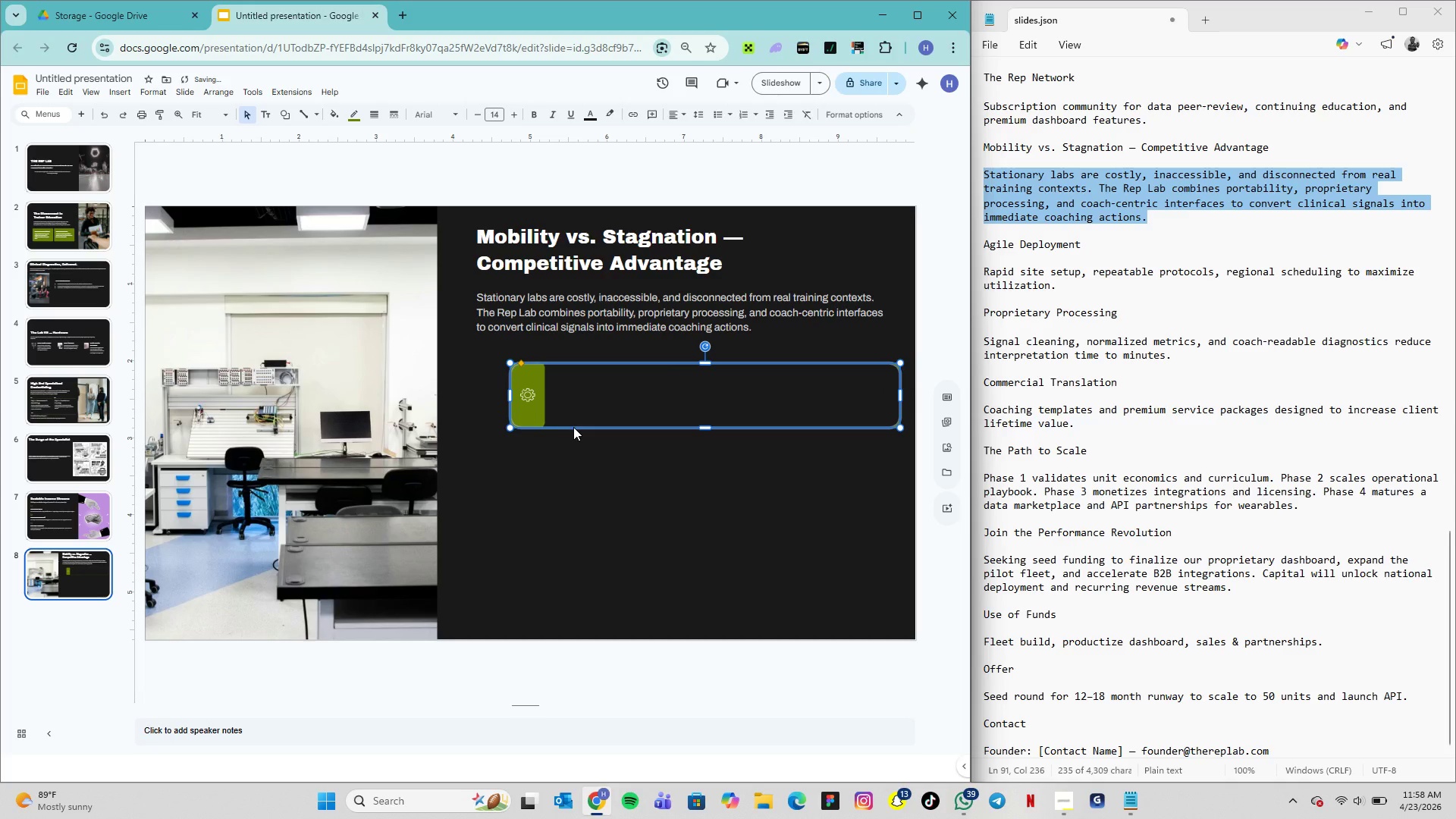 
key(ArrowRight)
 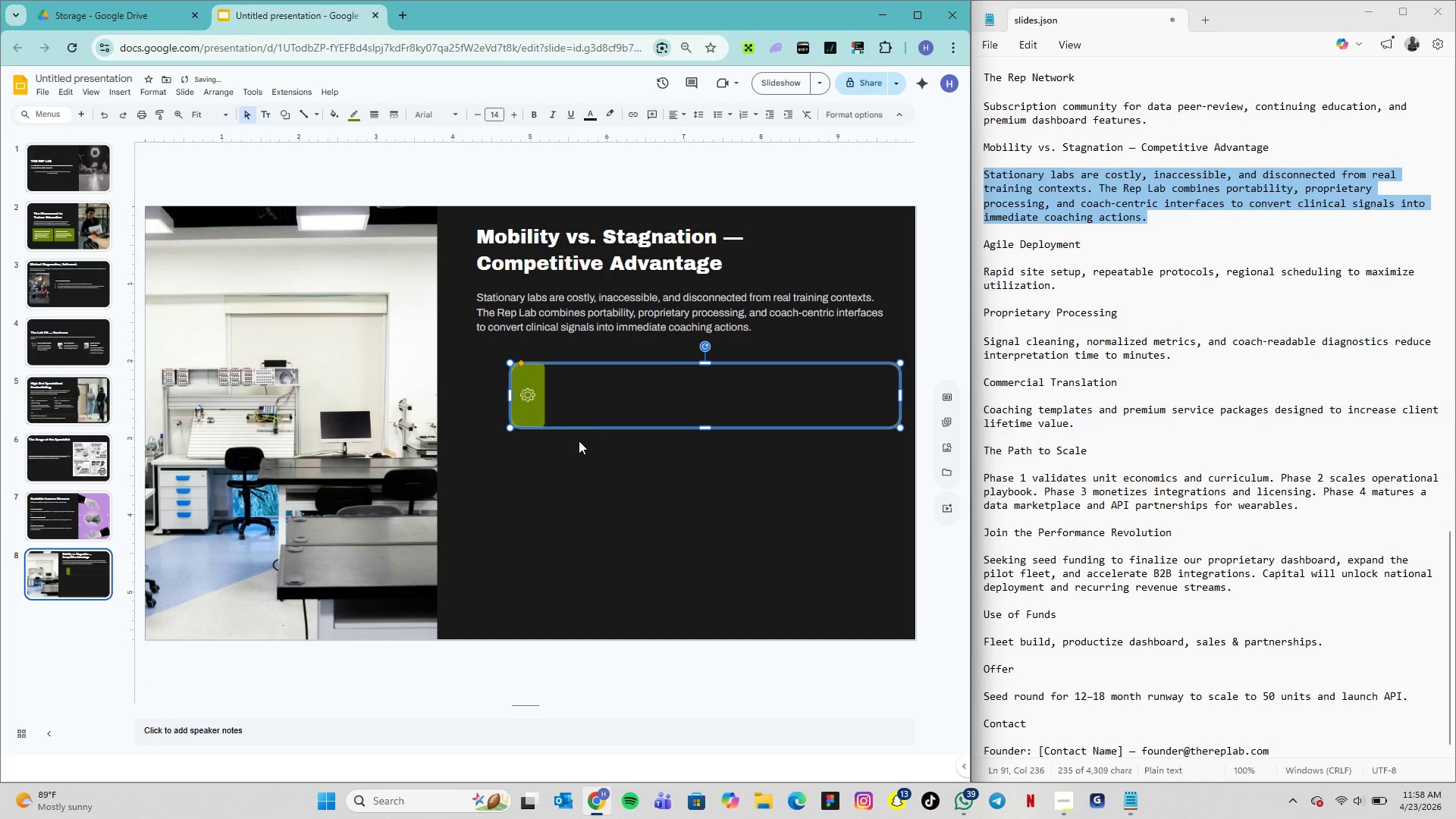 
left_click([579, 460])
 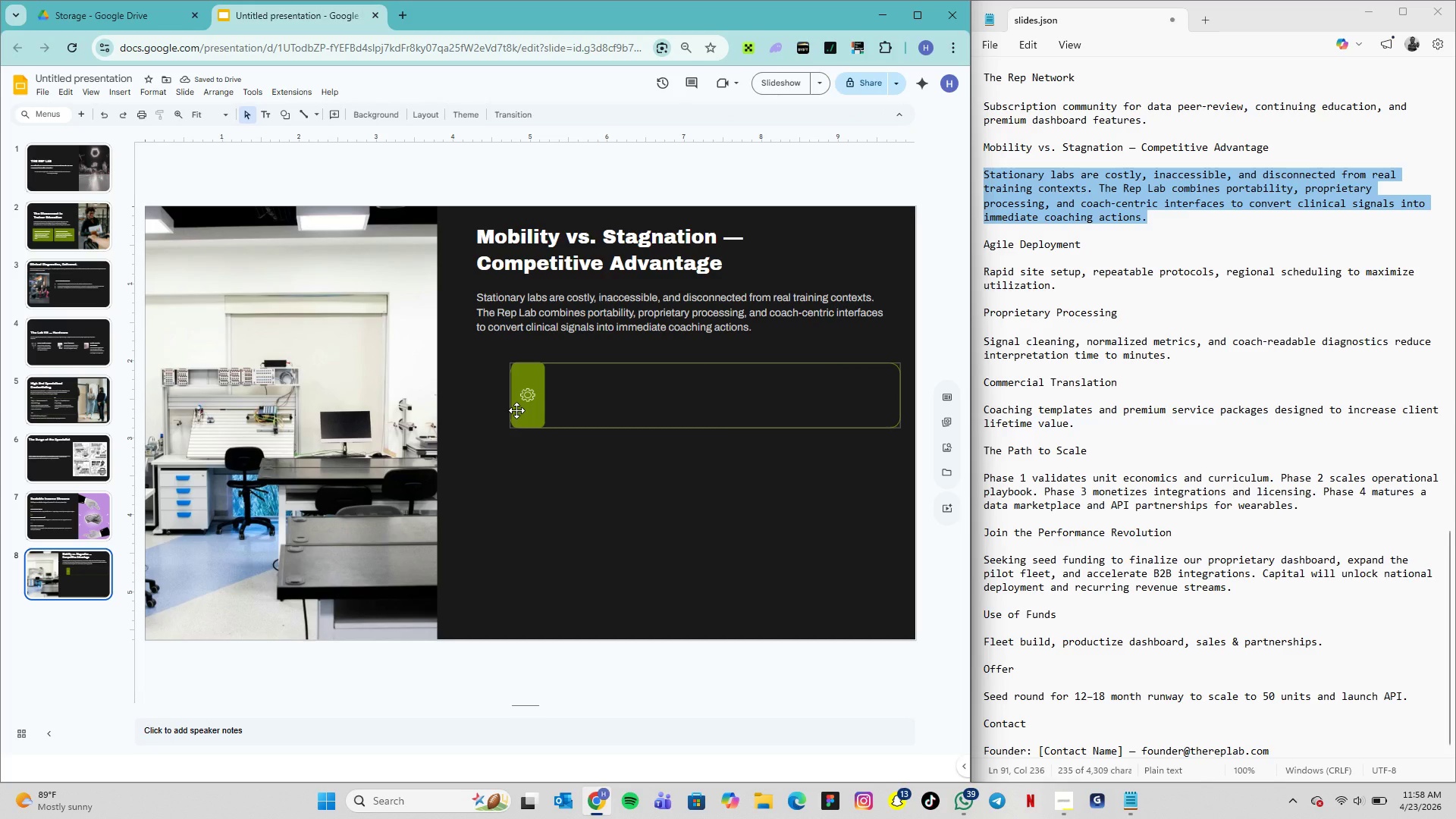 
left_click([516, 410])
 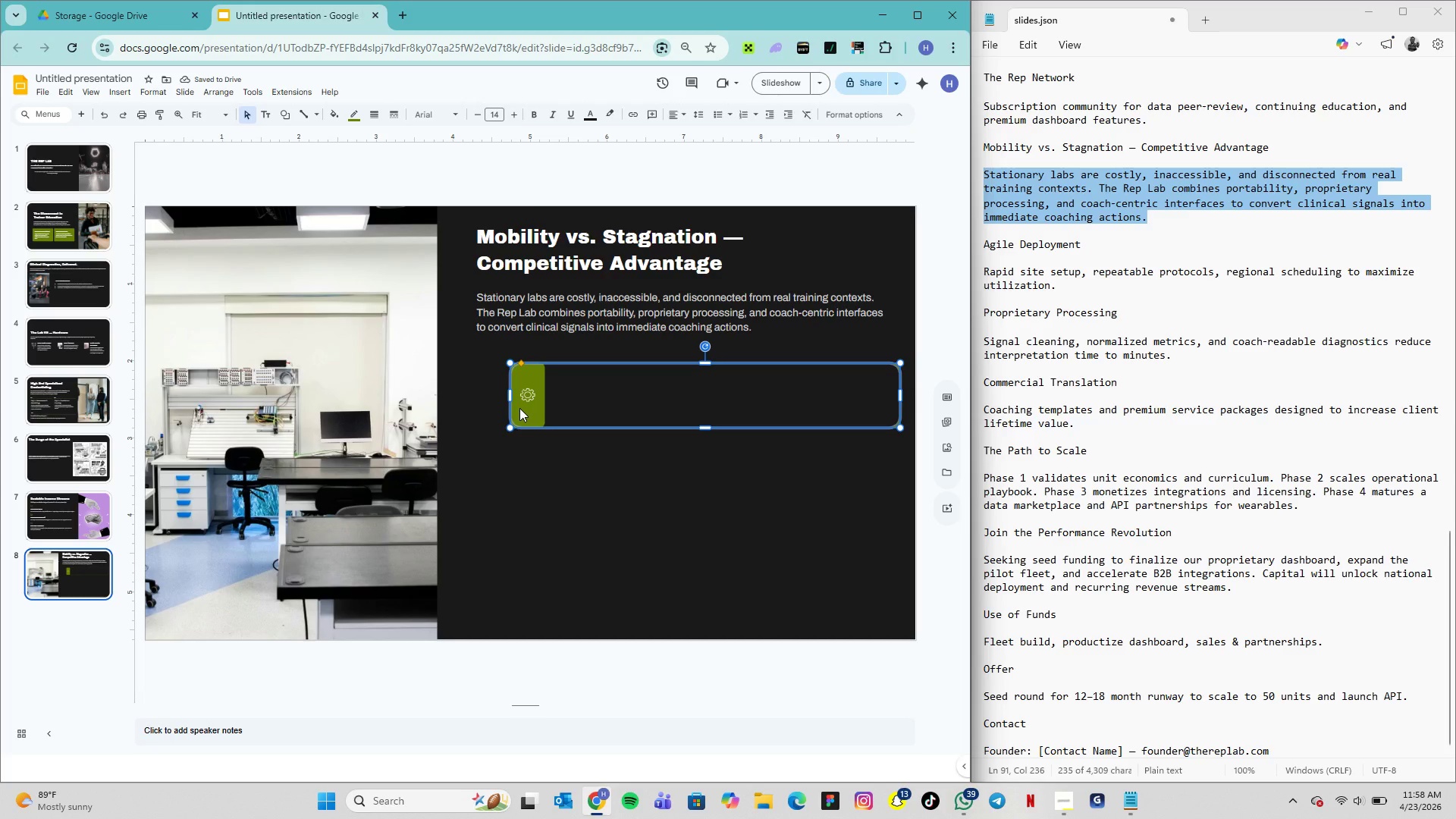 
key(ArrowRight)
 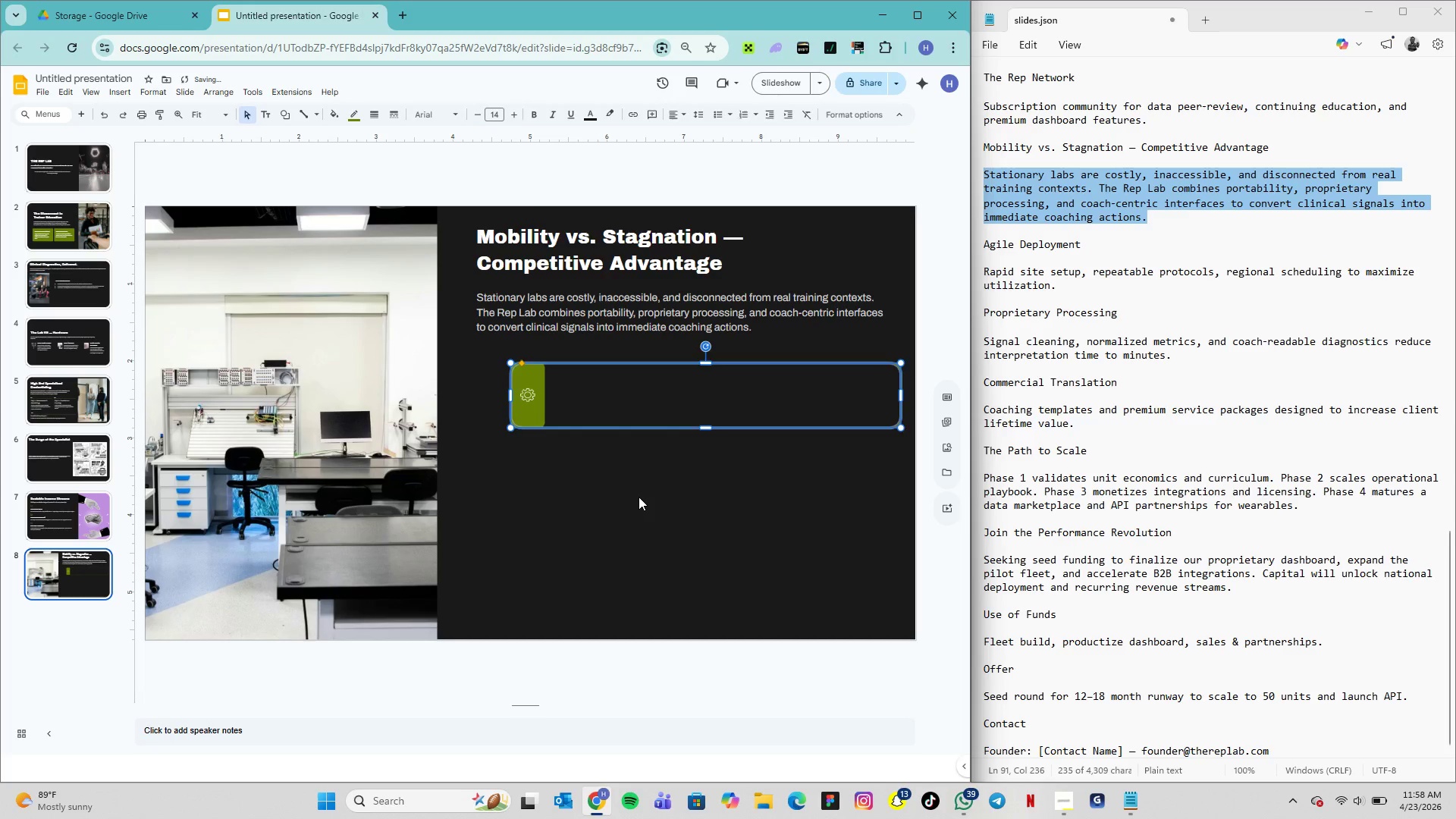 
left_click([639, 497])
 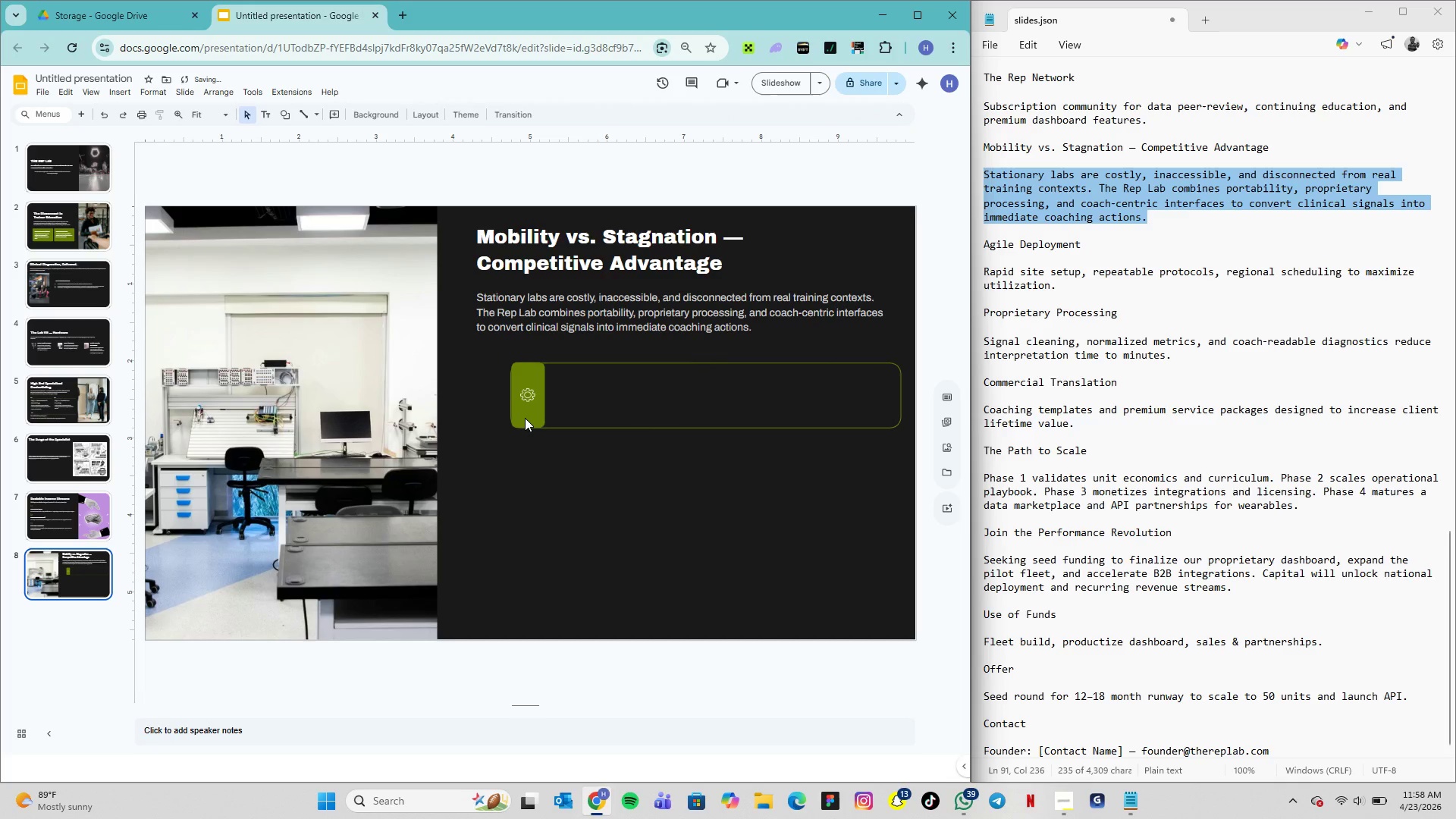 
left_click([525, 417])
 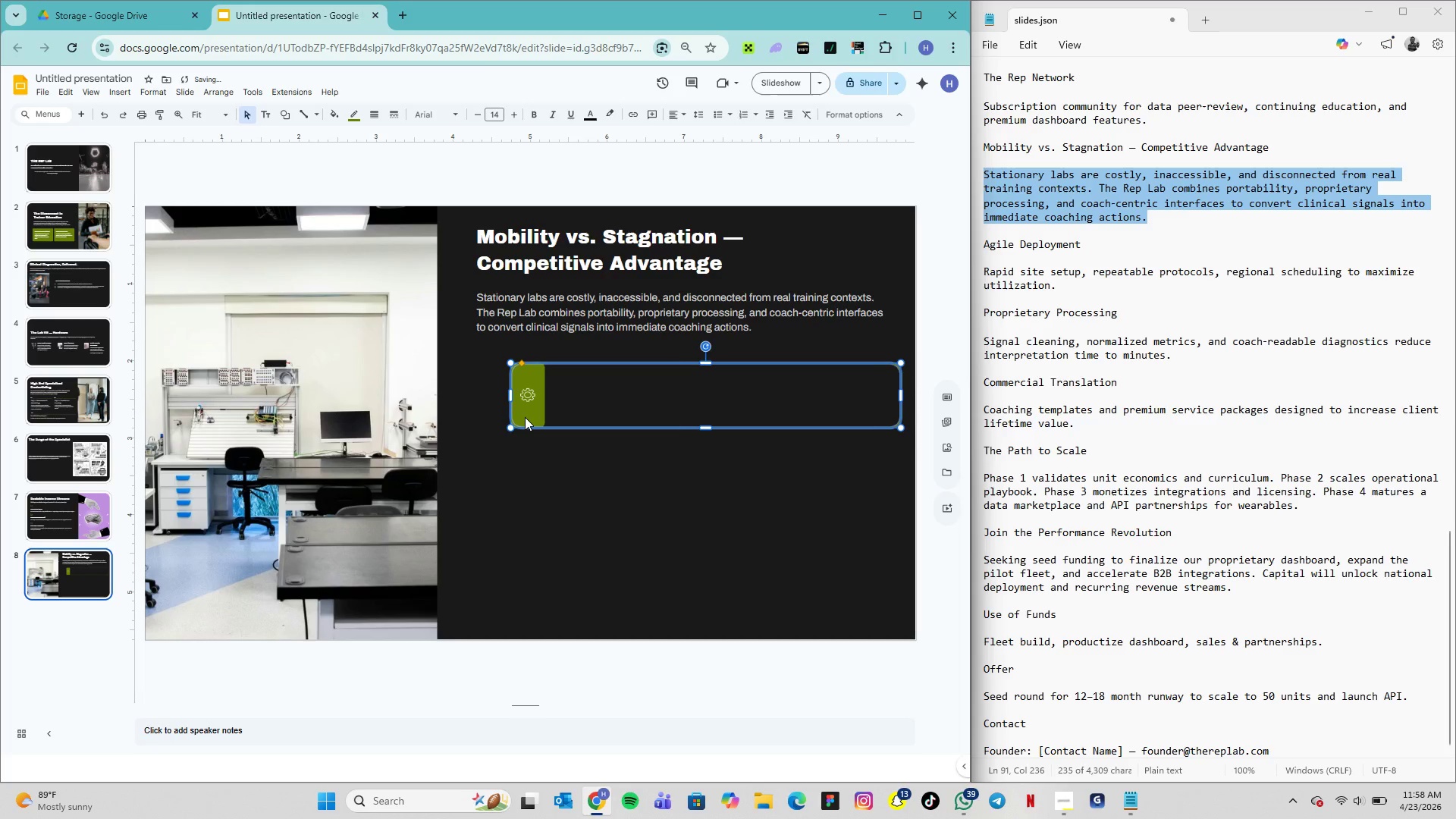 
key(ArrowRight)
 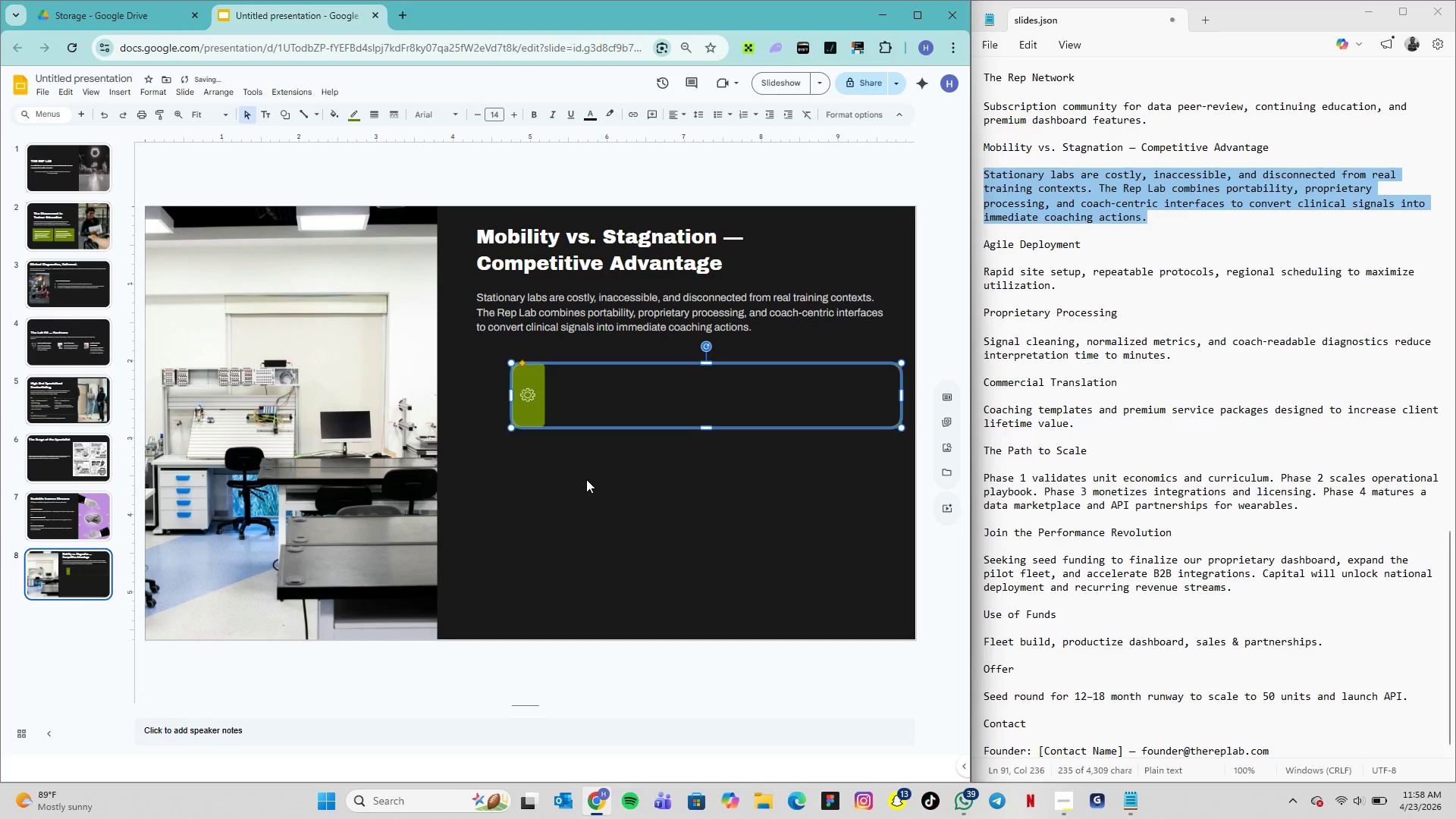 
left_click([586, 479])
 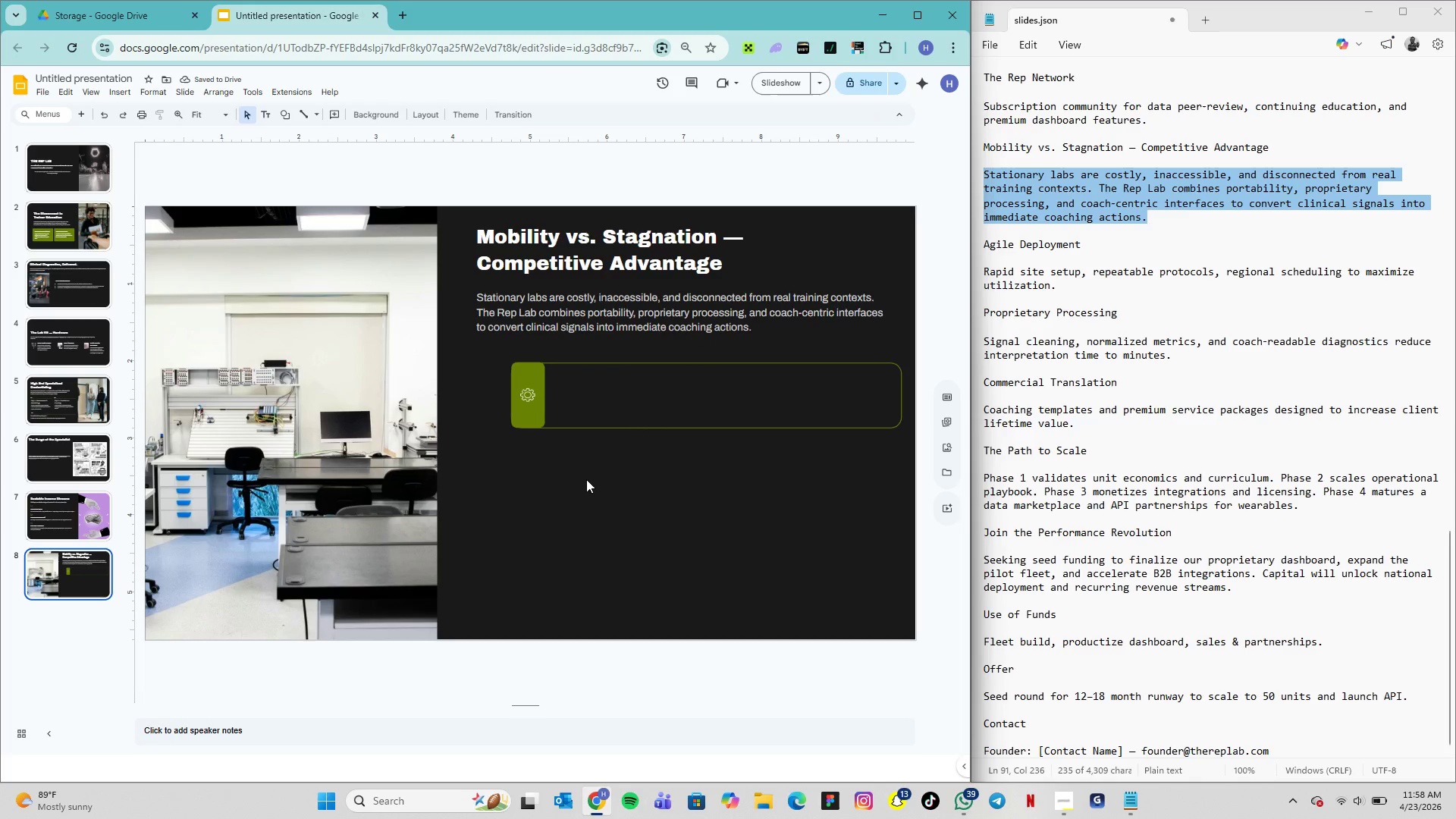 
wait(8.7)
 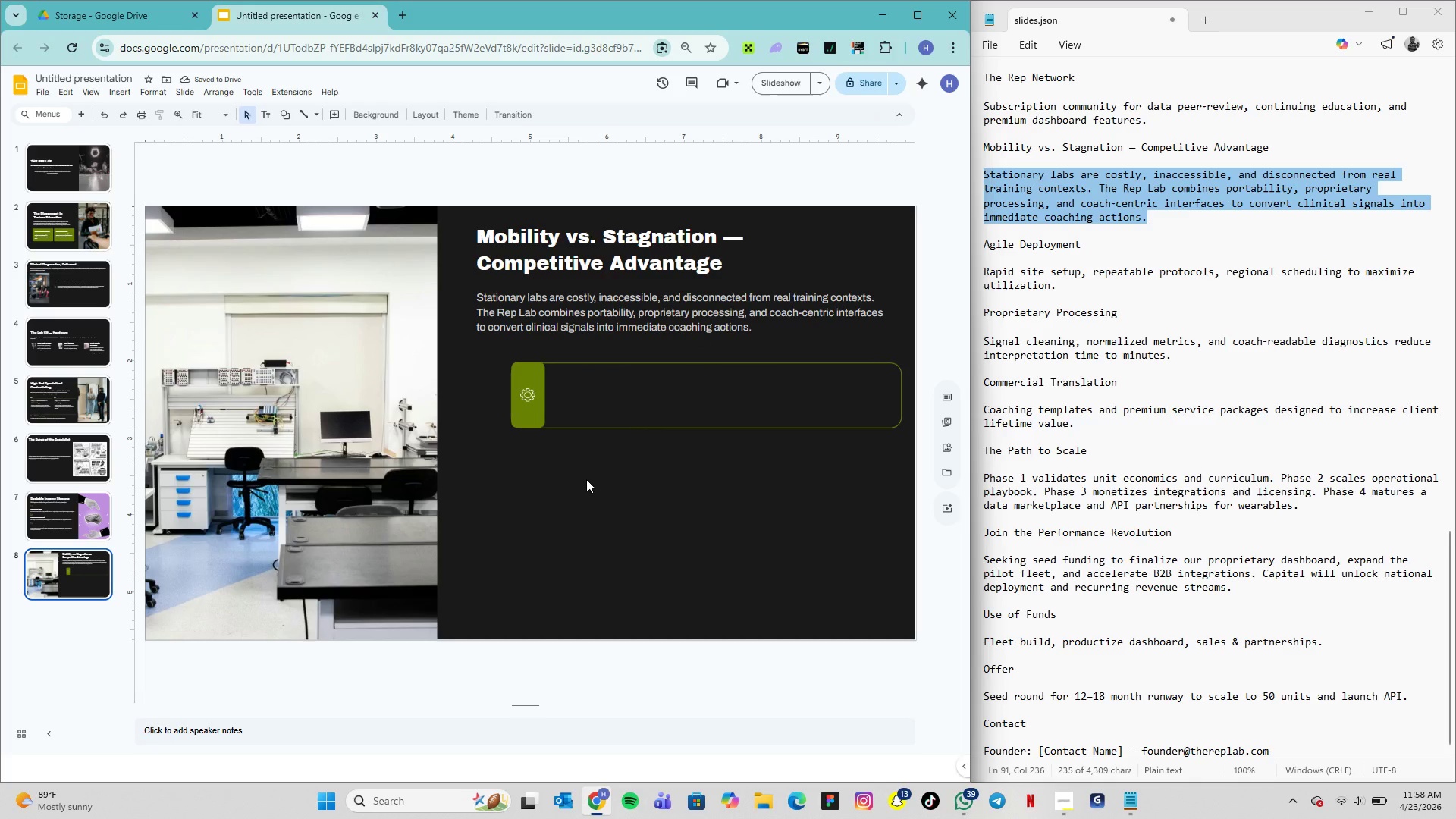 
left_click([530, 376])
 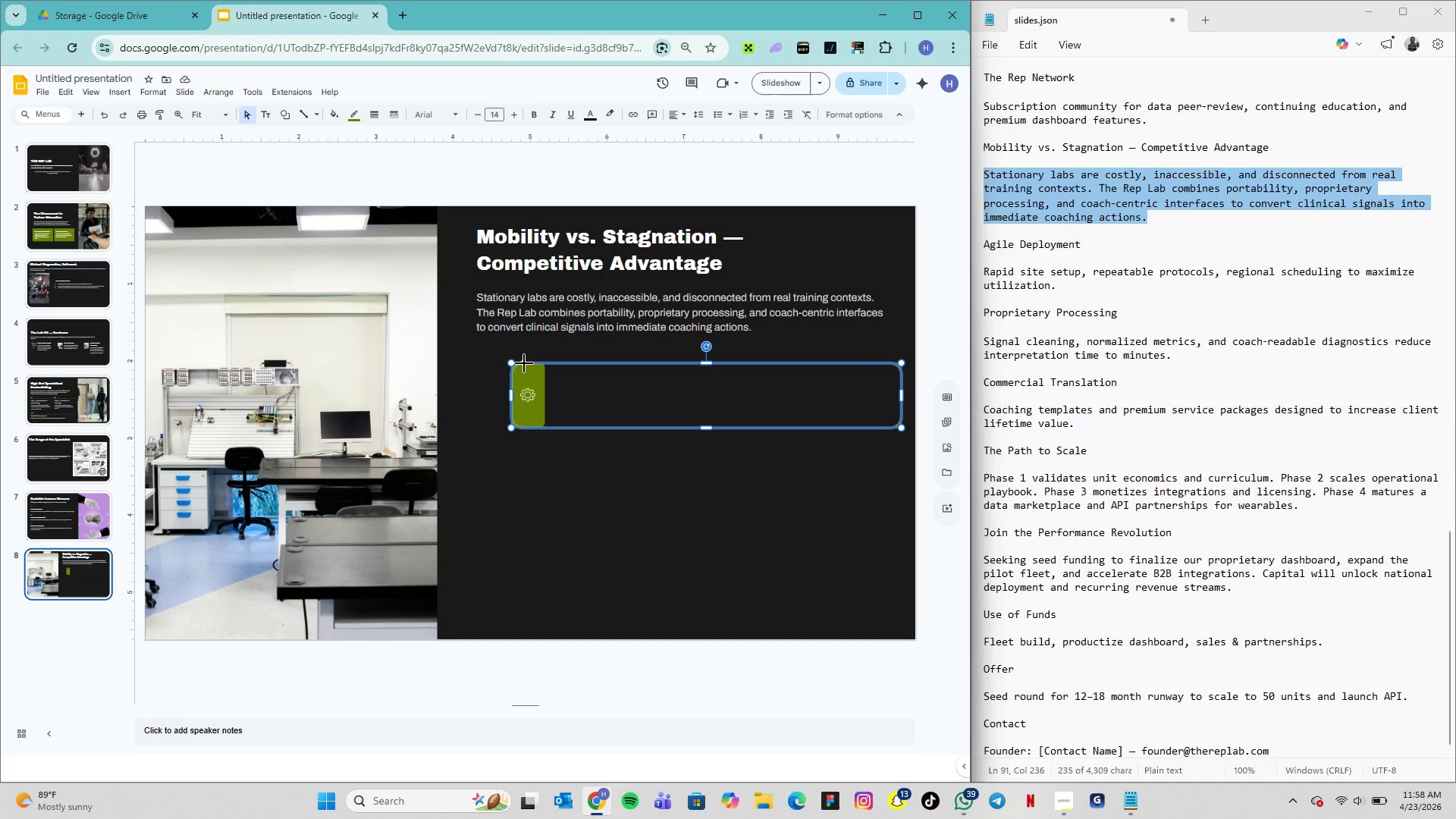 
left_click_drag(start_coordinate=[524, 363], to_coordinate=[512, 361])
 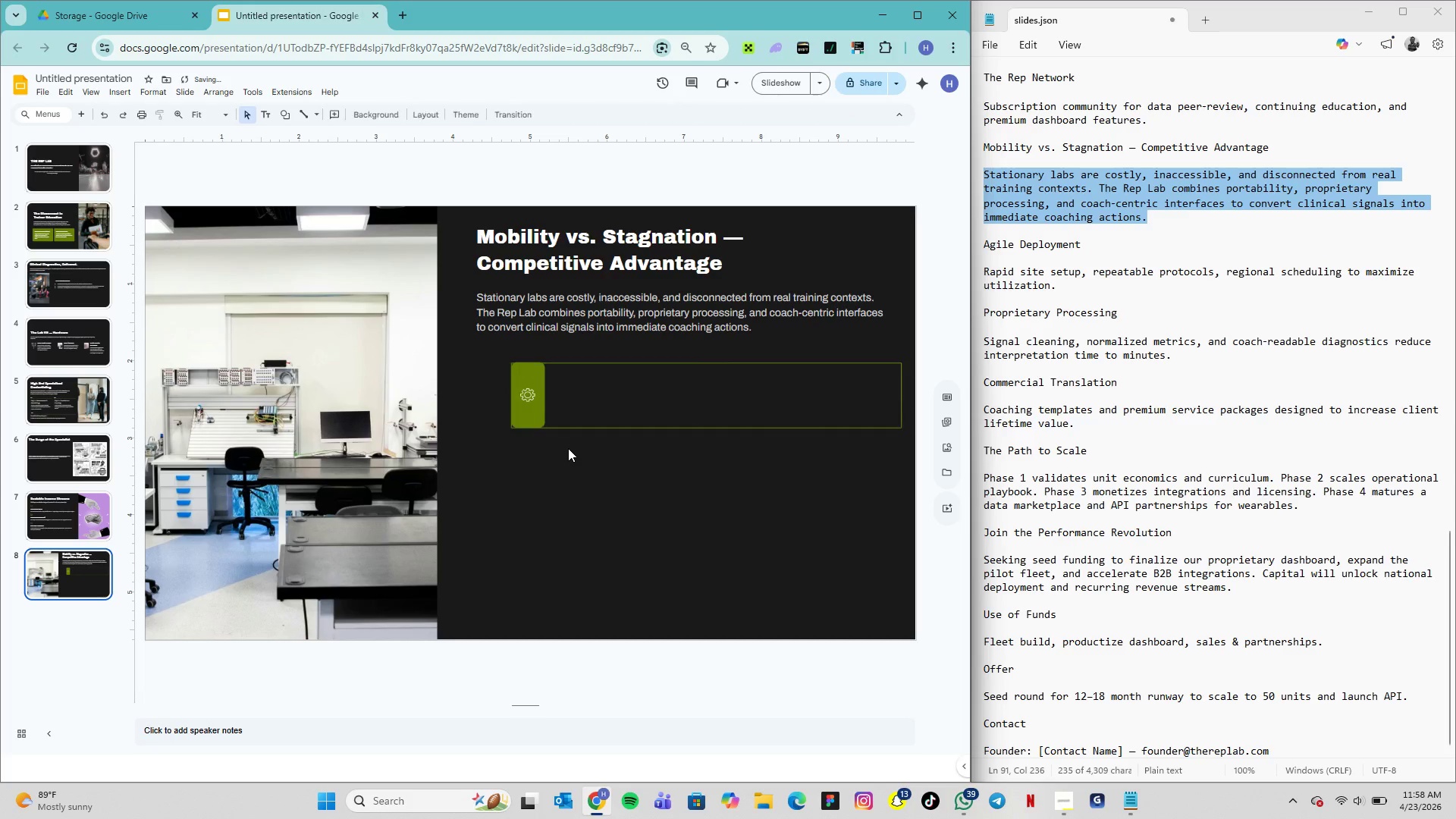 
left_click([568, 448])
 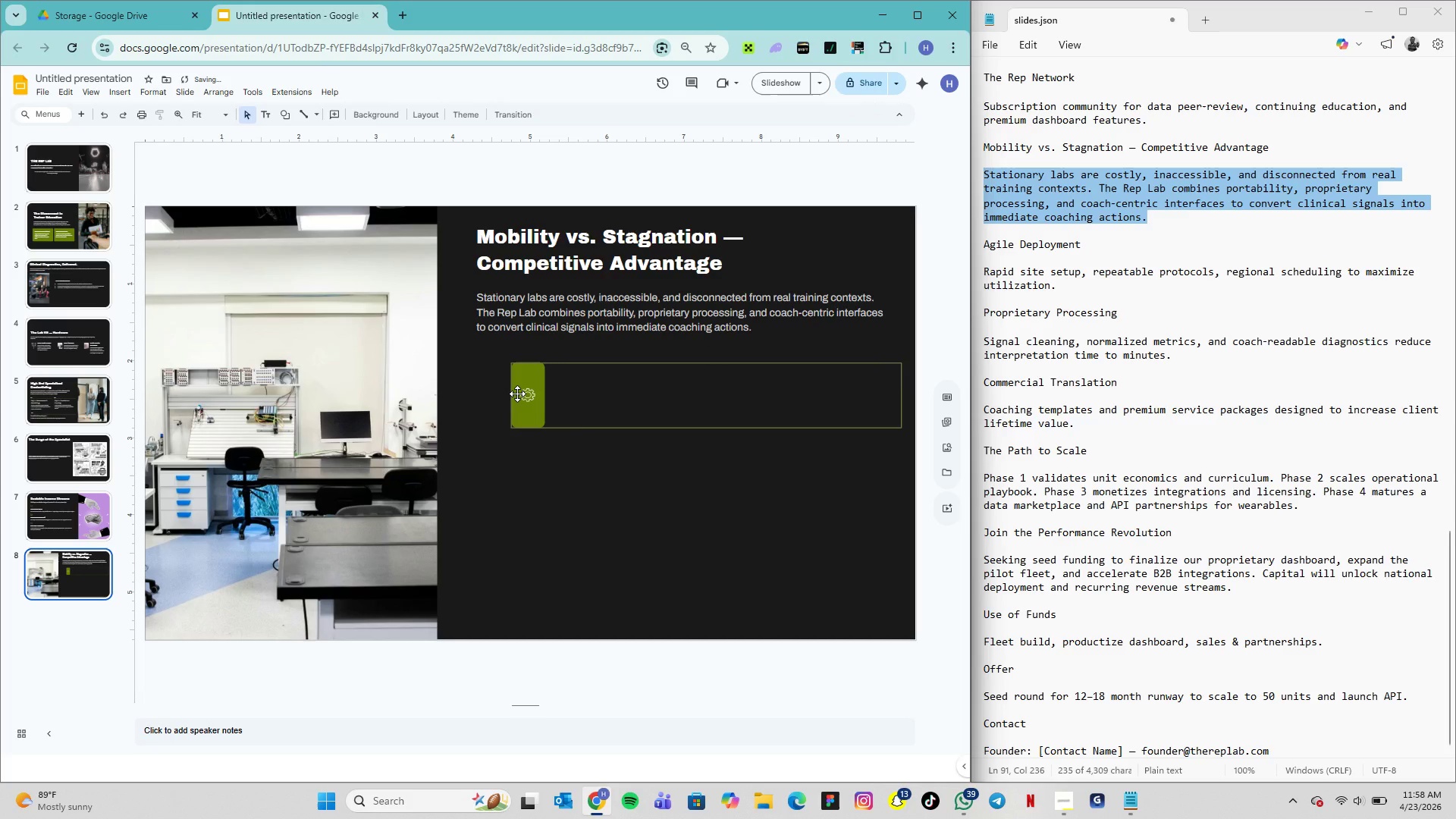 
left_click([517, 394])
 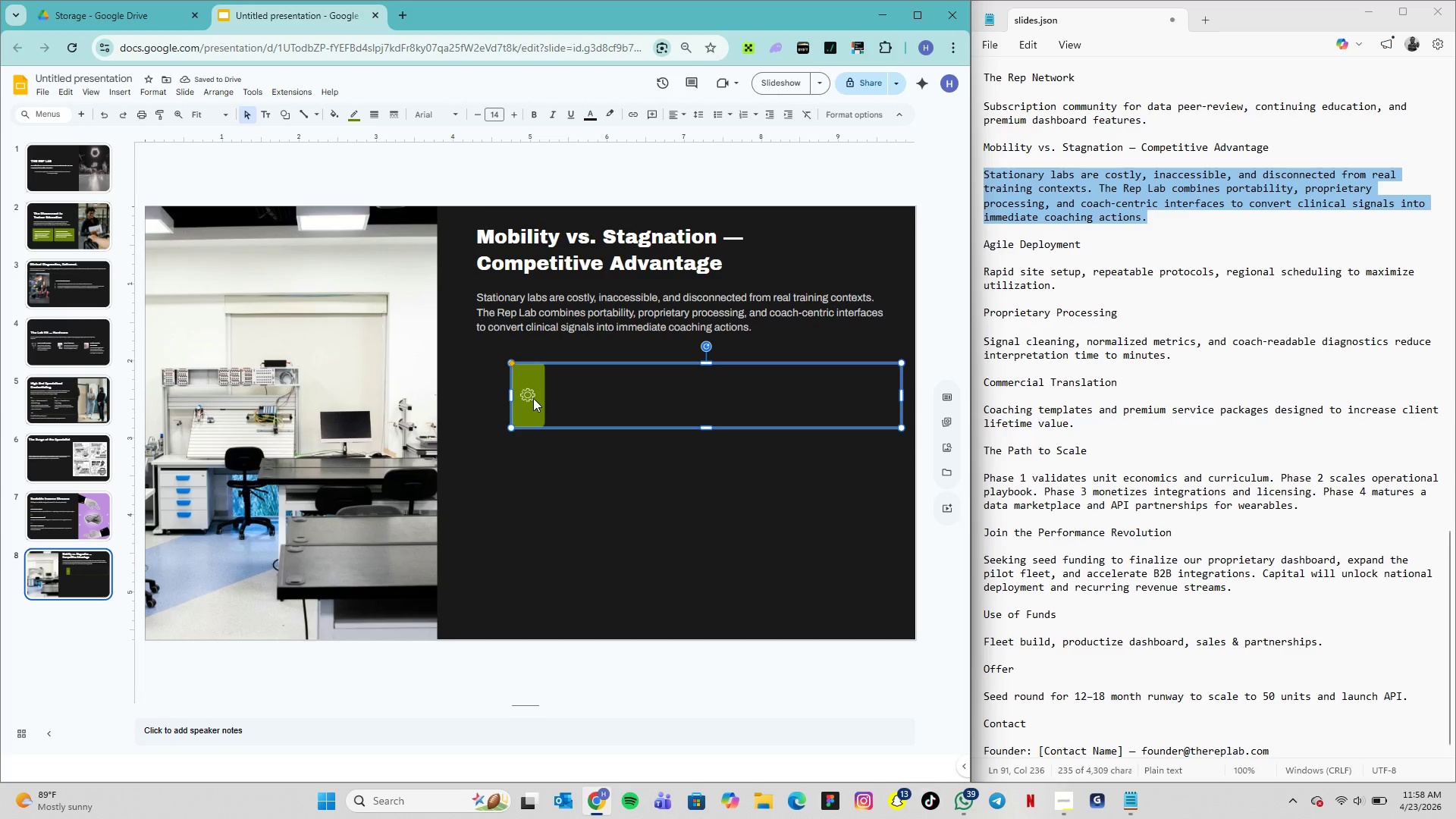 
left_click([533, 398])
 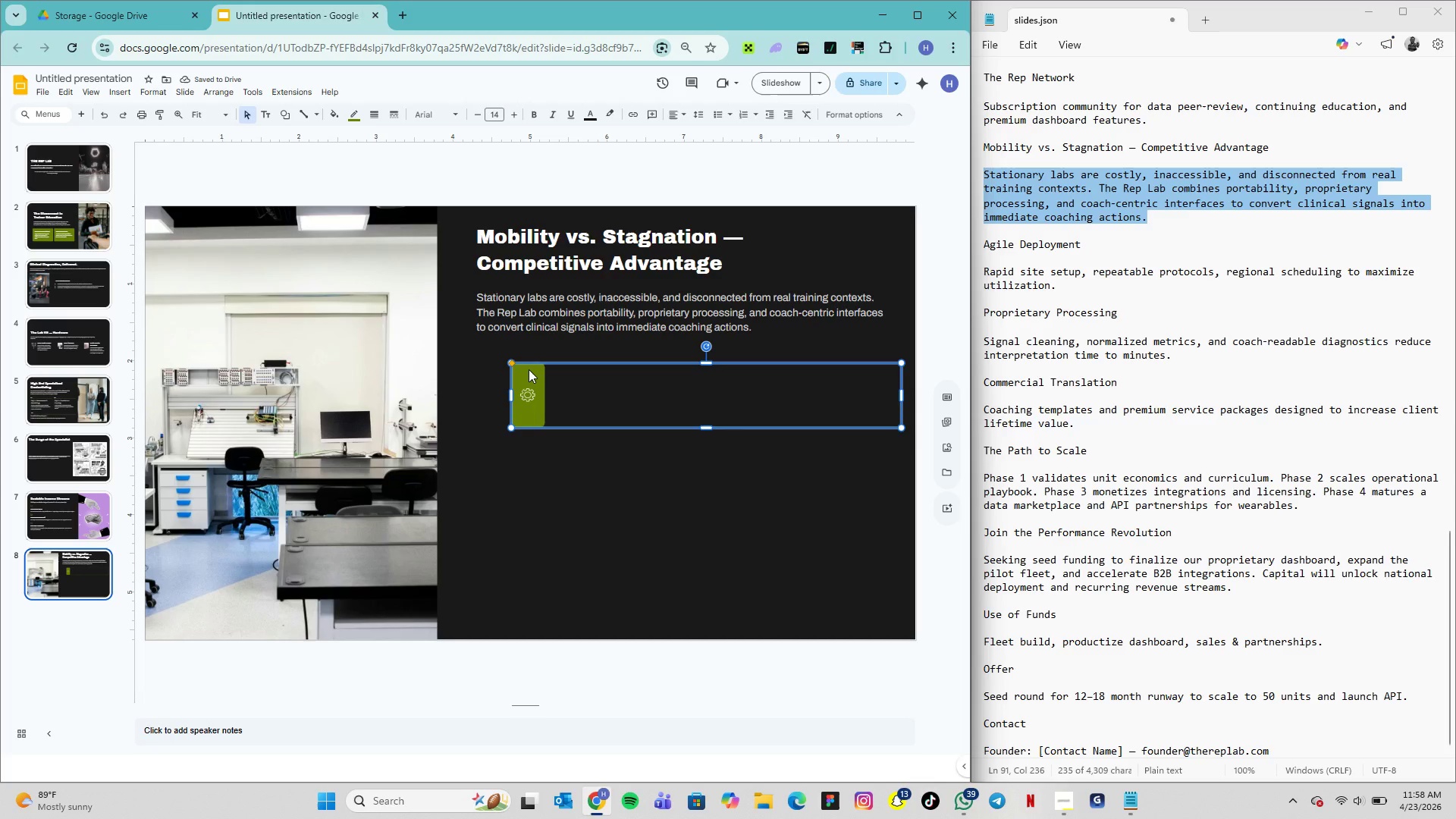 
left_click([529, 369])
 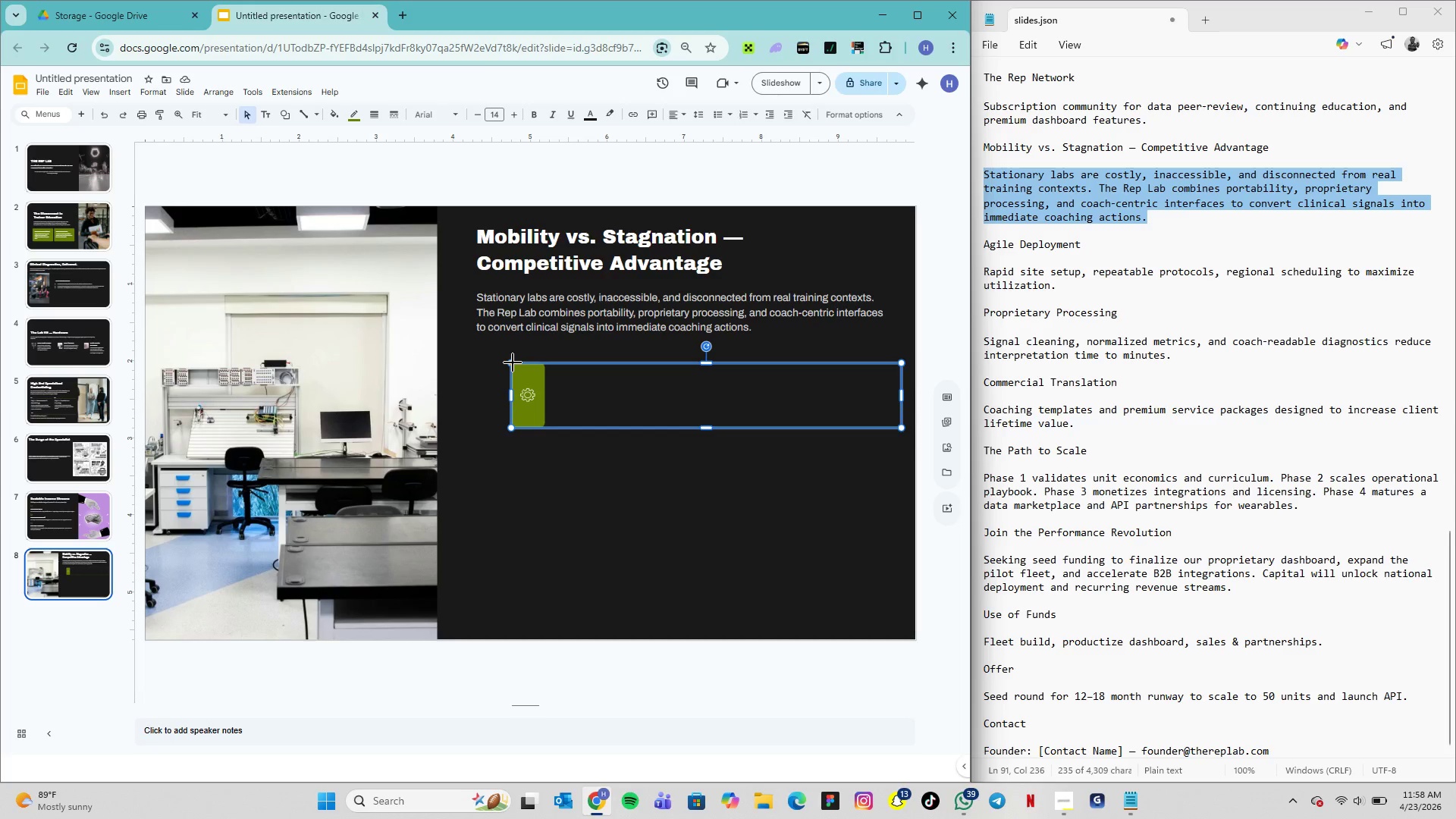 
wait(7.75)
 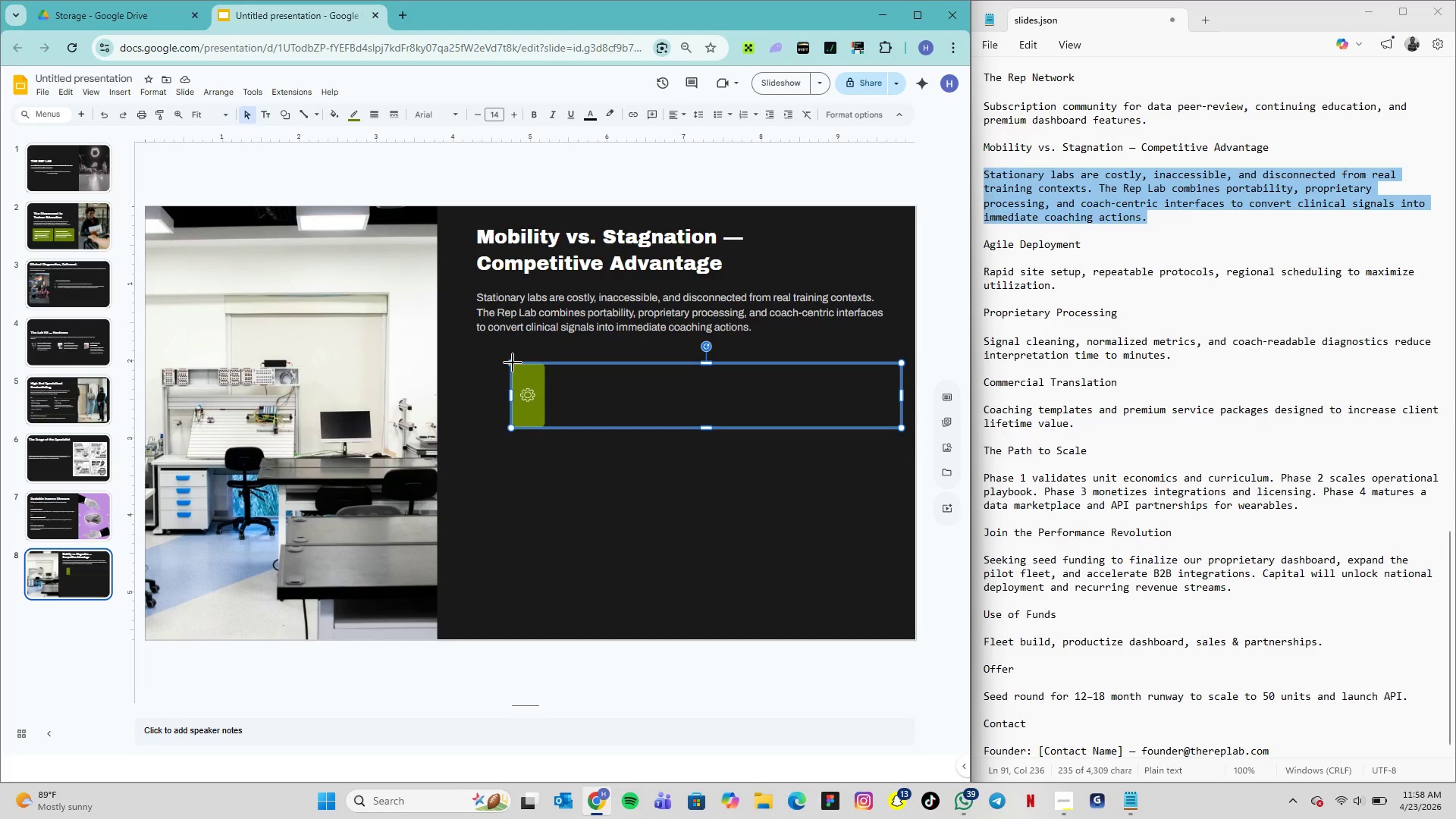 
left_click([565, 469])
 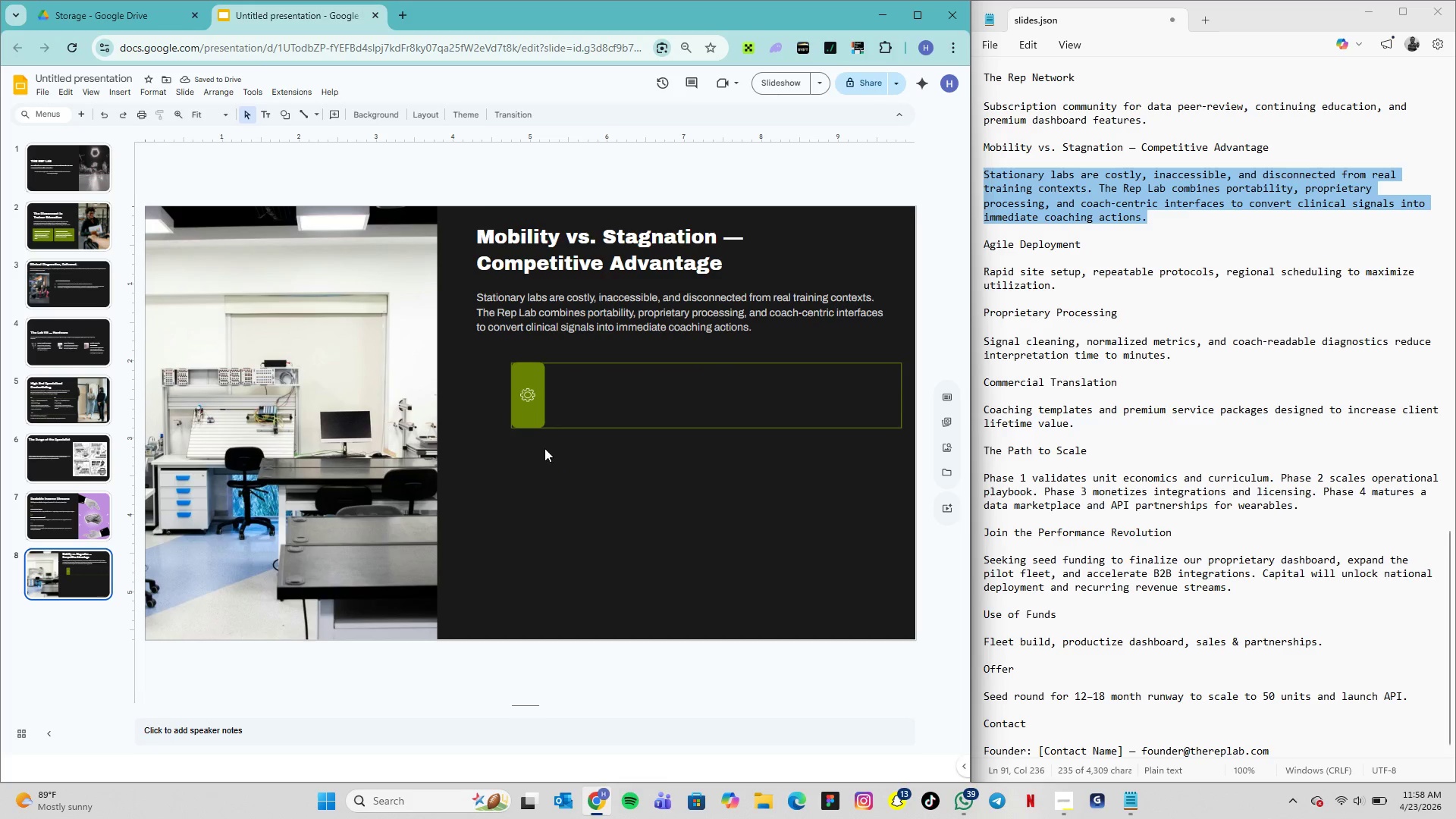 
left_click([527, 416])
 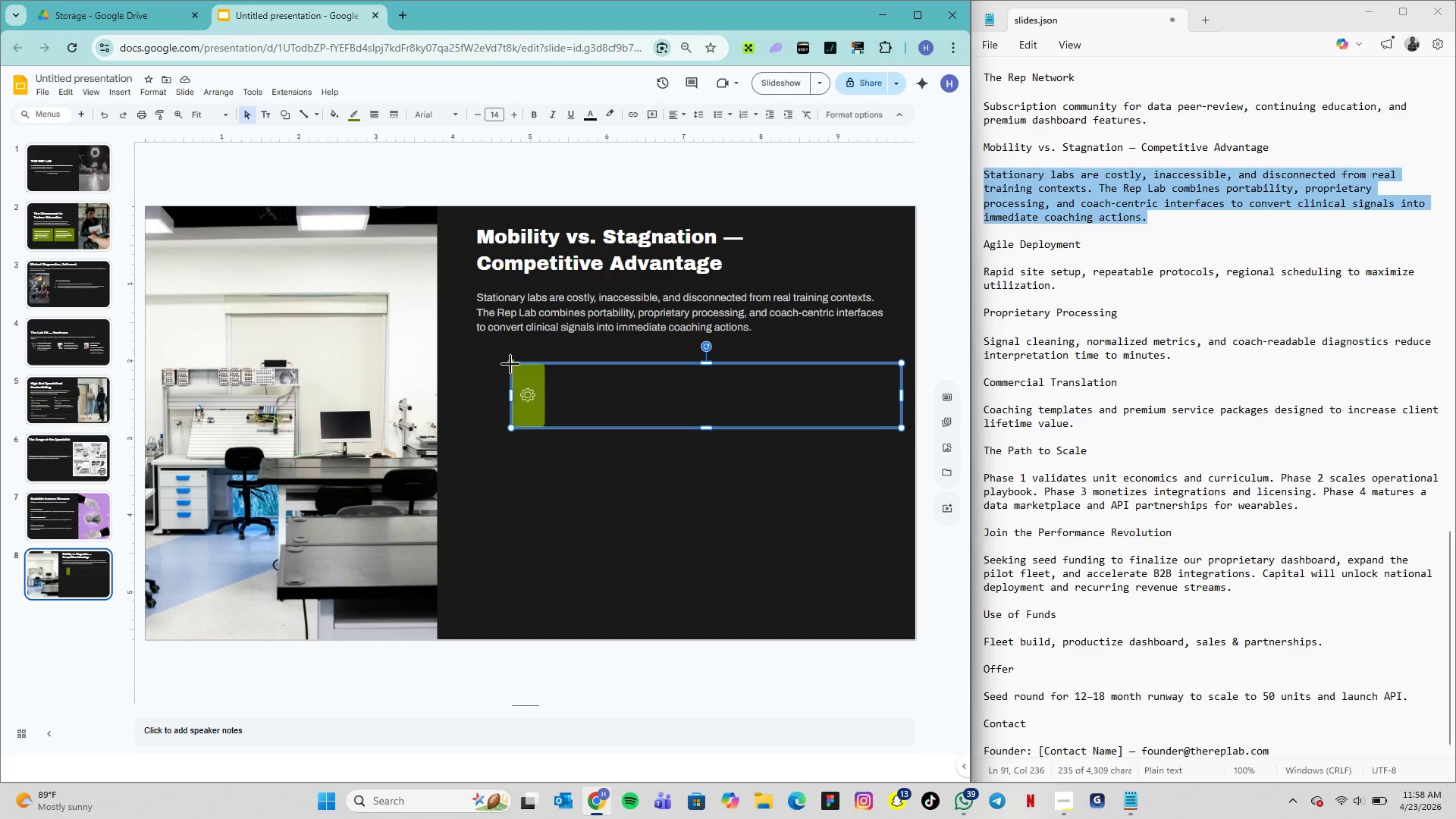 
left_click_drag(start_coordinate=[510, 364], to_coordinate=[510, 360])
 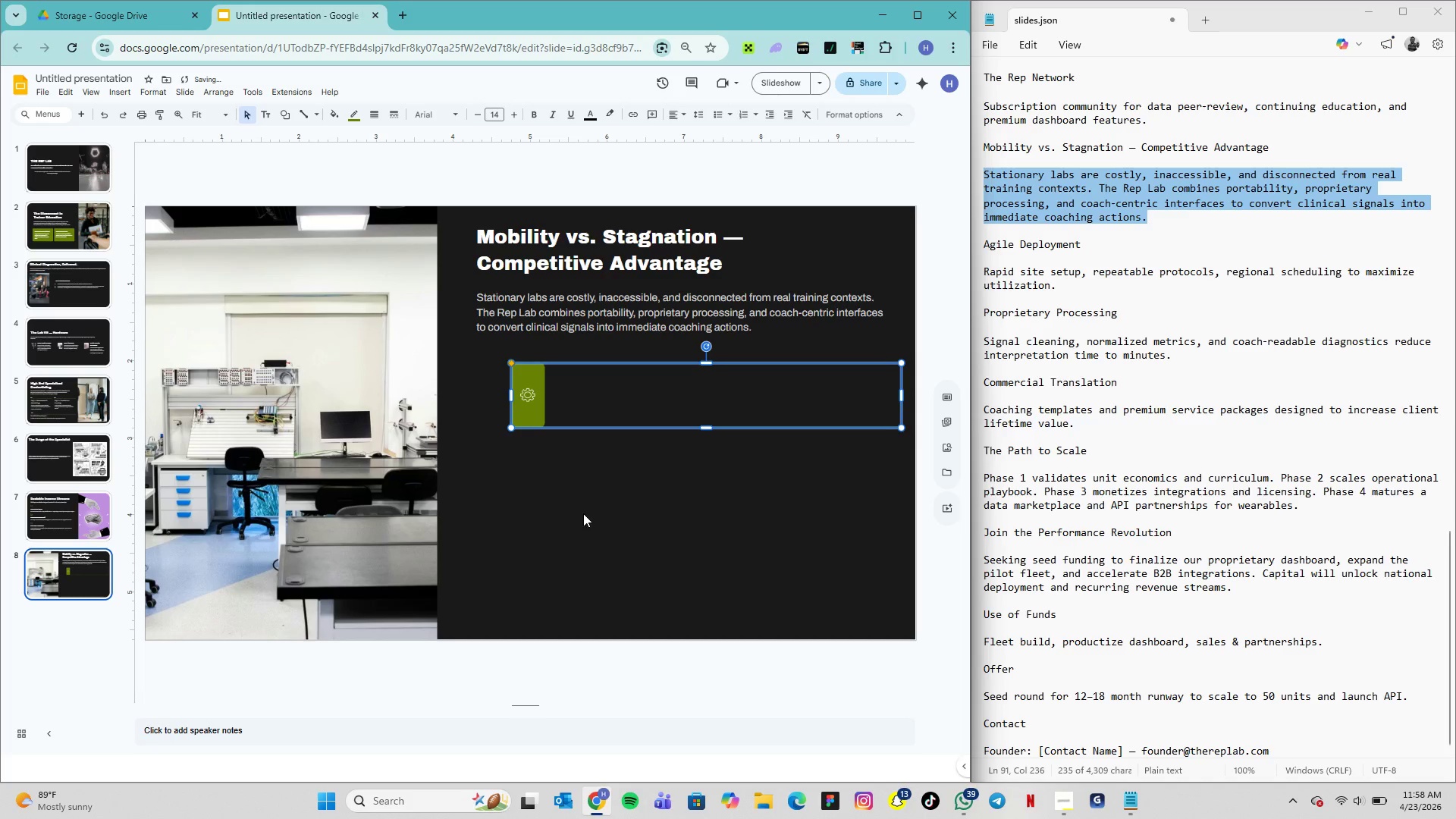 
left_click([583, 514])
 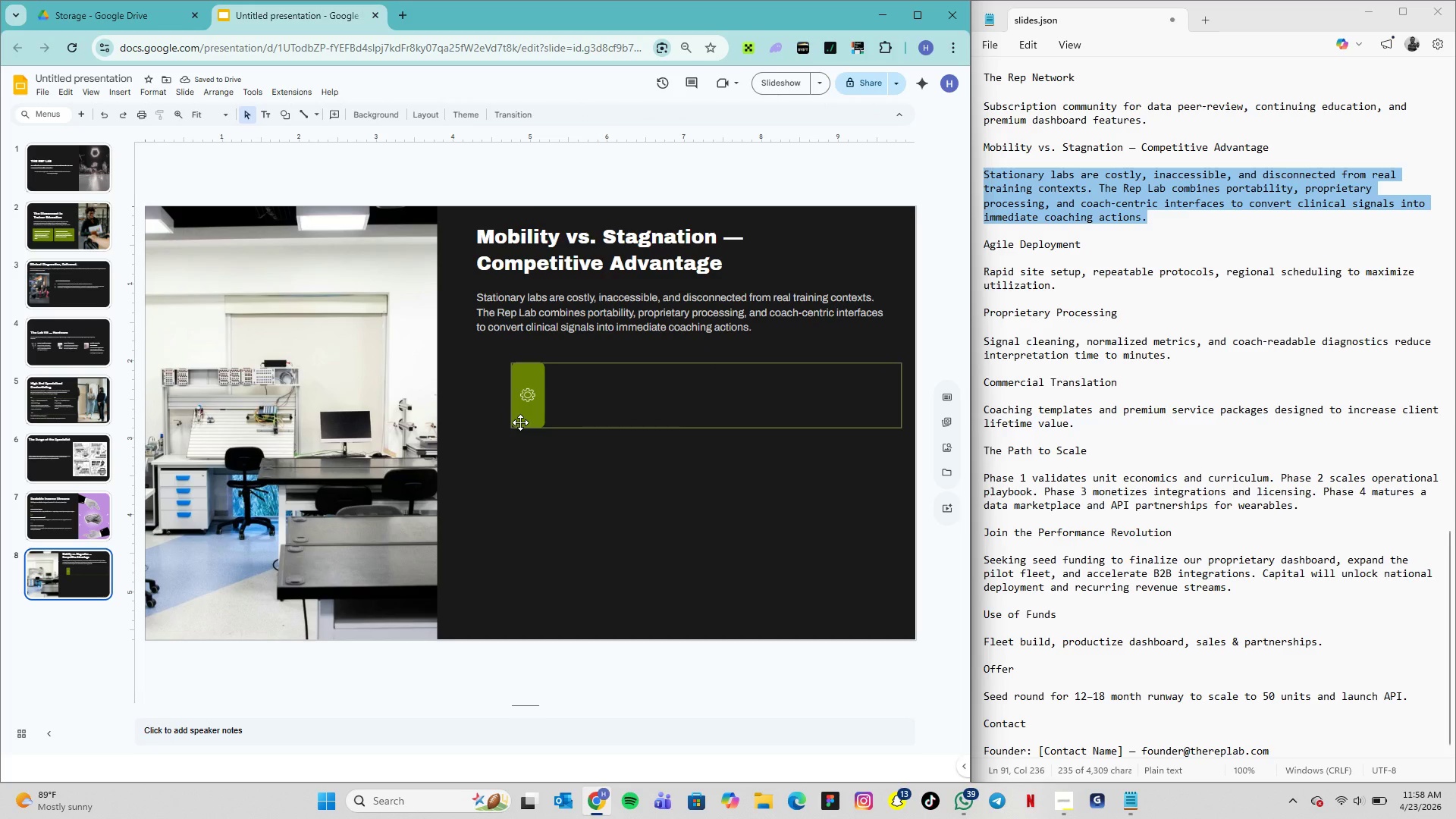 
wait(5.56)
 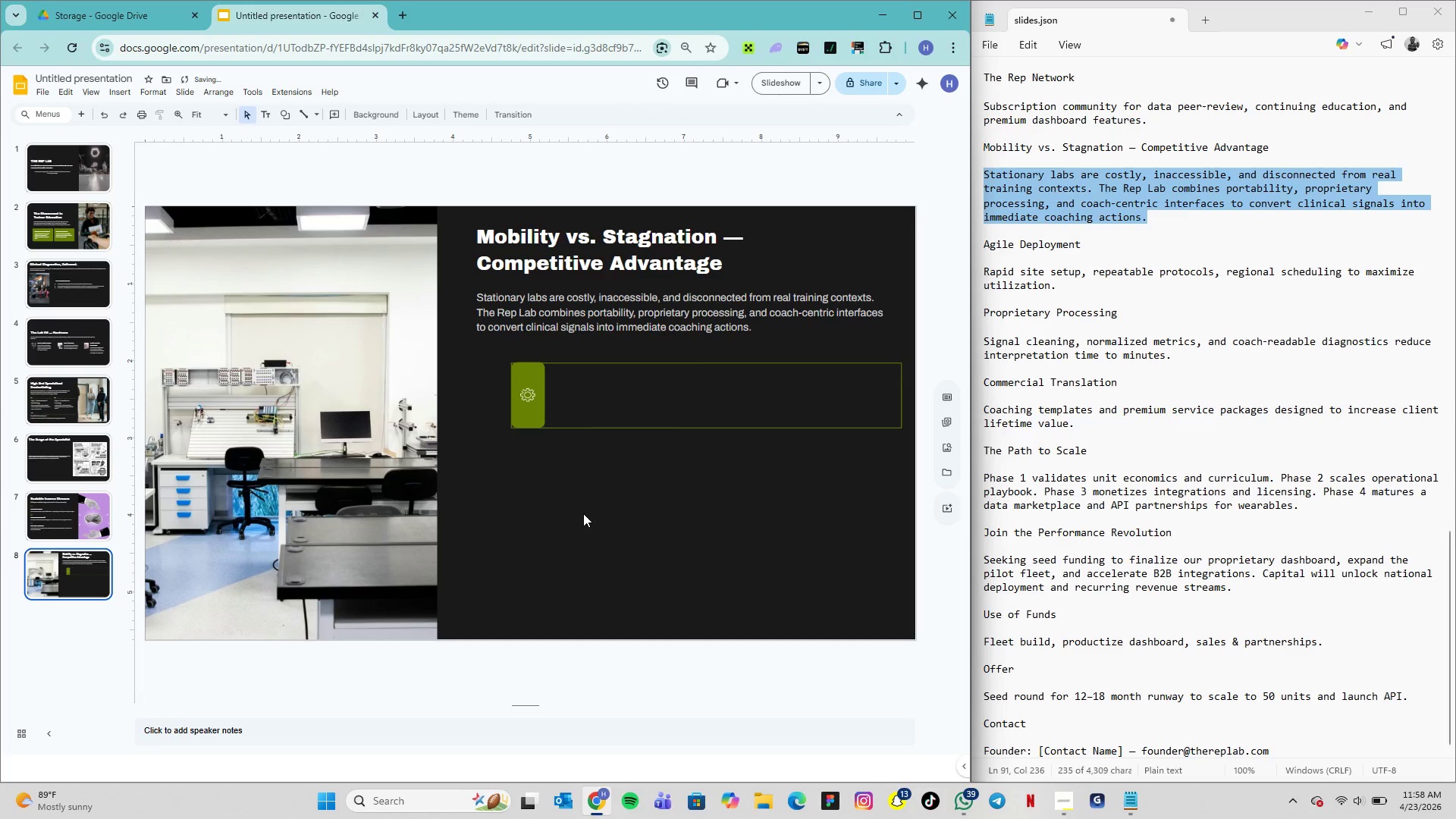 
left_click([532, 416])
 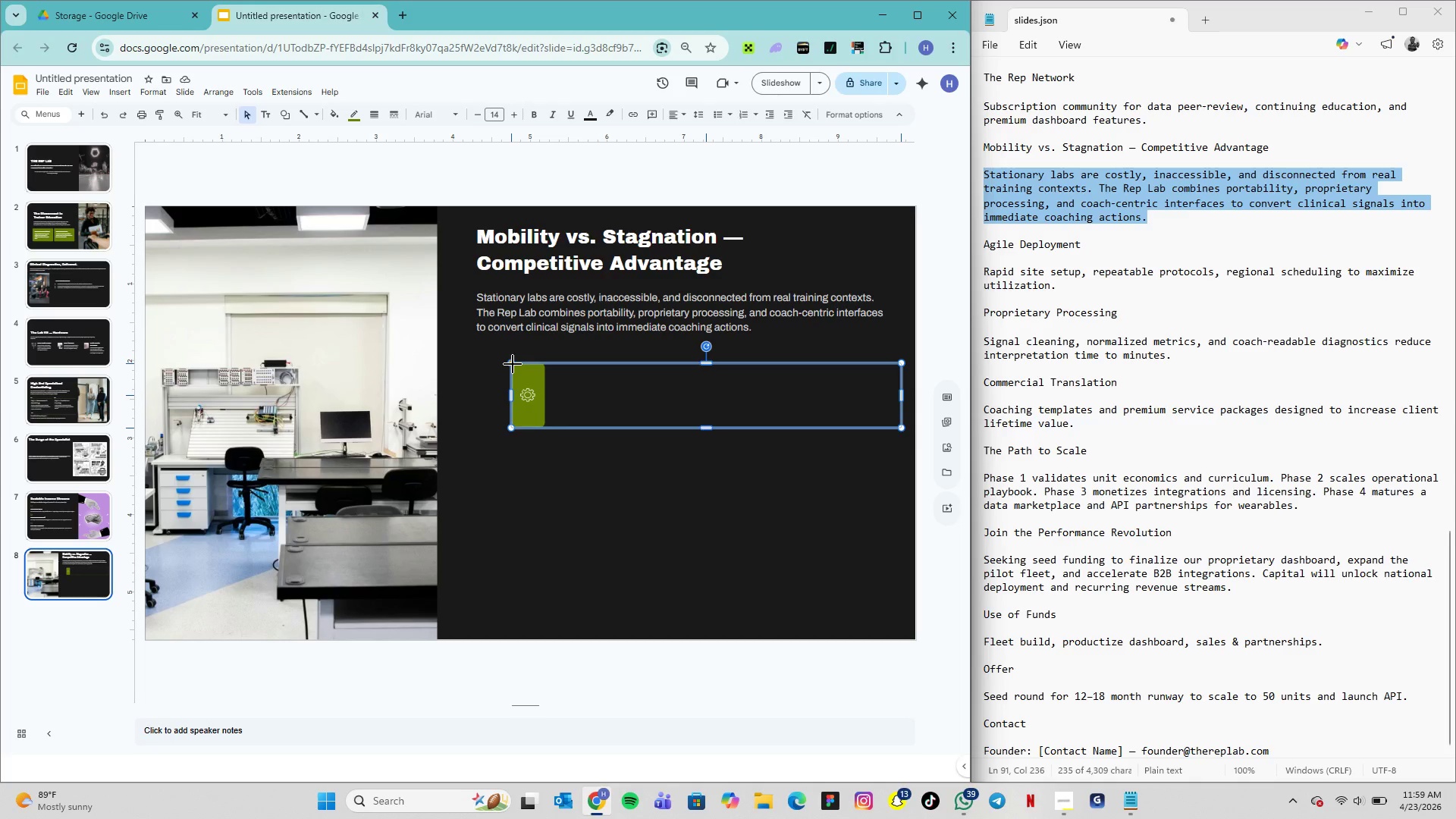 
wait(6.47)
 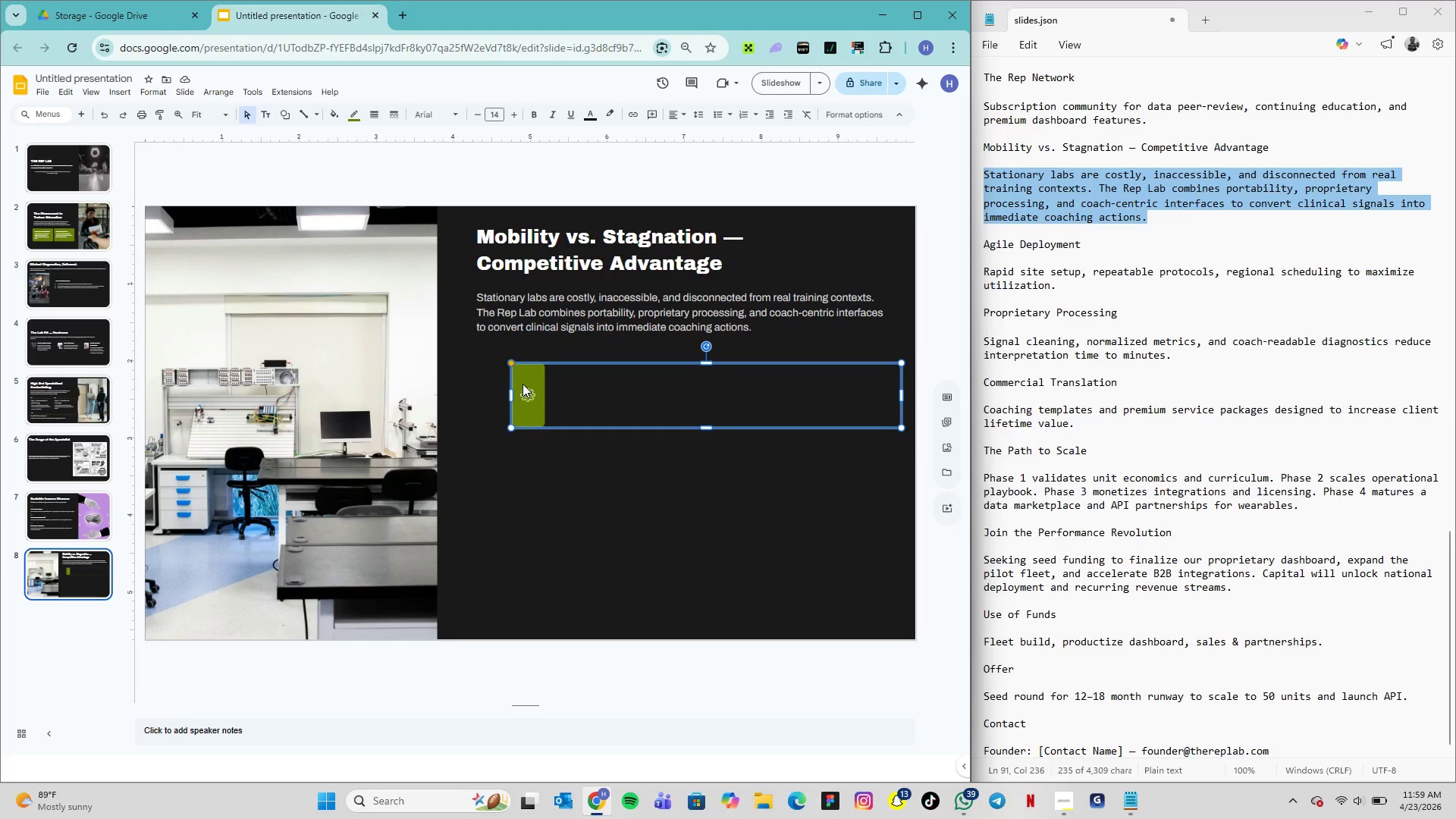 
left_click([569, 475])
 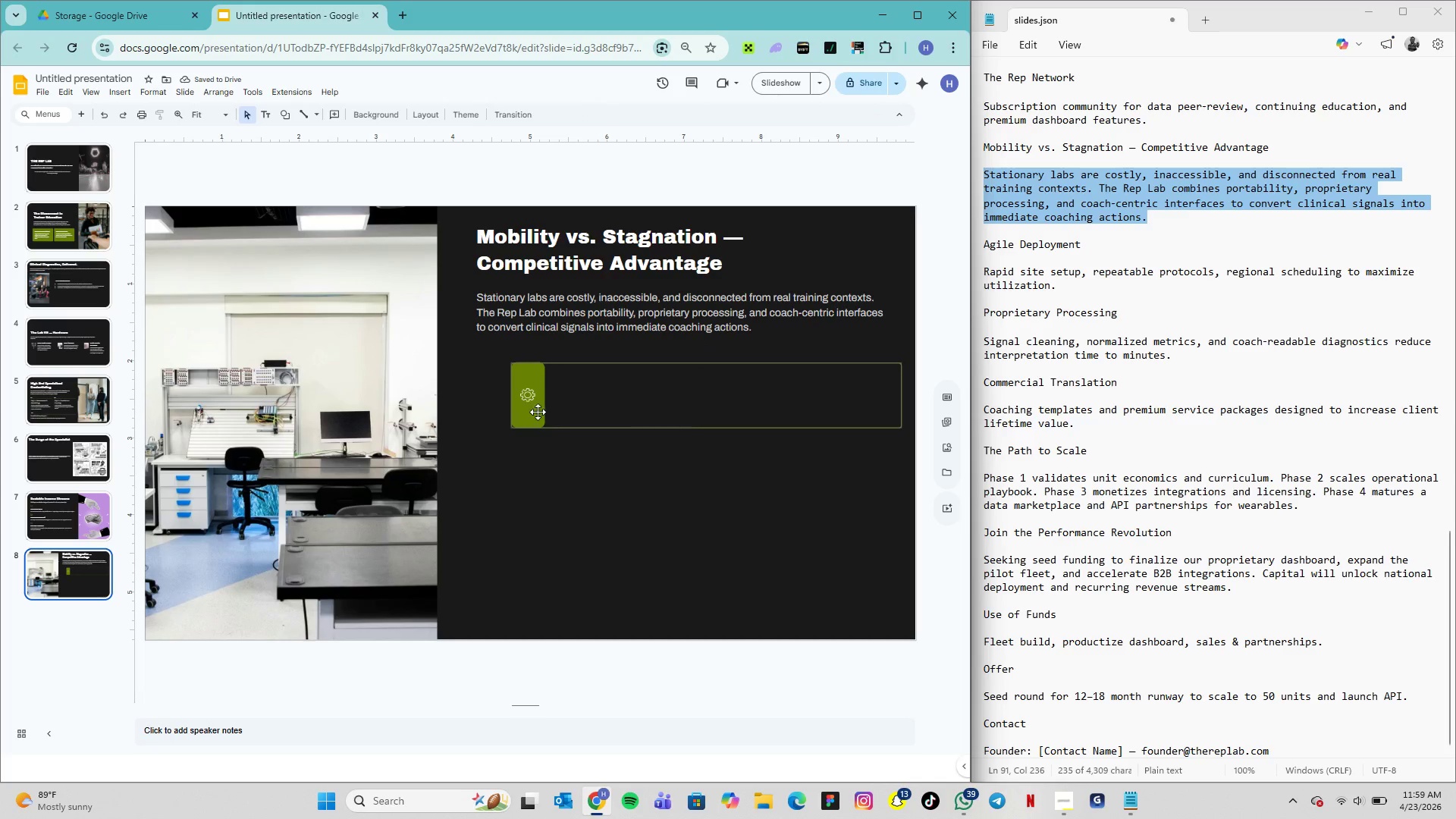 
left_click([581, 407])
 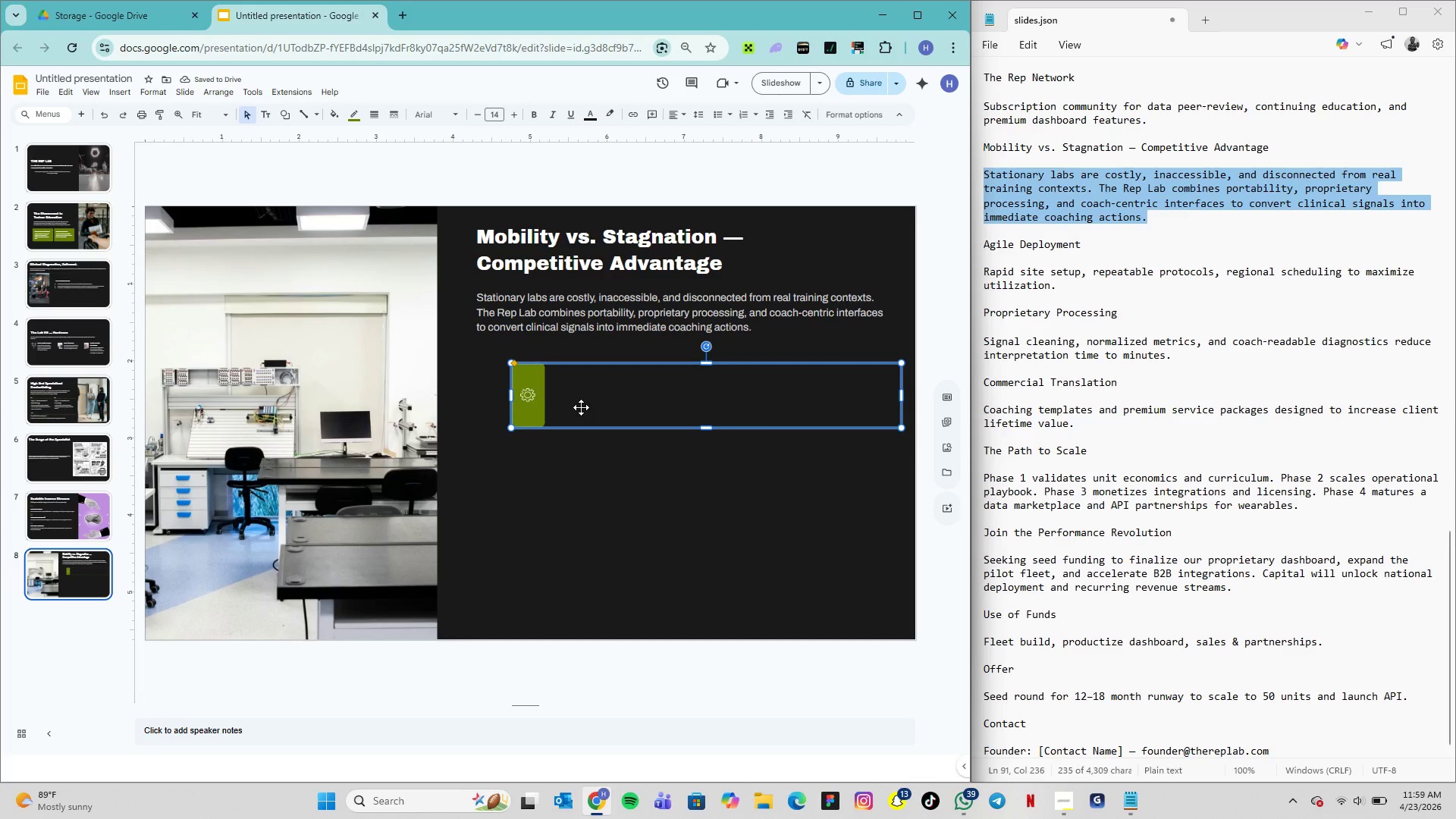 
left_click_drag(start_coordinate=[581, 407], to_coordinate=[584, 437])
 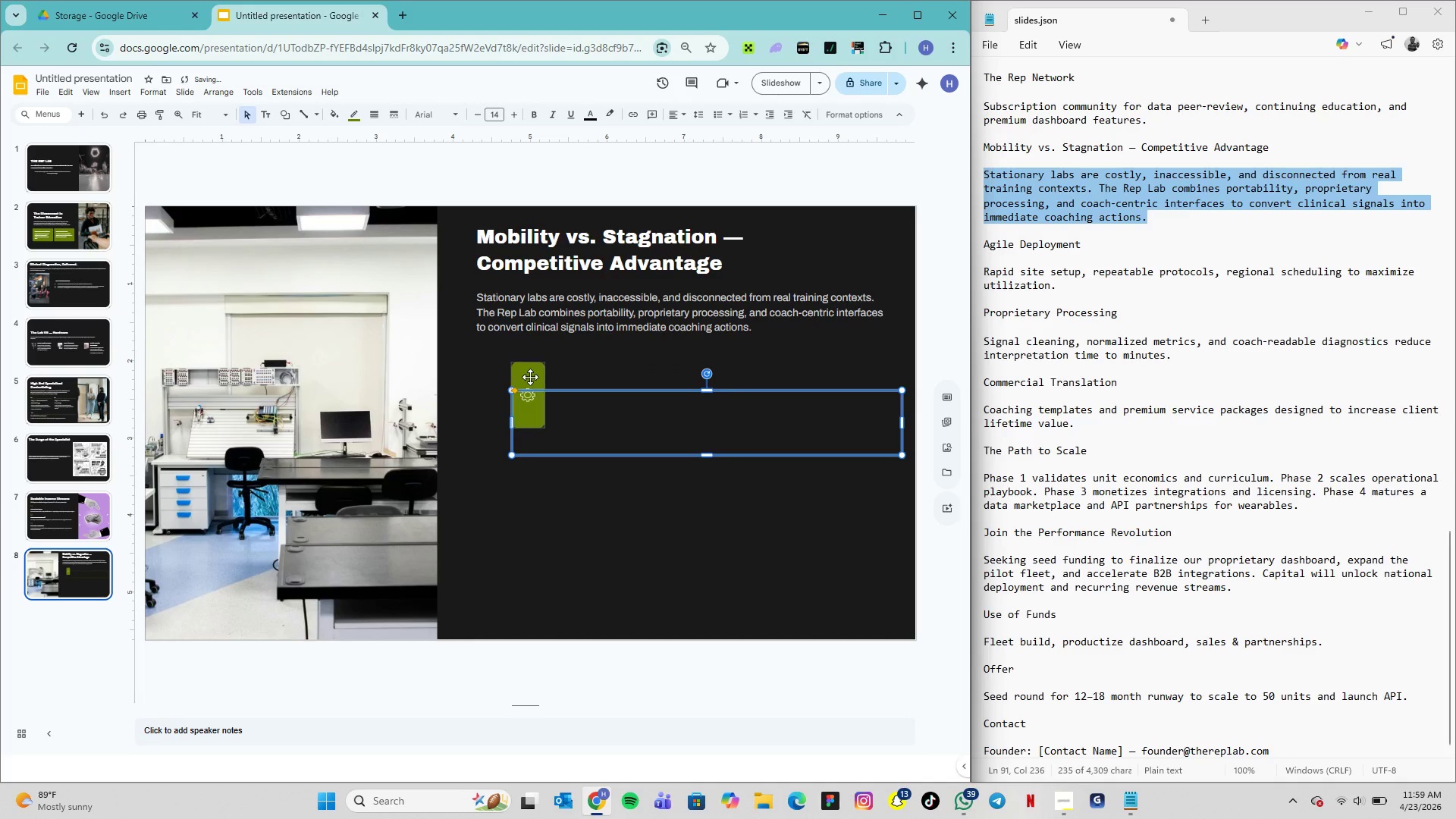 
left_click([529, 376])
 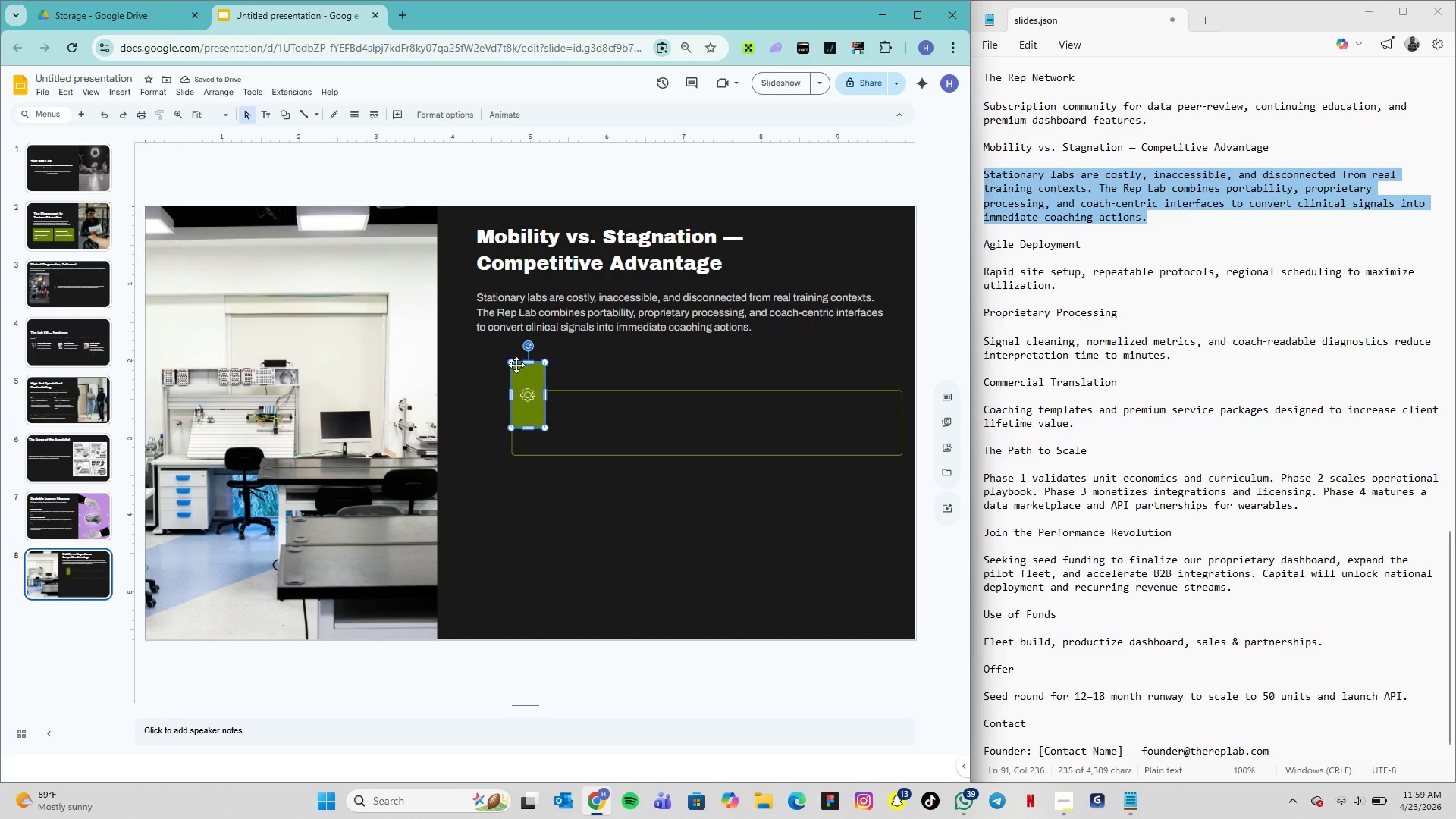 
left_click_drag(start_coordinate=[520, 369], to_coordinate=[480, 356])
 